 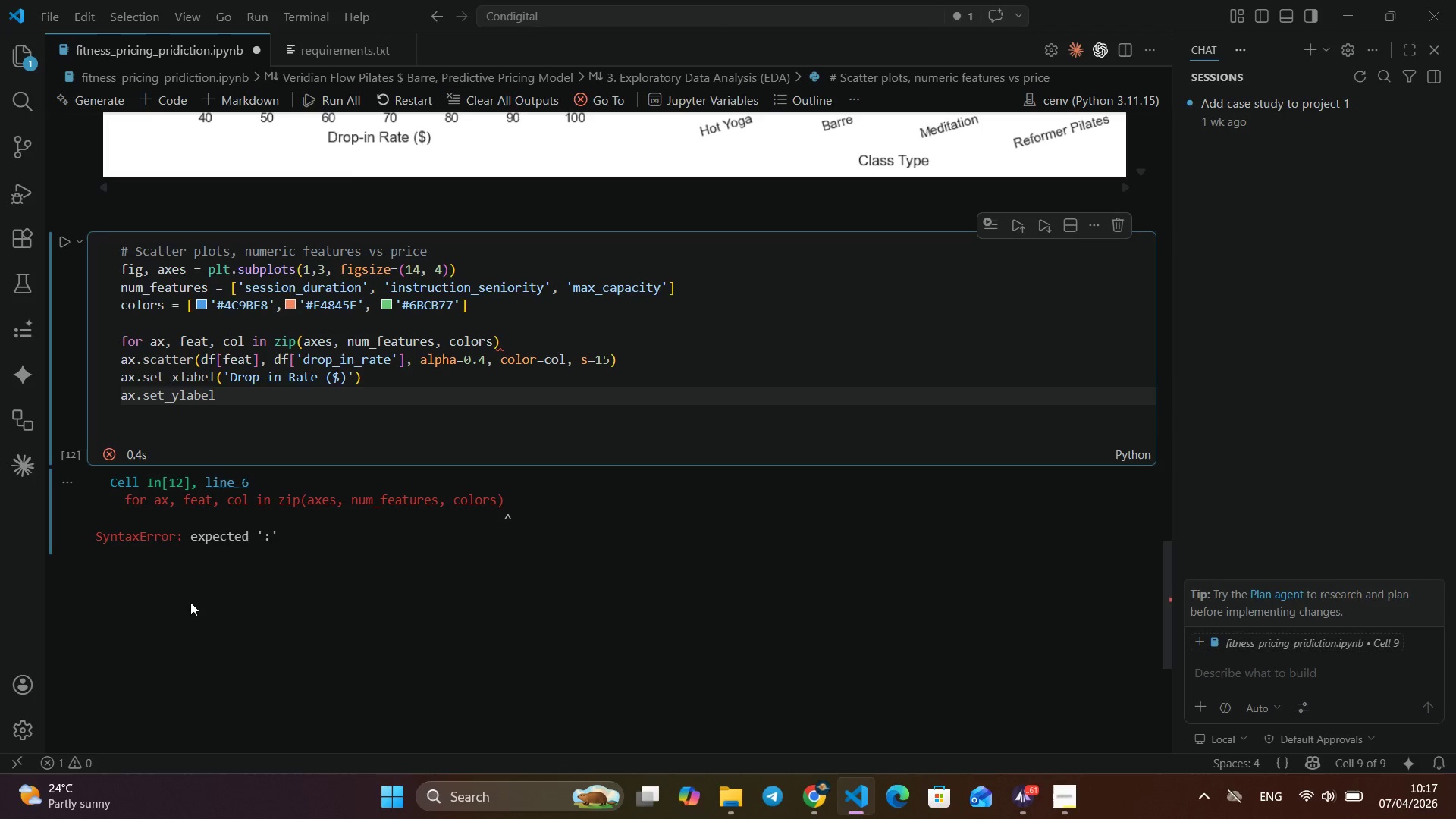 
type((feat.repla)
 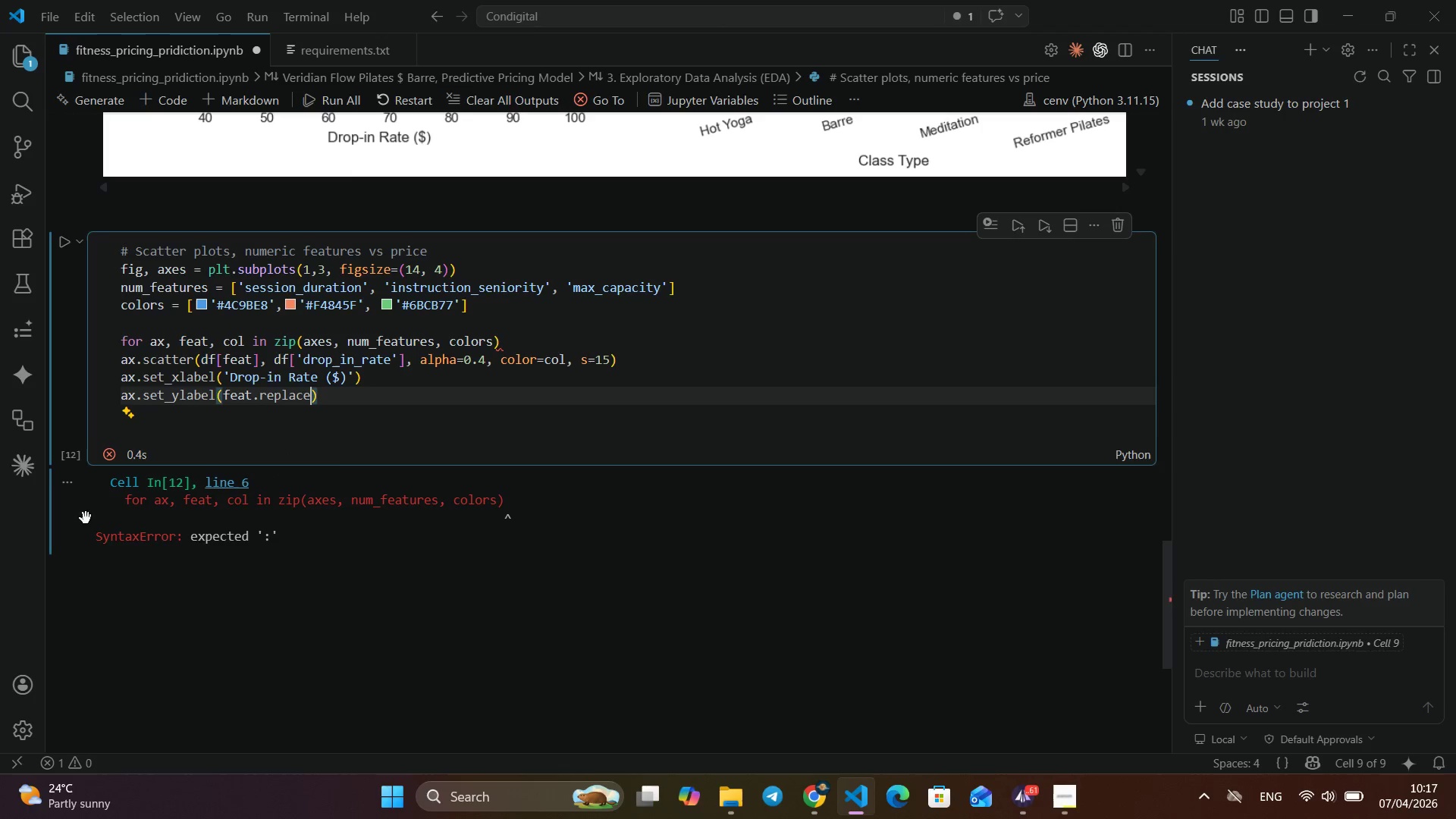 
key(Enter)
 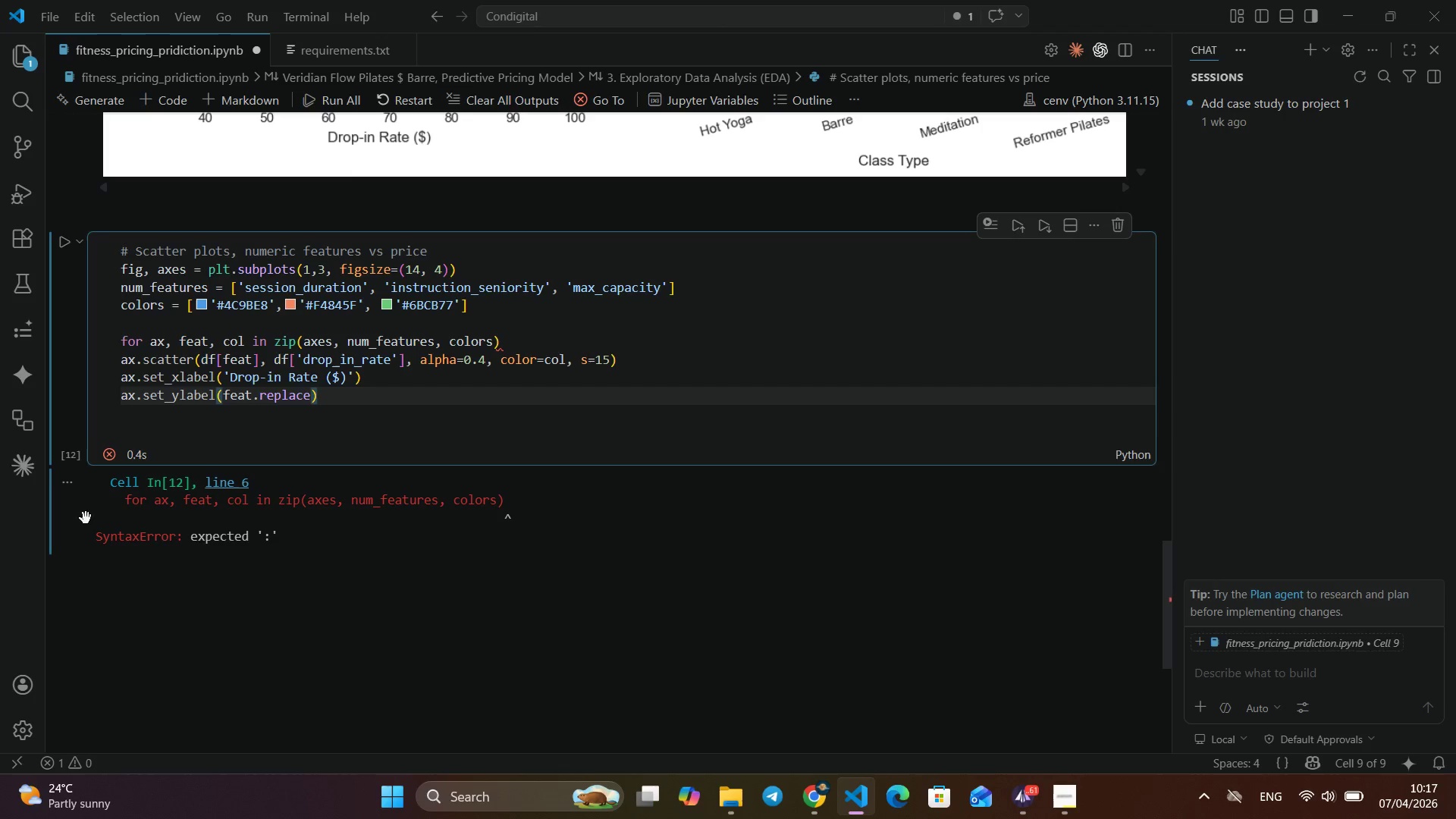 
key(Shift+9)
 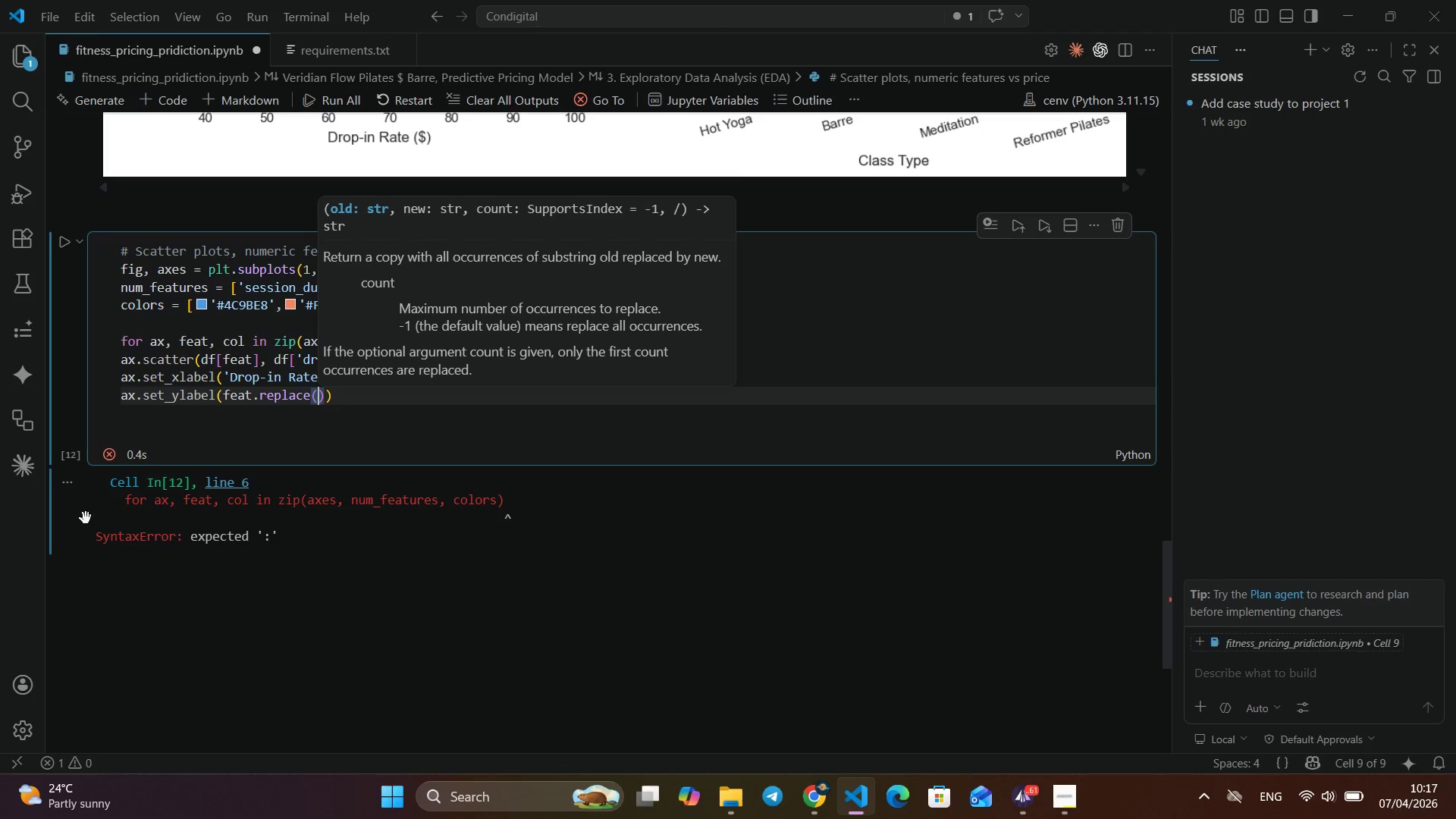 
wait(12.09)
 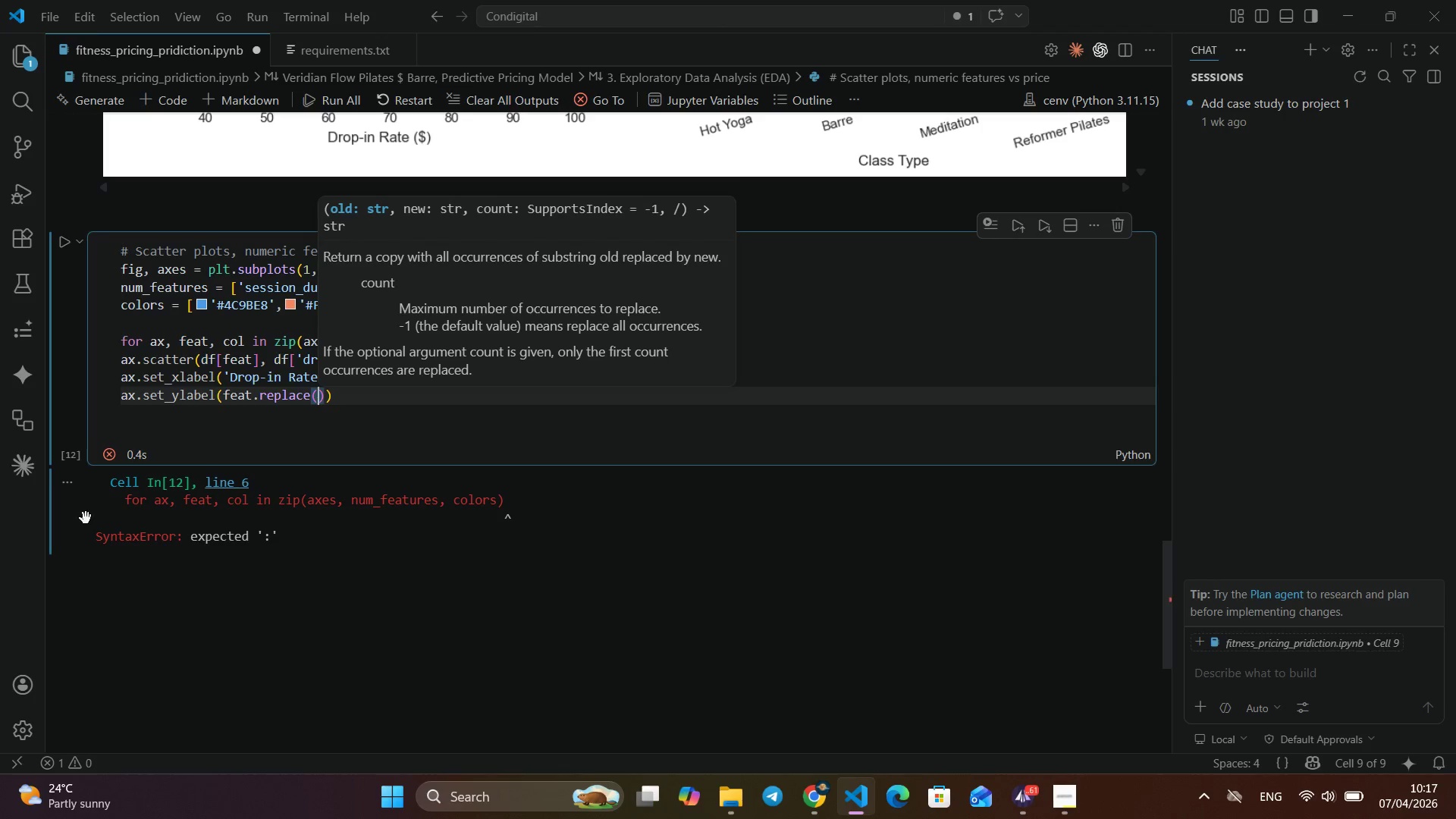 
key(Minus)
 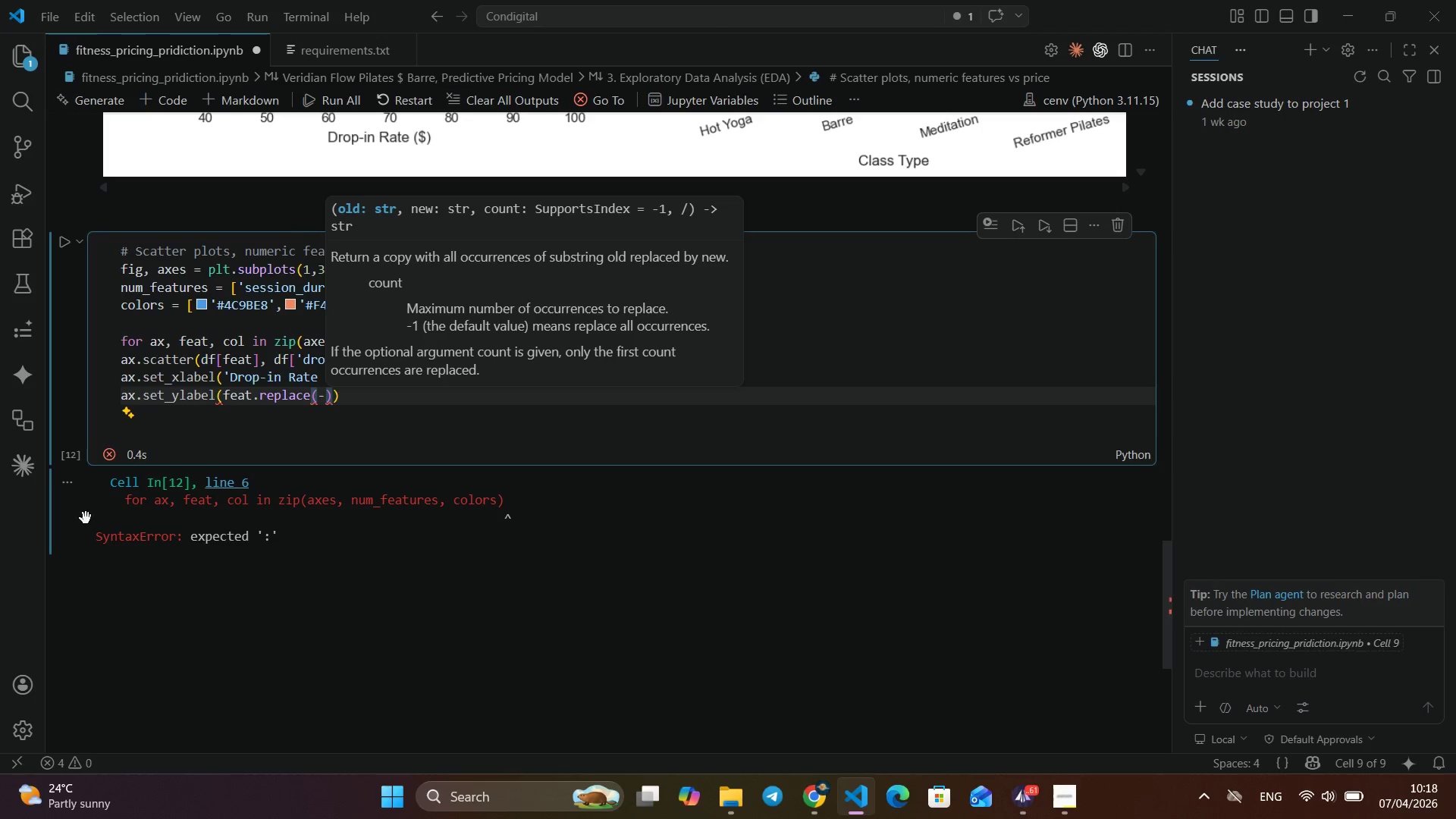 
key(Backspace)
 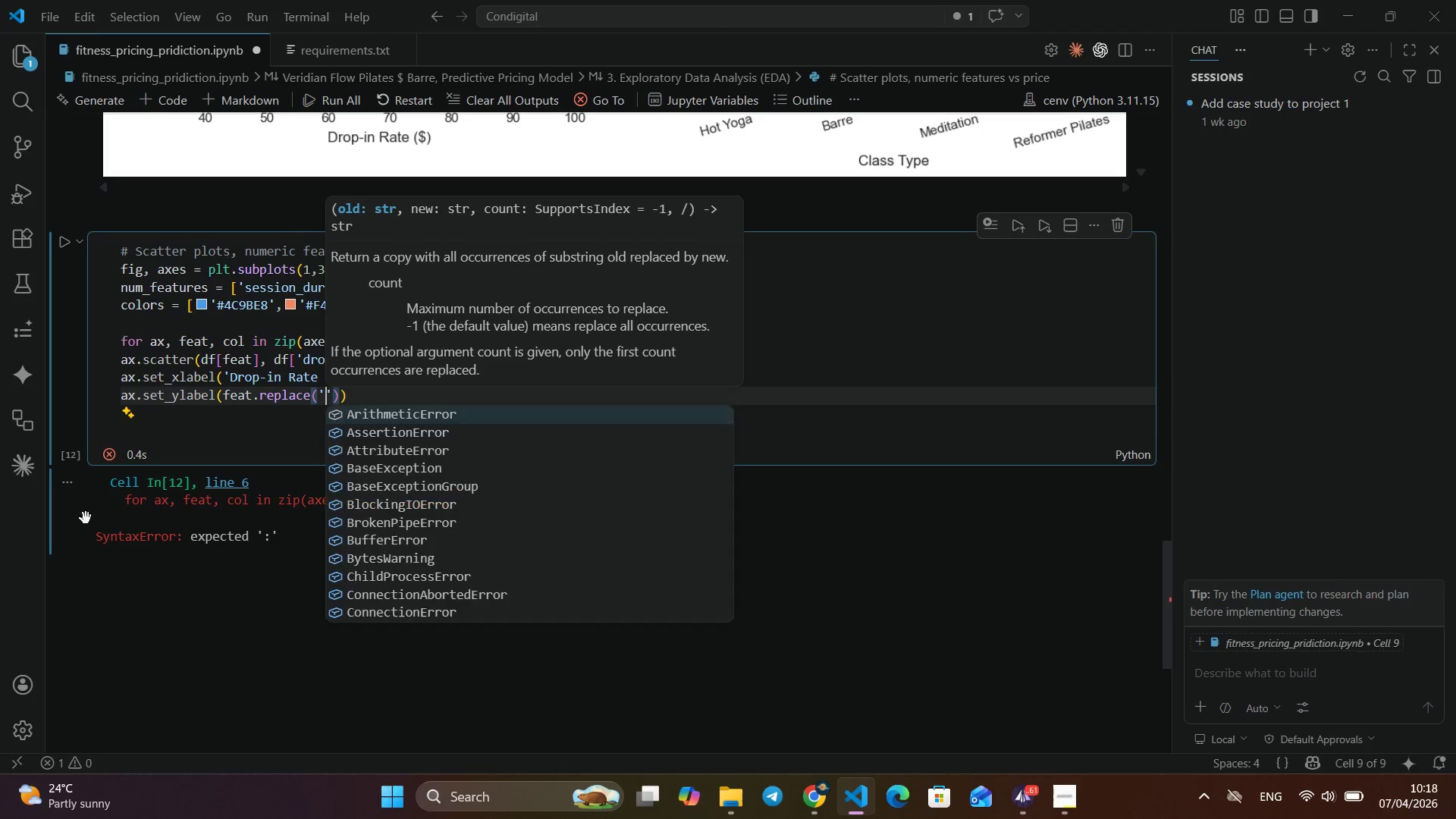 
key(Quote)
 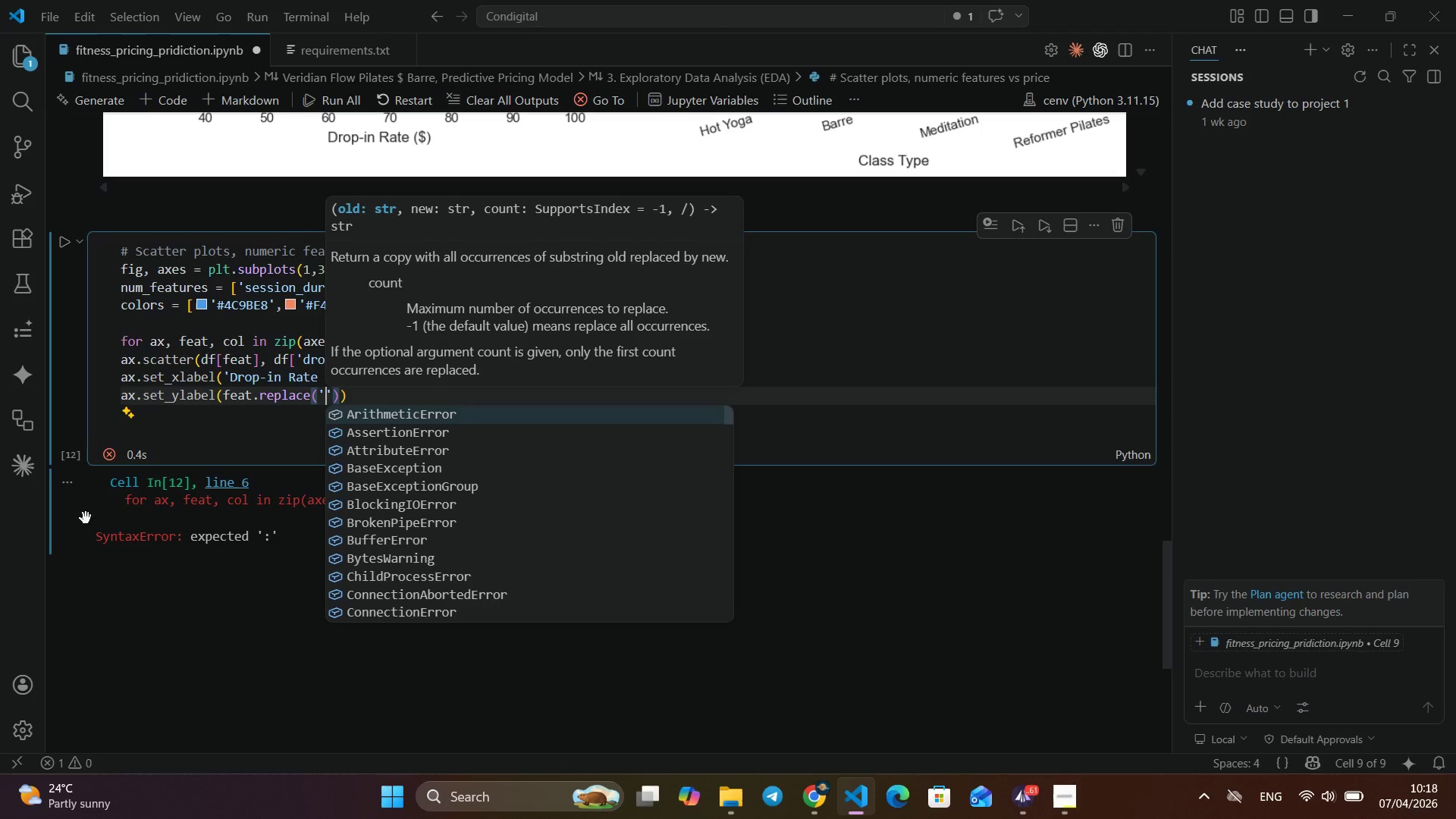 
key(Shift+Minus)
 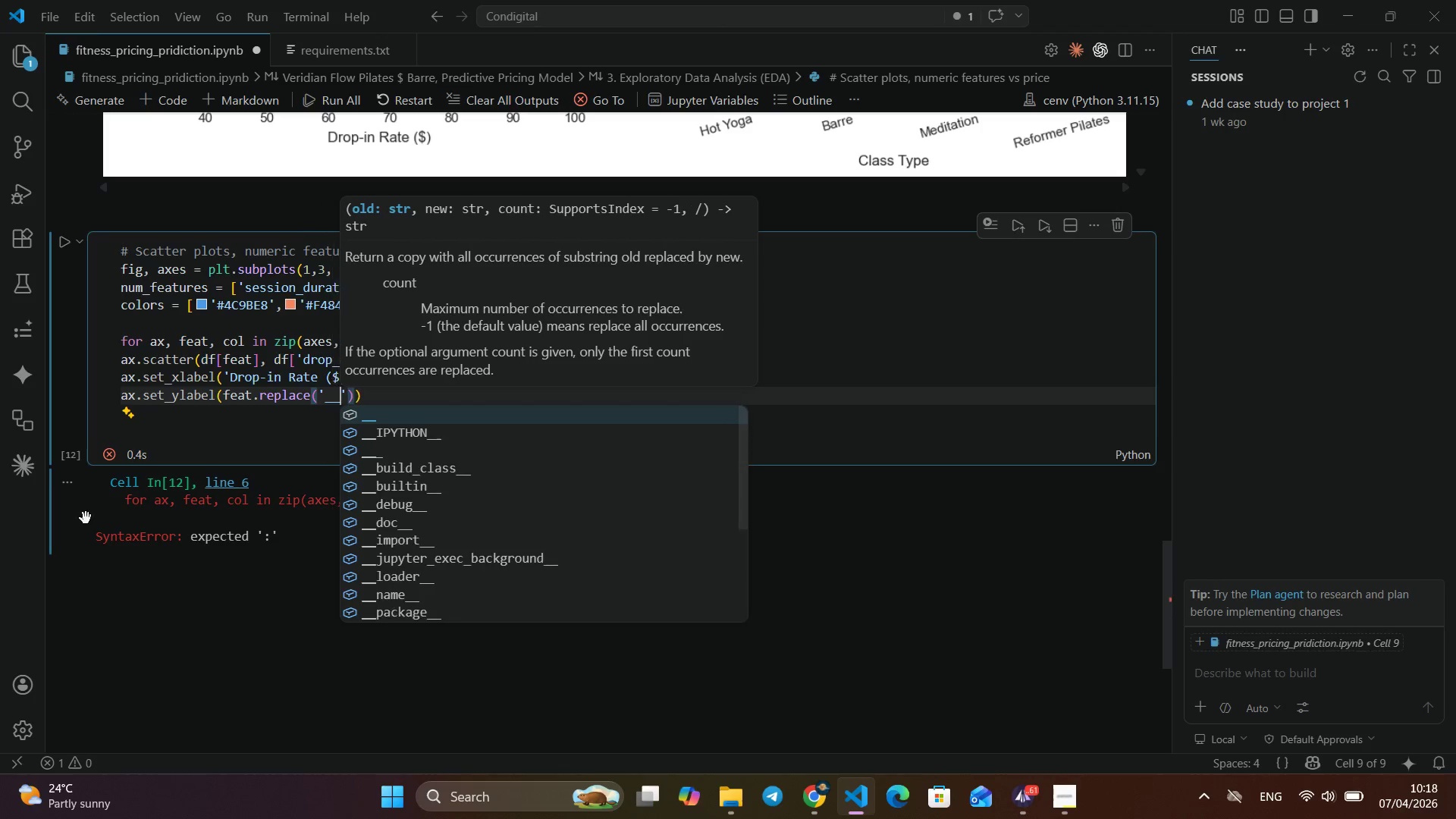 
key(Shift+Minus)
 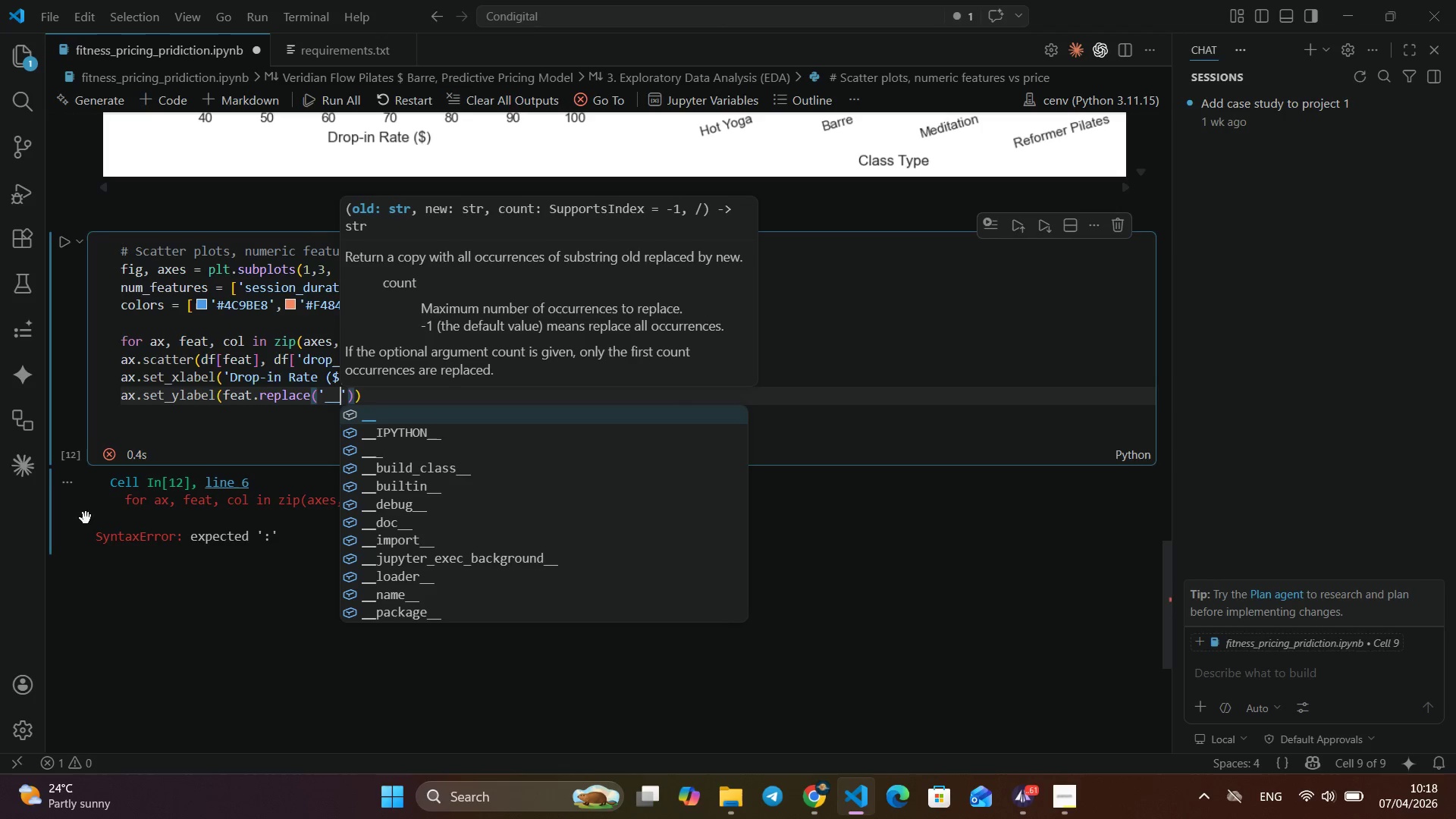 
key(Backspace)
 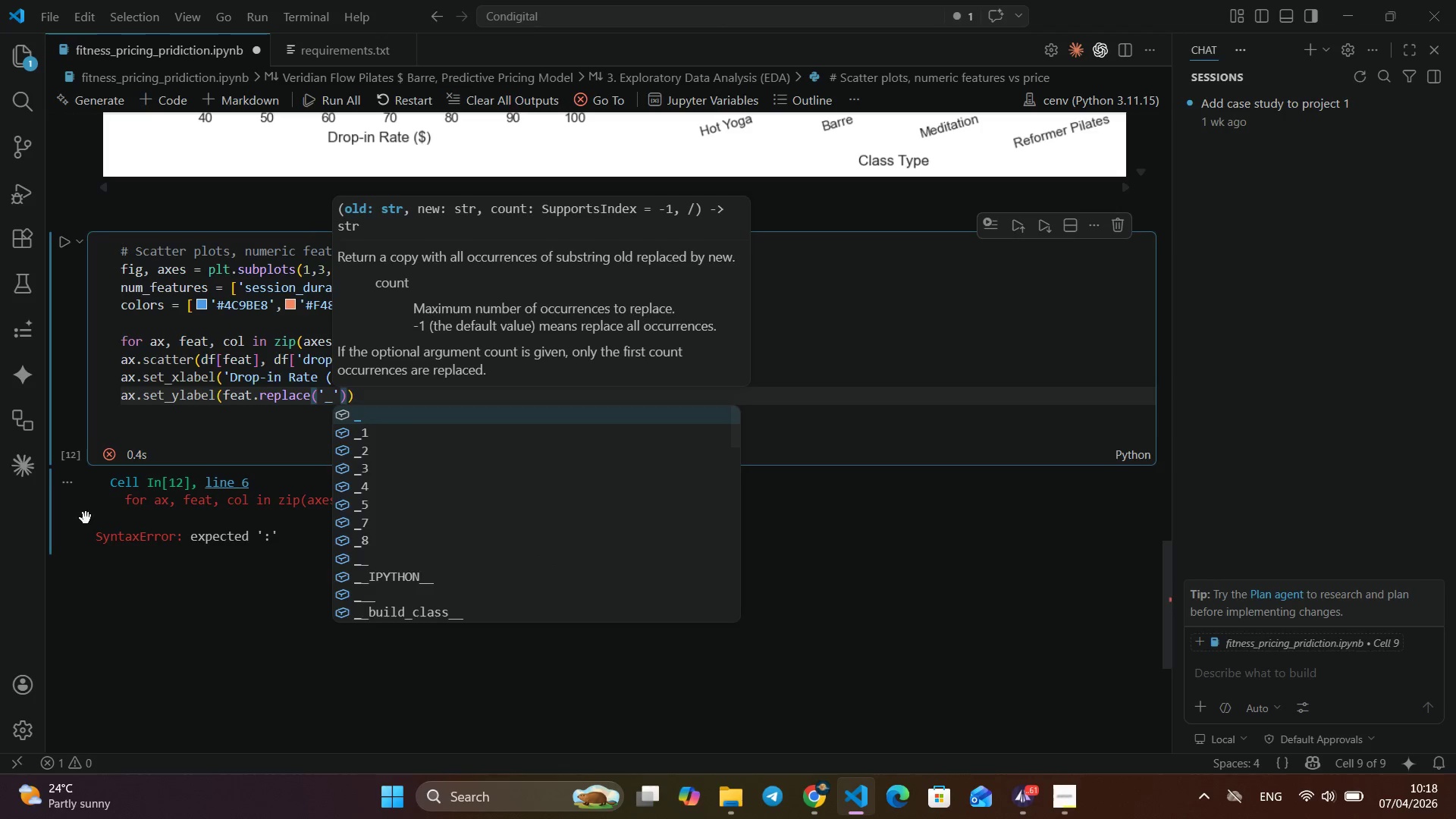 
key(ArrowRight)
 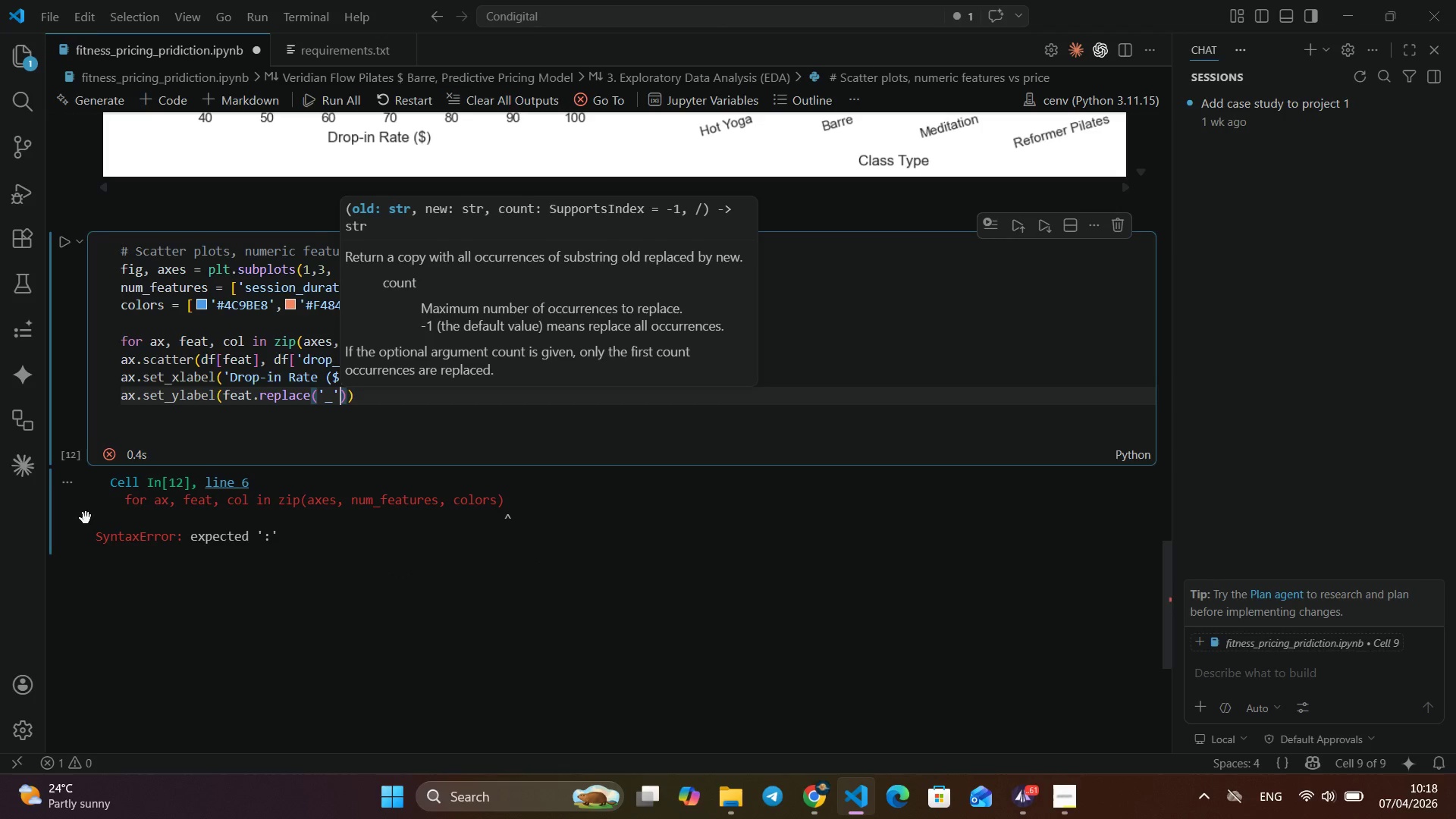 
key(Comma)
 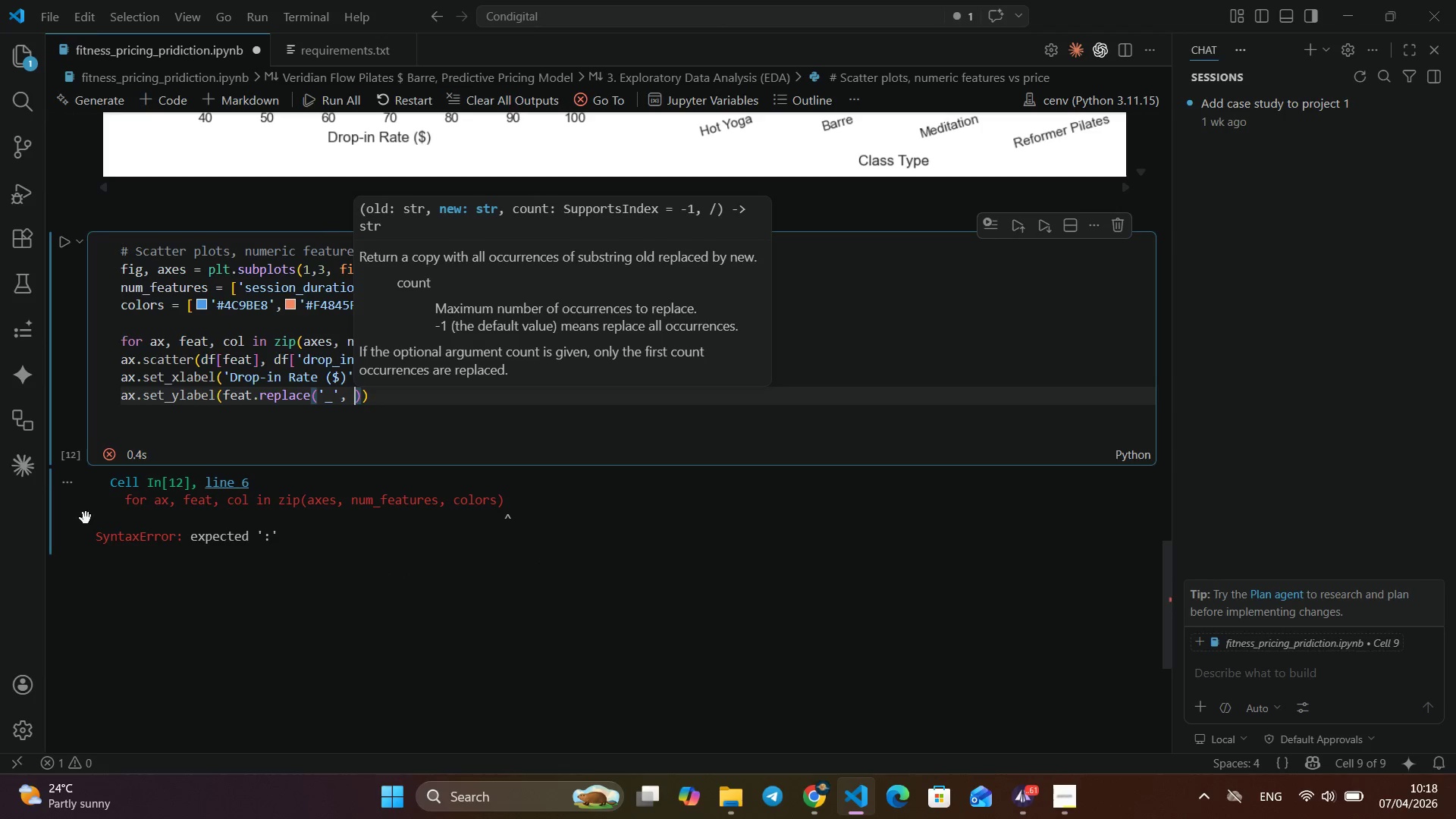 
key(Space)
 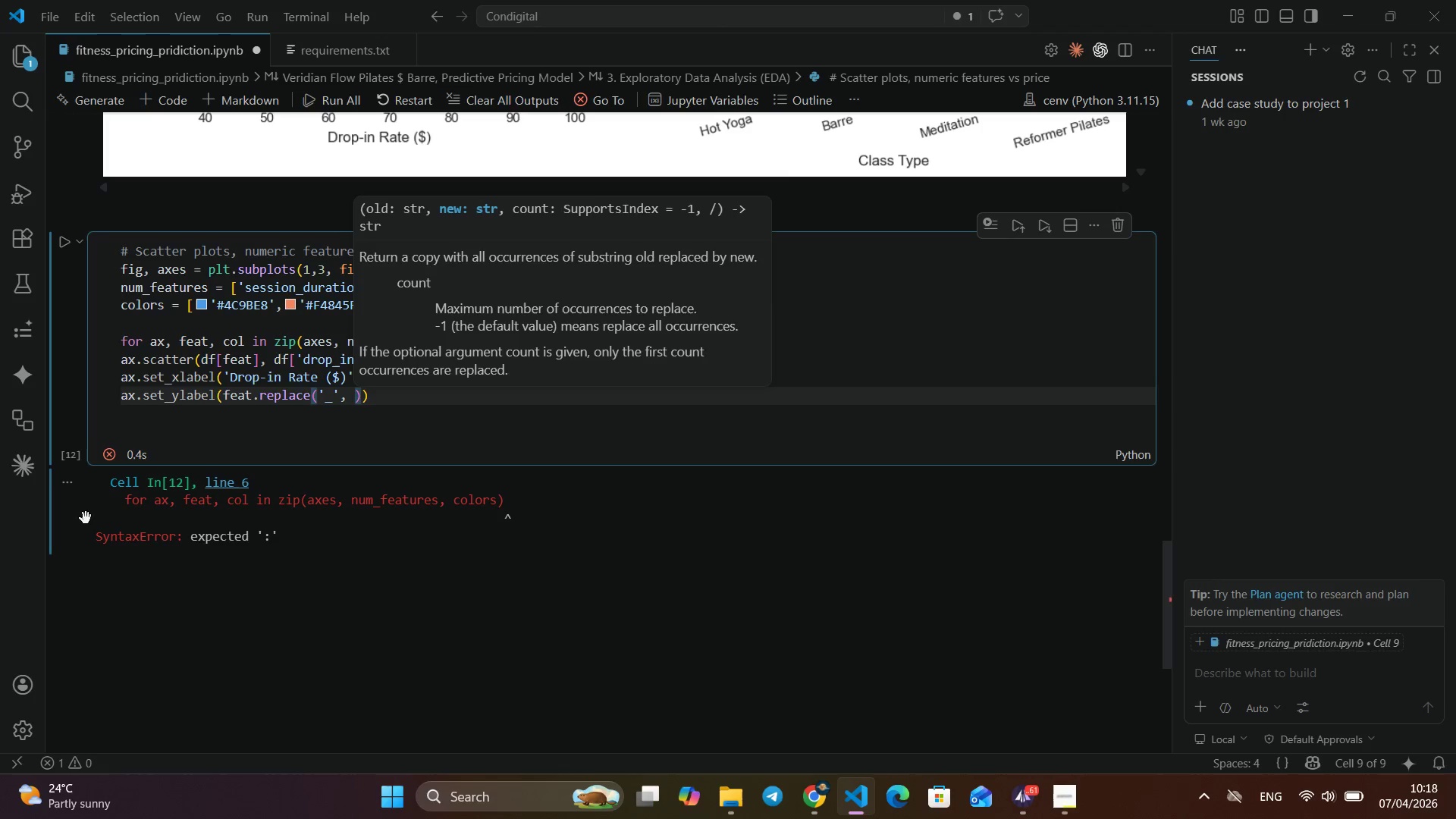 
key(Shift+ShiftLeft)
 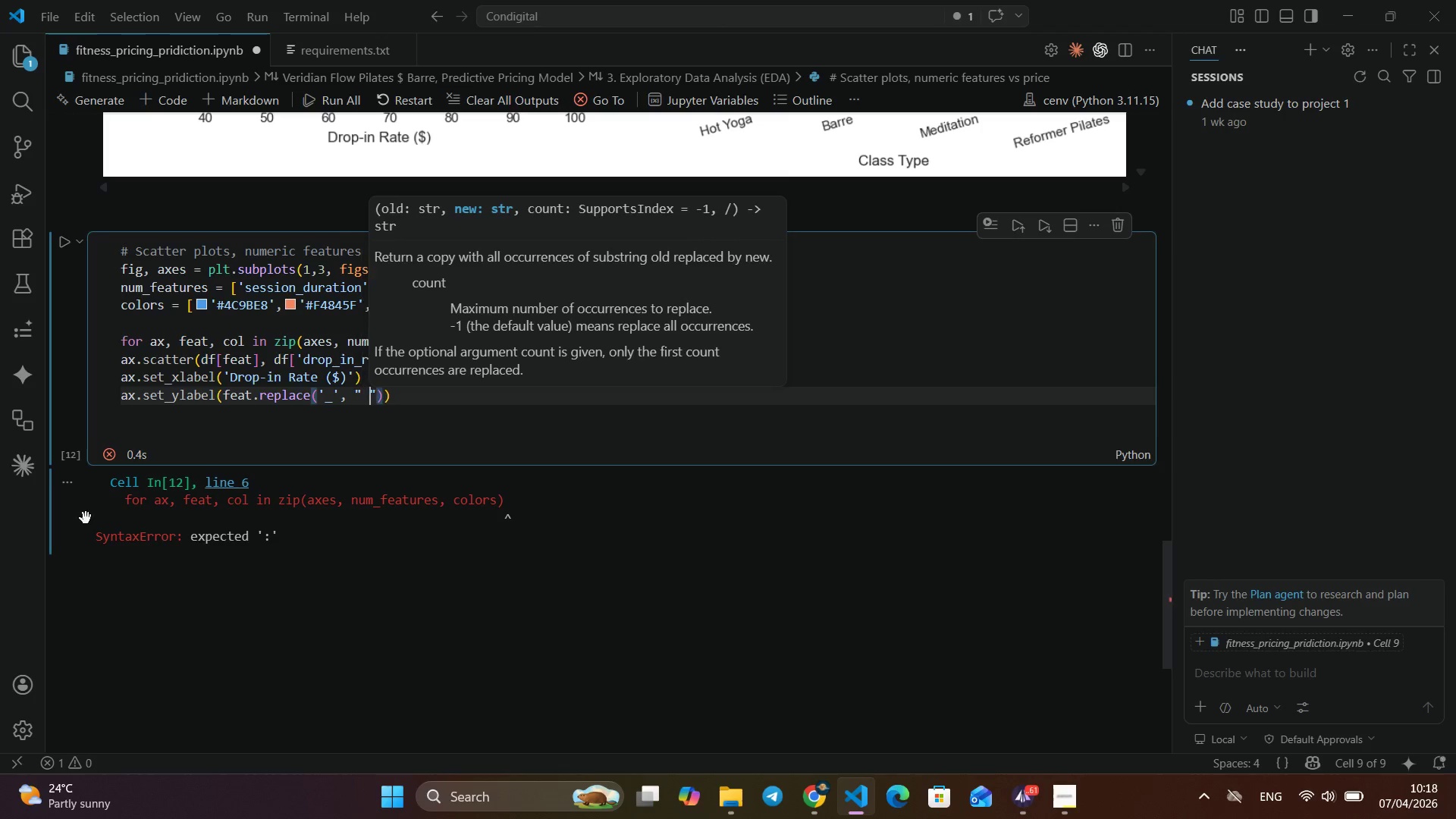 
key(Shift+Quote)
 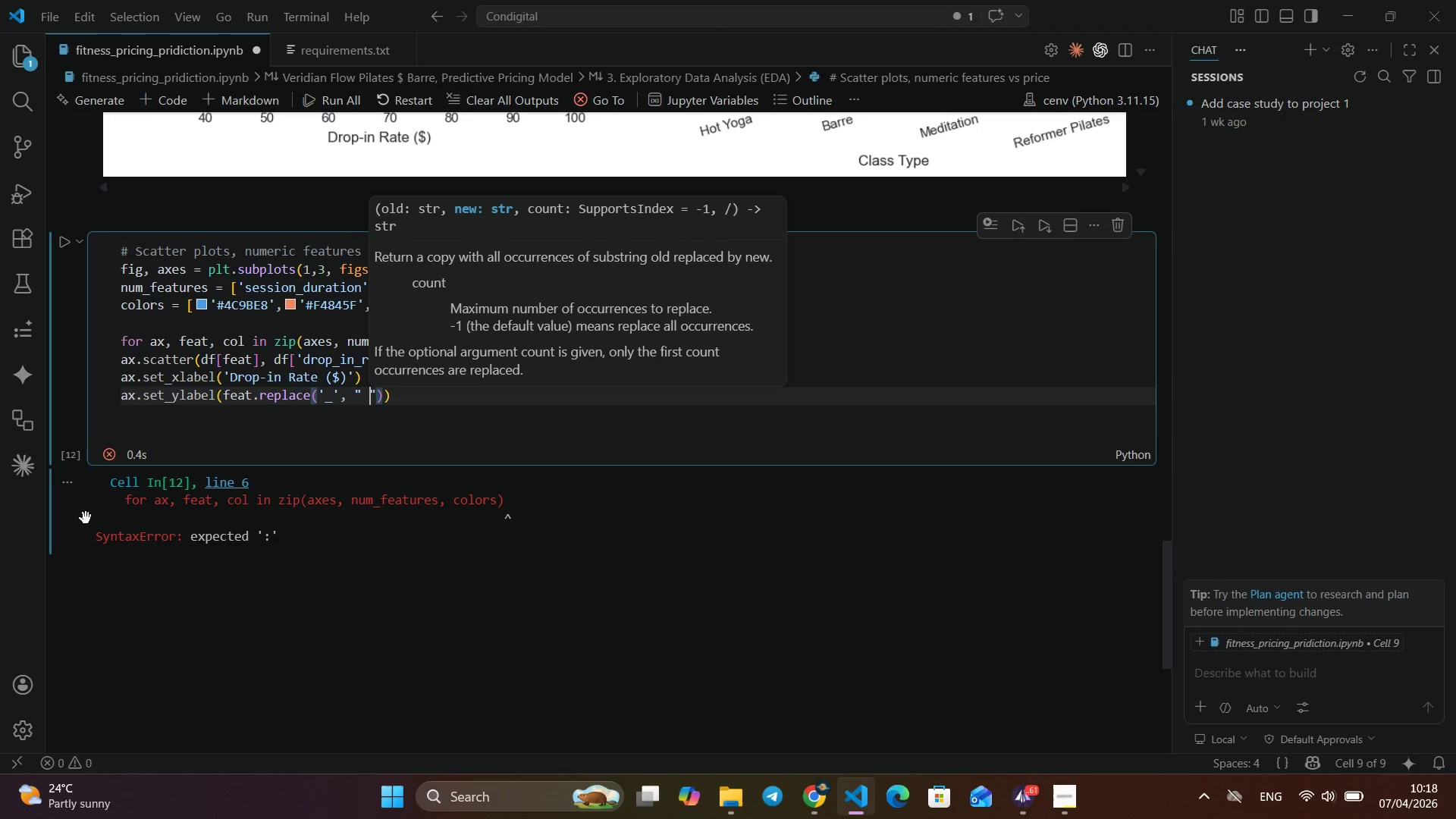 
key(Space)
 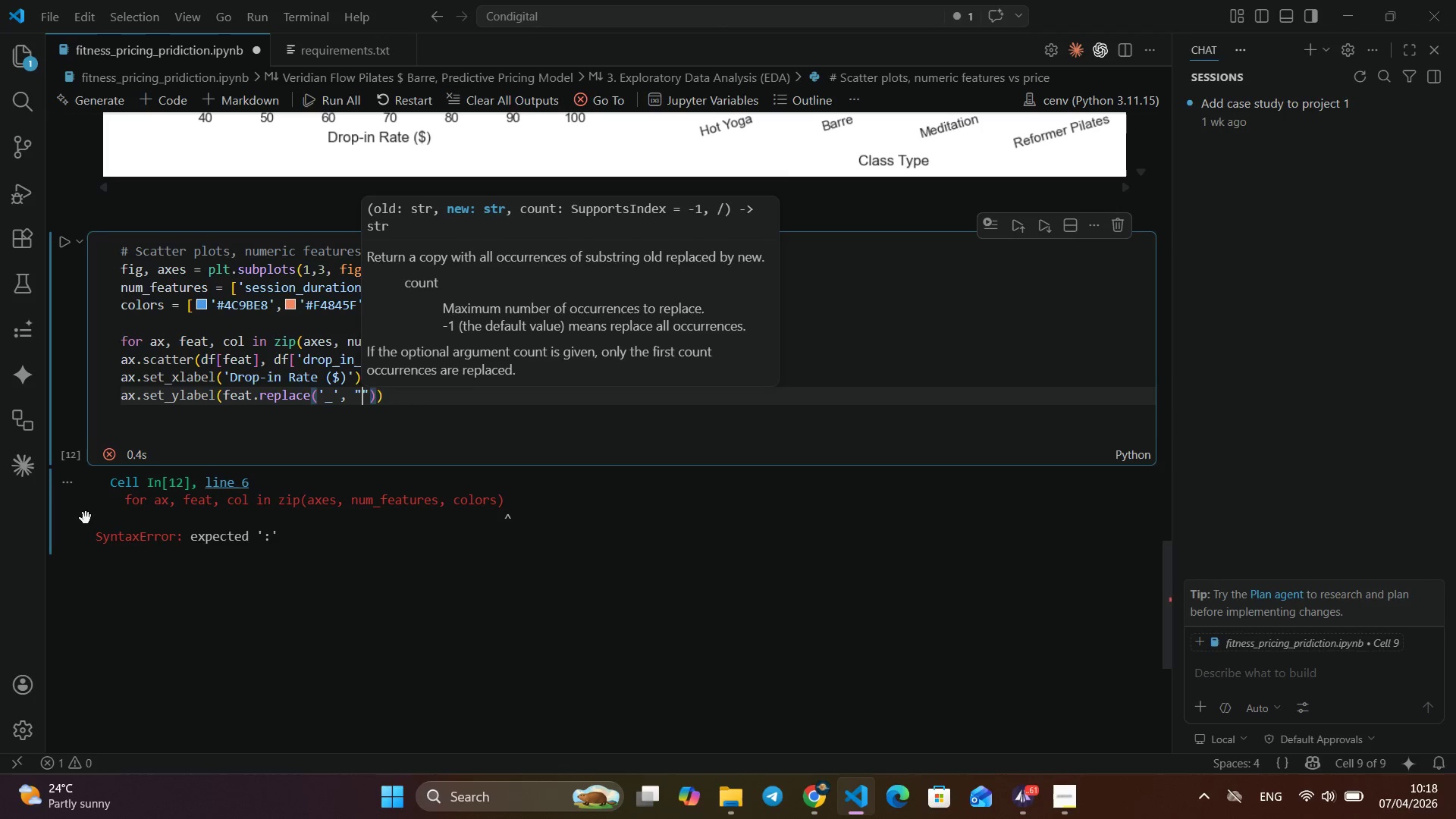 
key(Backspace)
 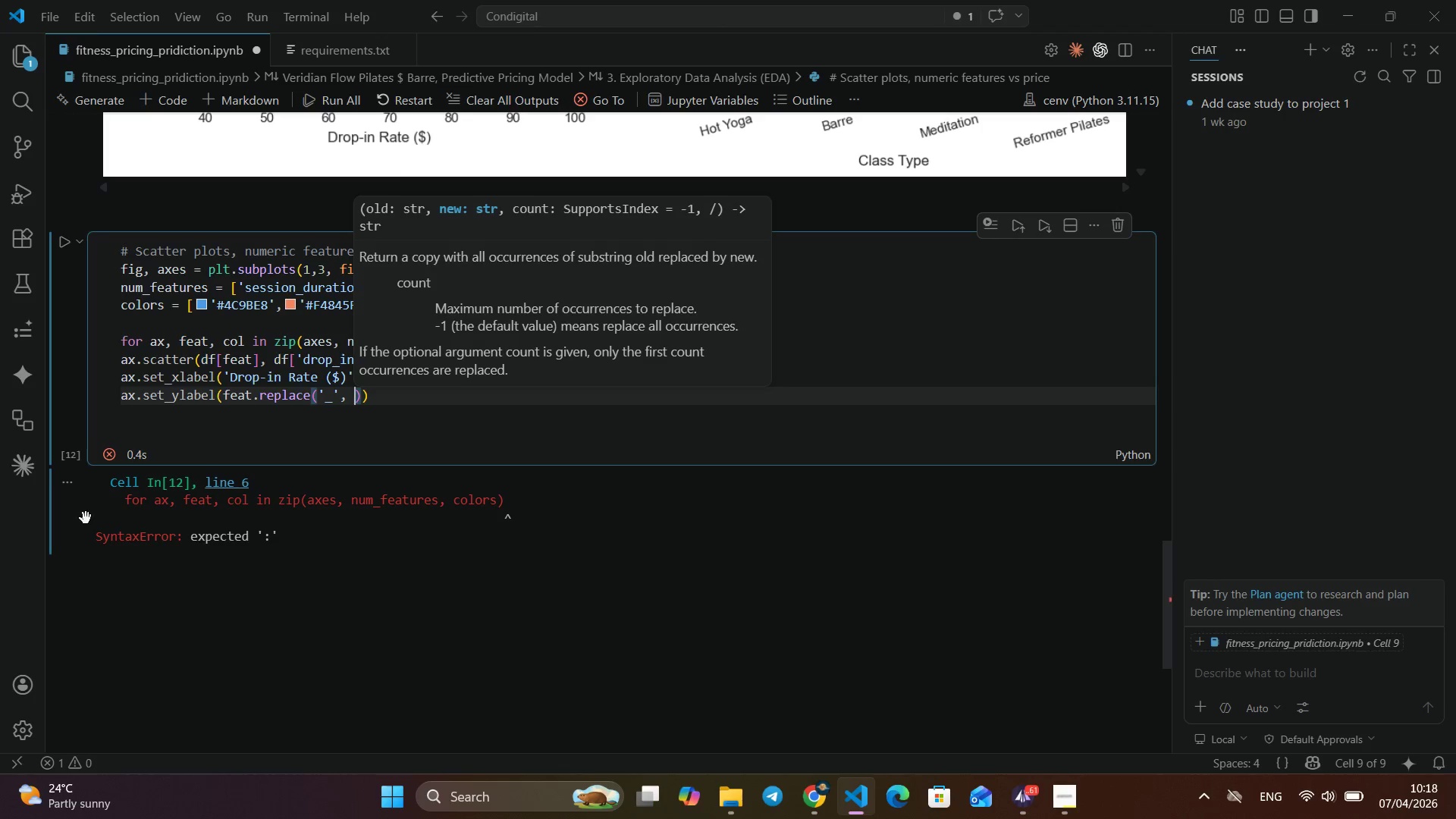 
key(Backspace)
 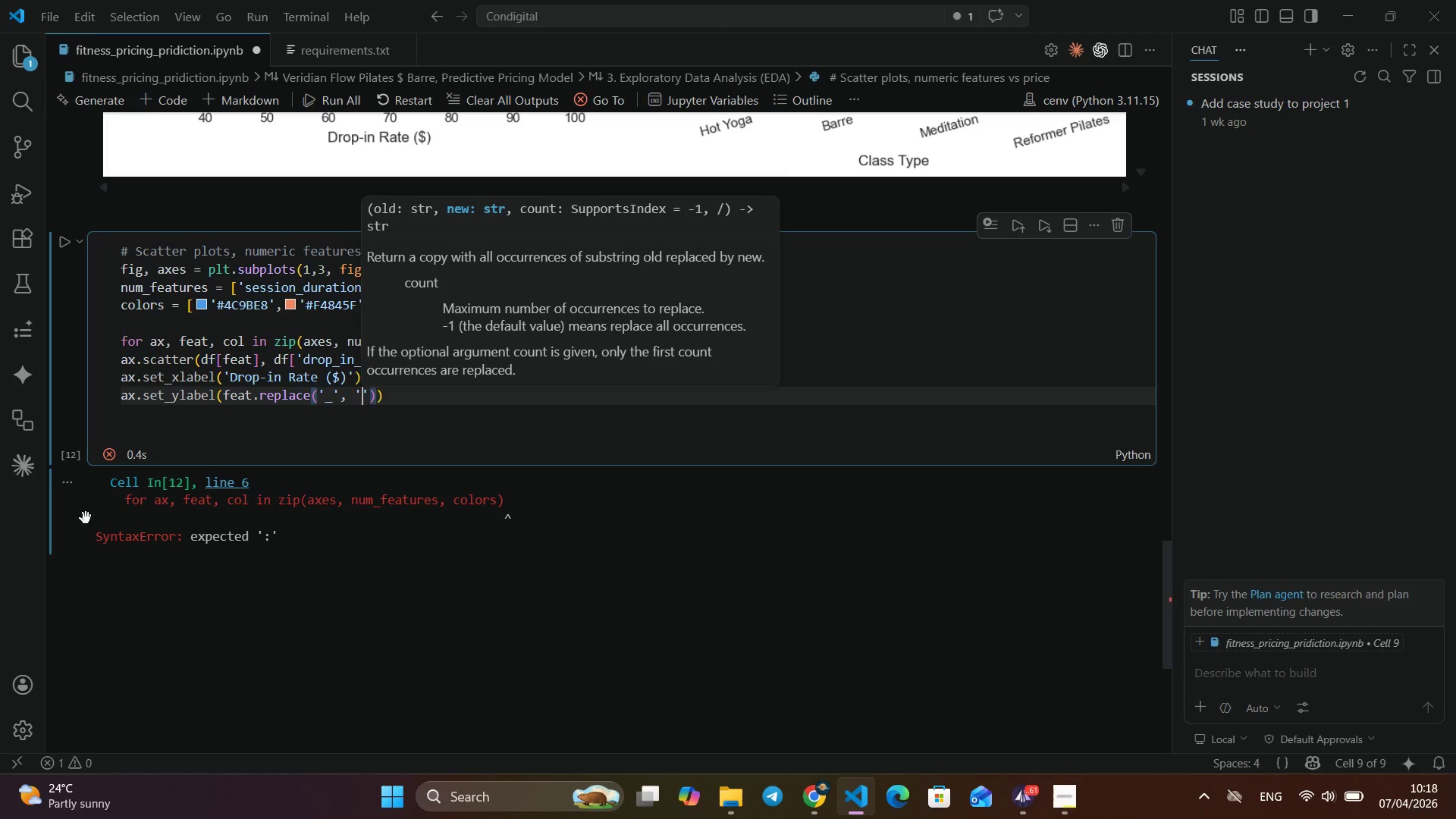 
key(Quote)
 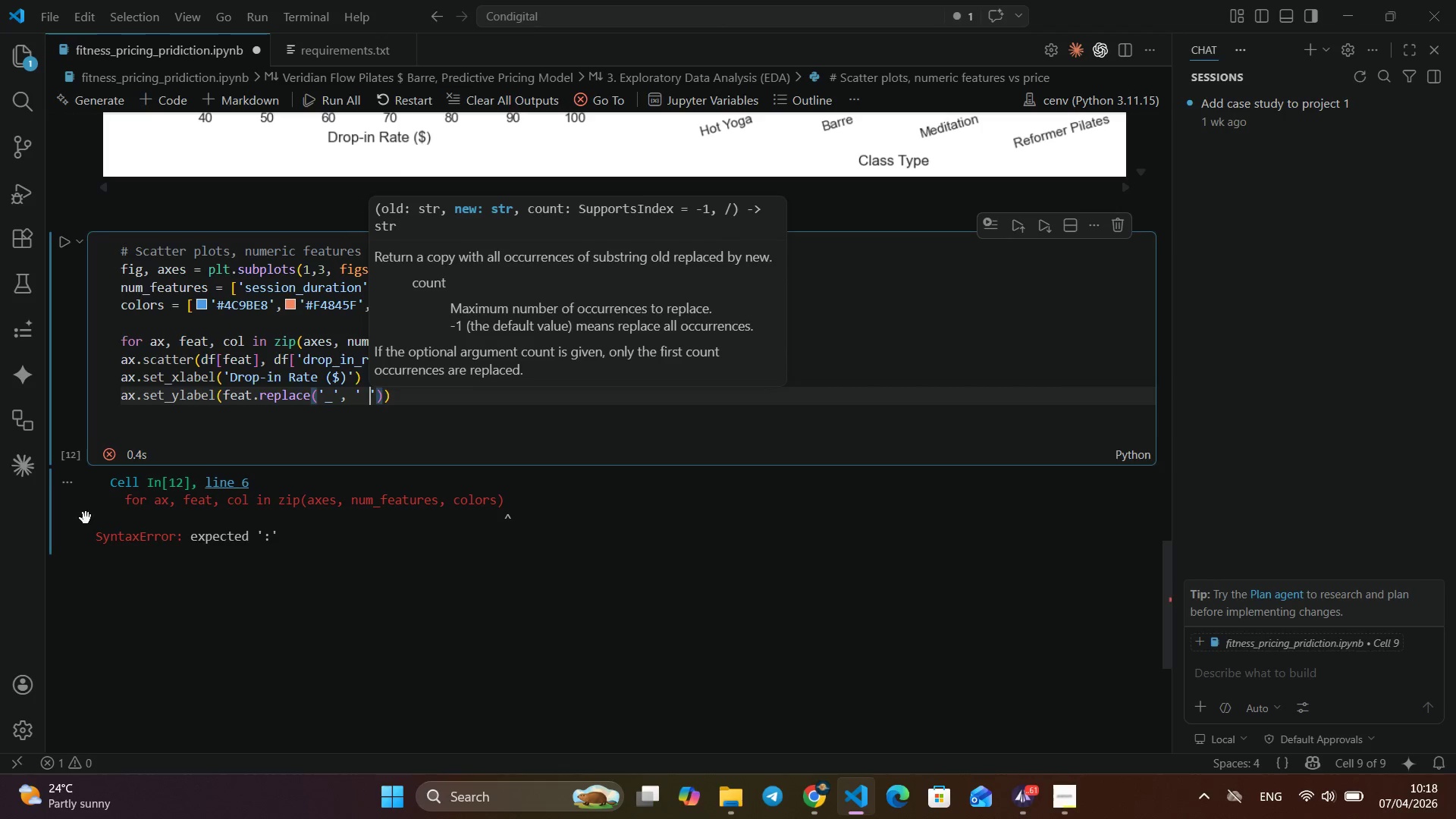 
key(Space)
 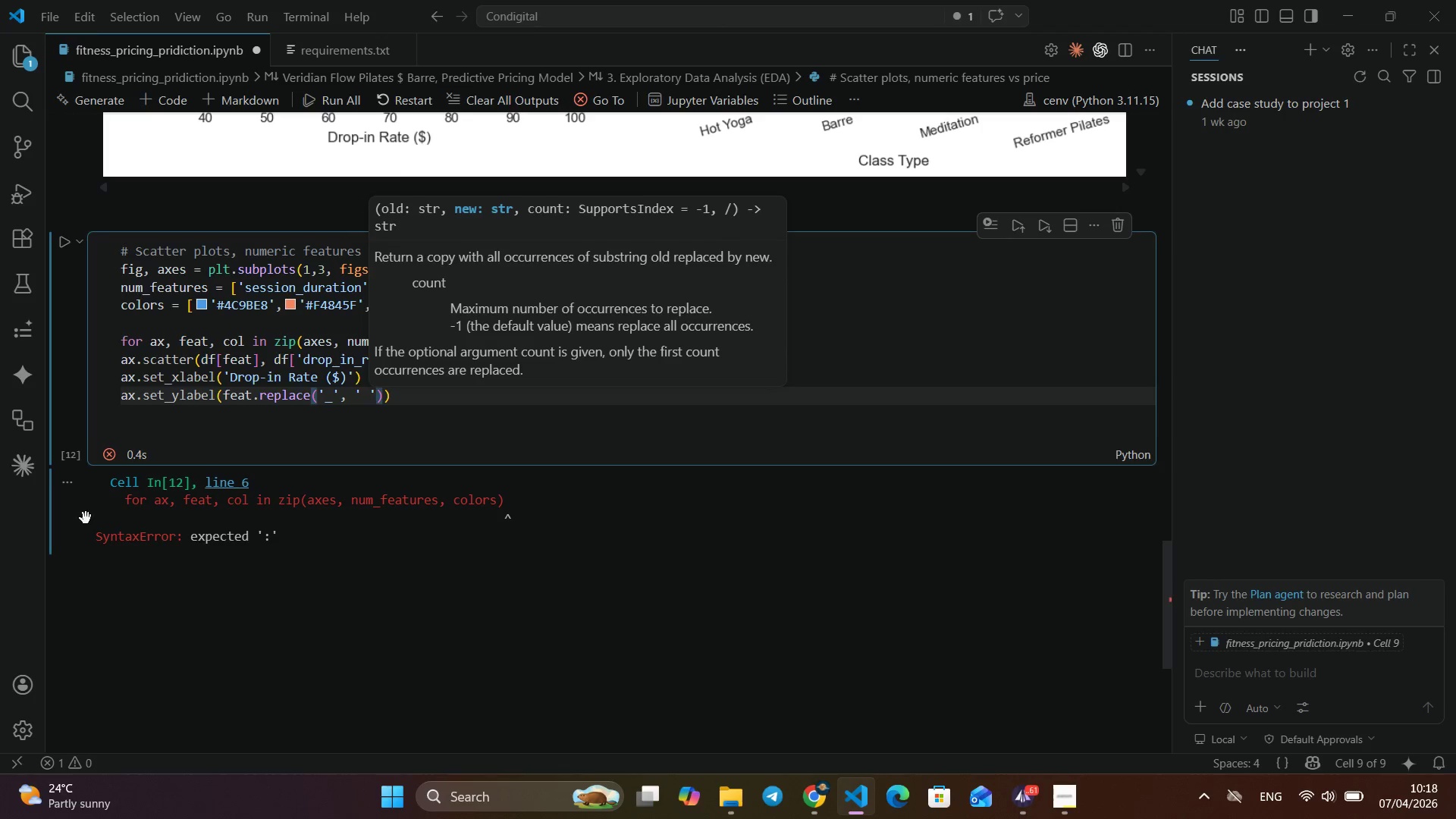 
key(ArrowRight)
 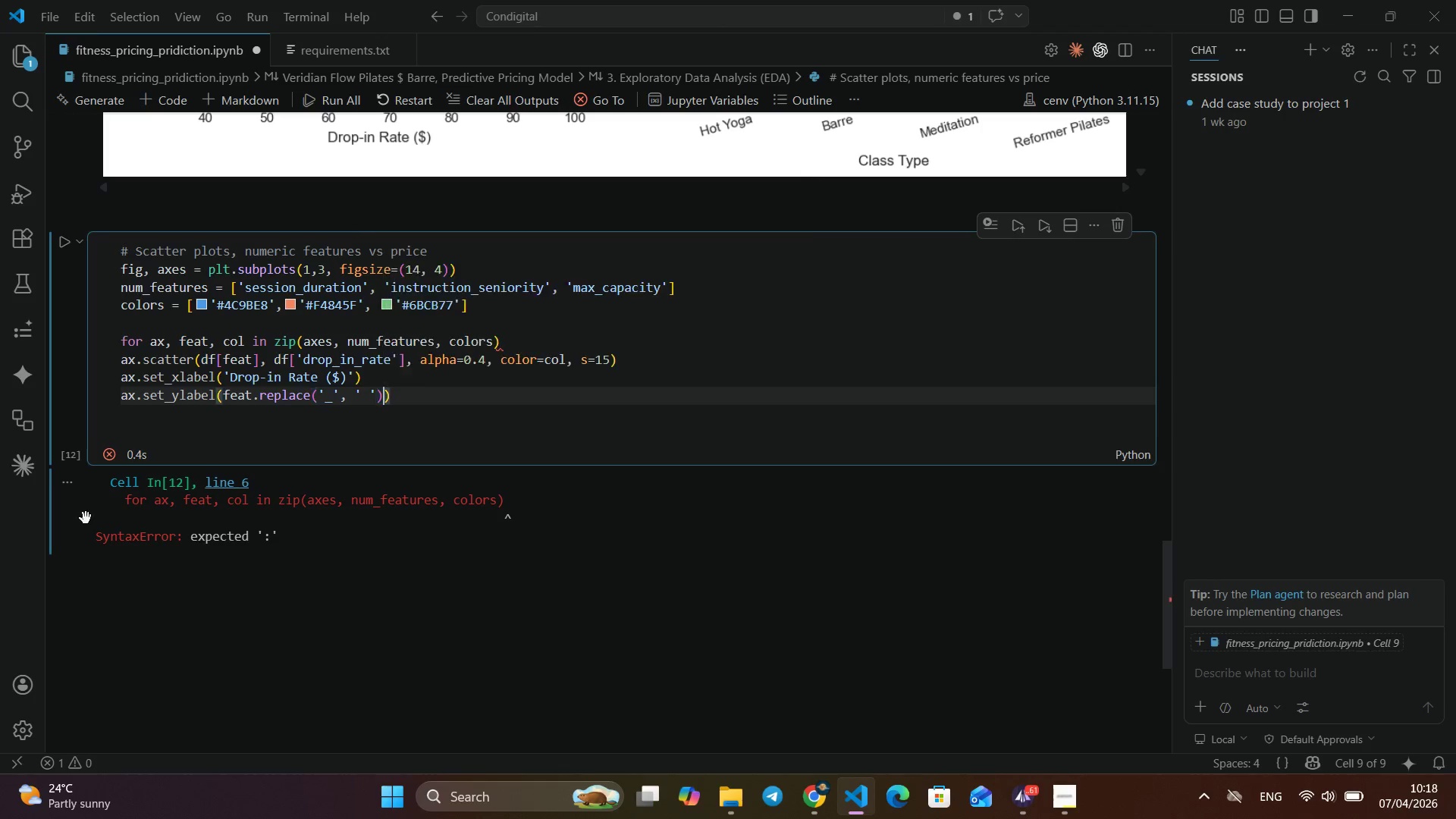 
key(ArrowRight)
 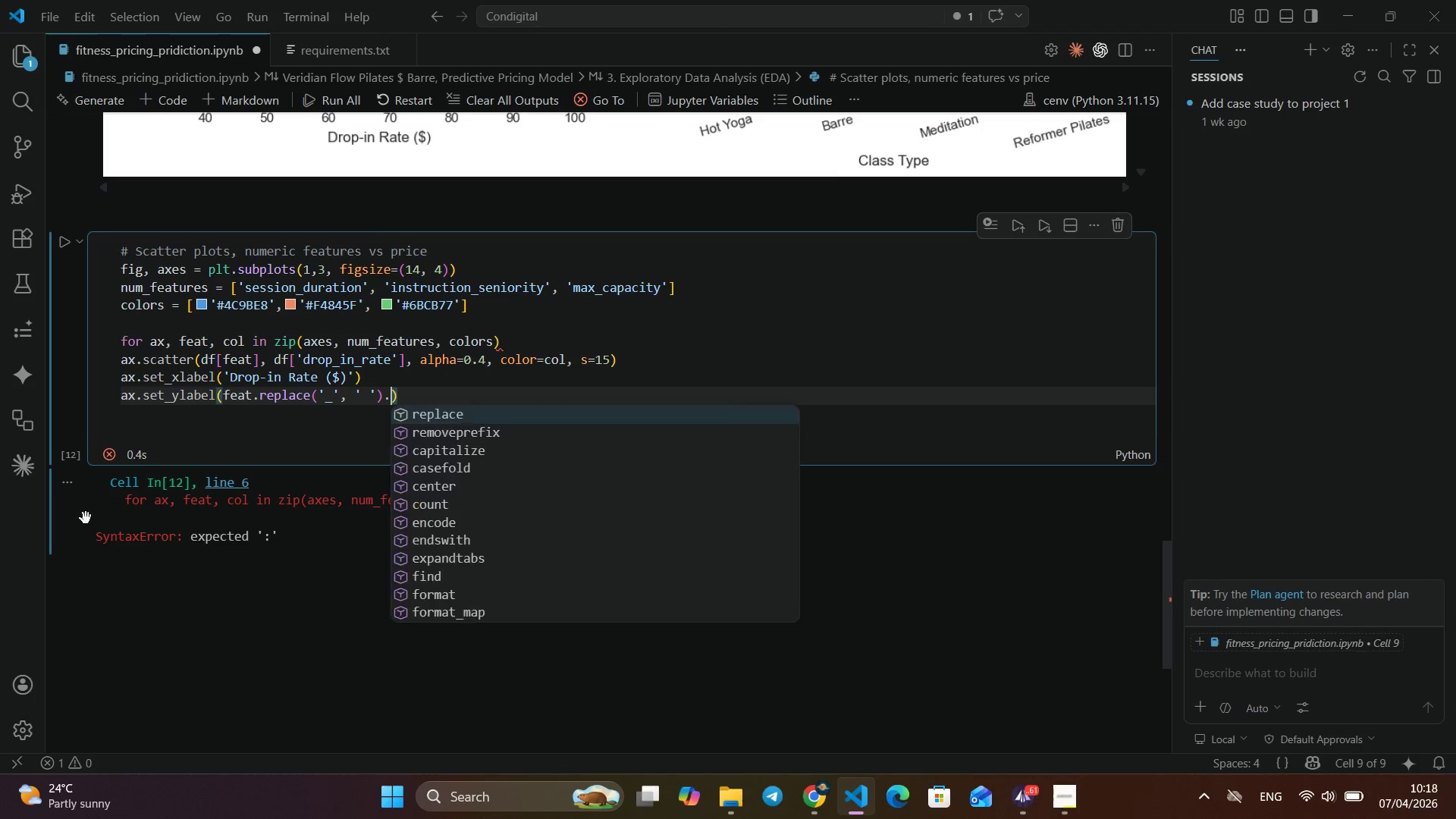 
type(.titl)
 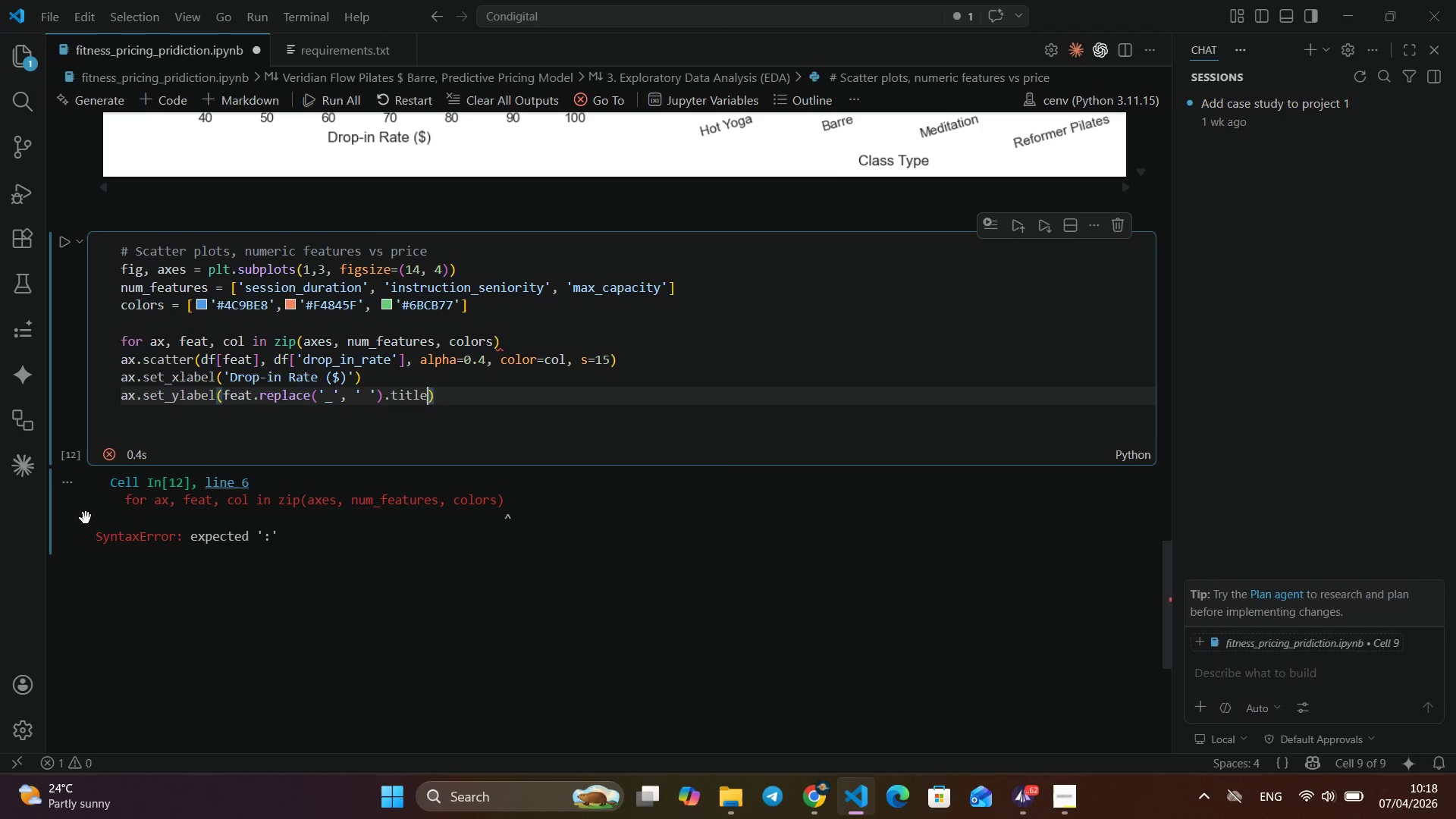 
key(Enter)
 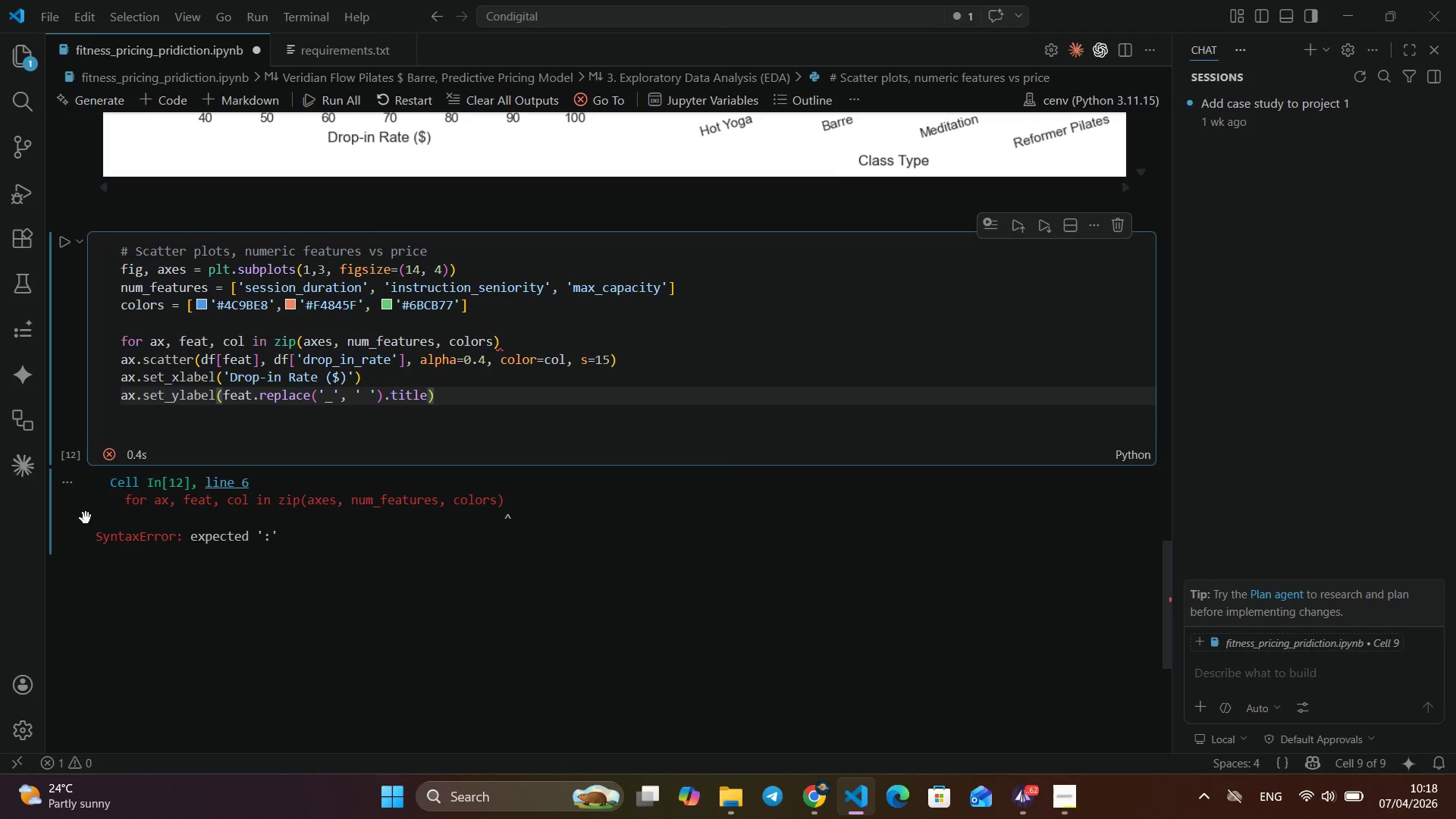 
key(Shift+ShiftLeft)
 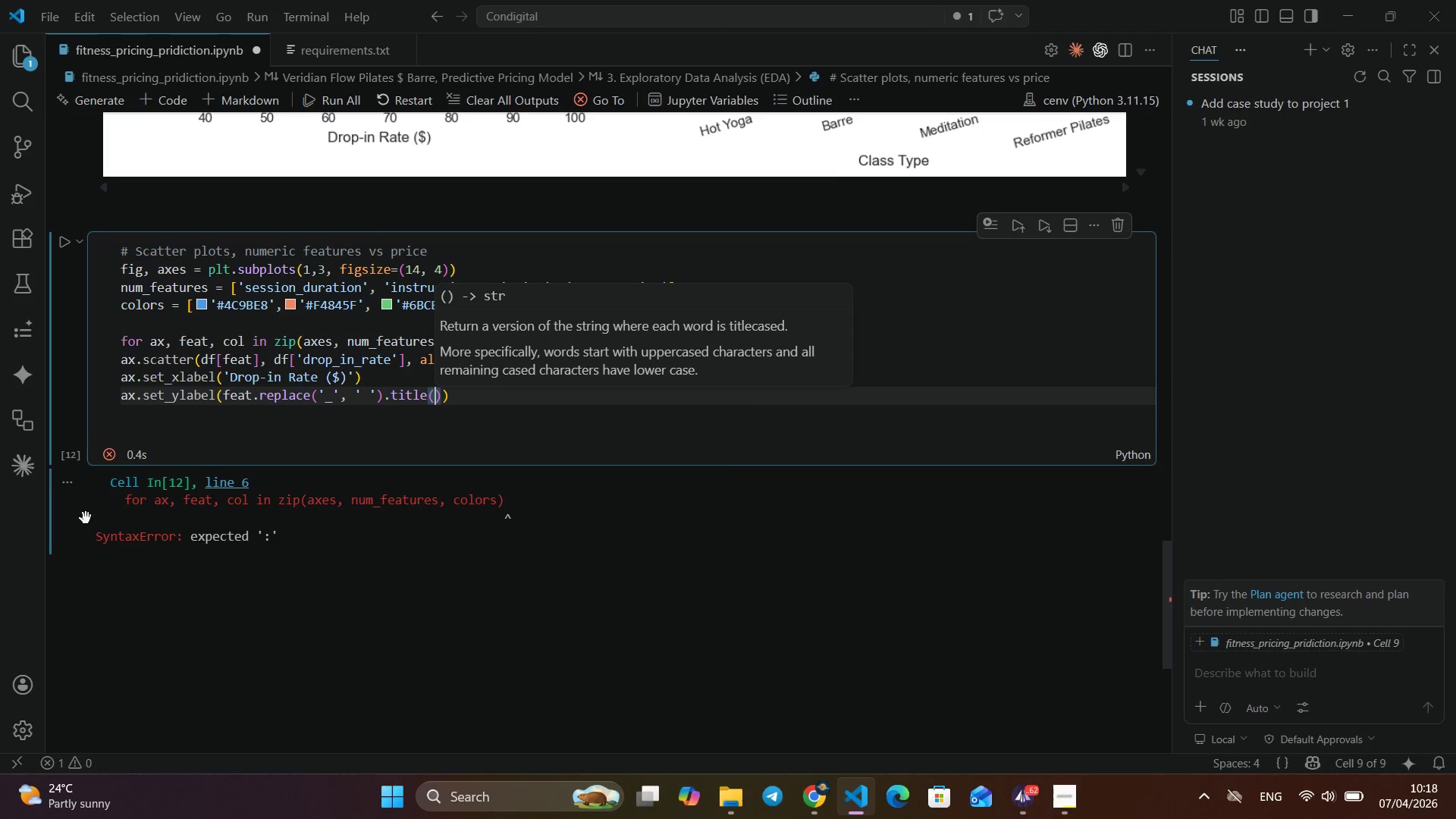 
key(Shift+9)
 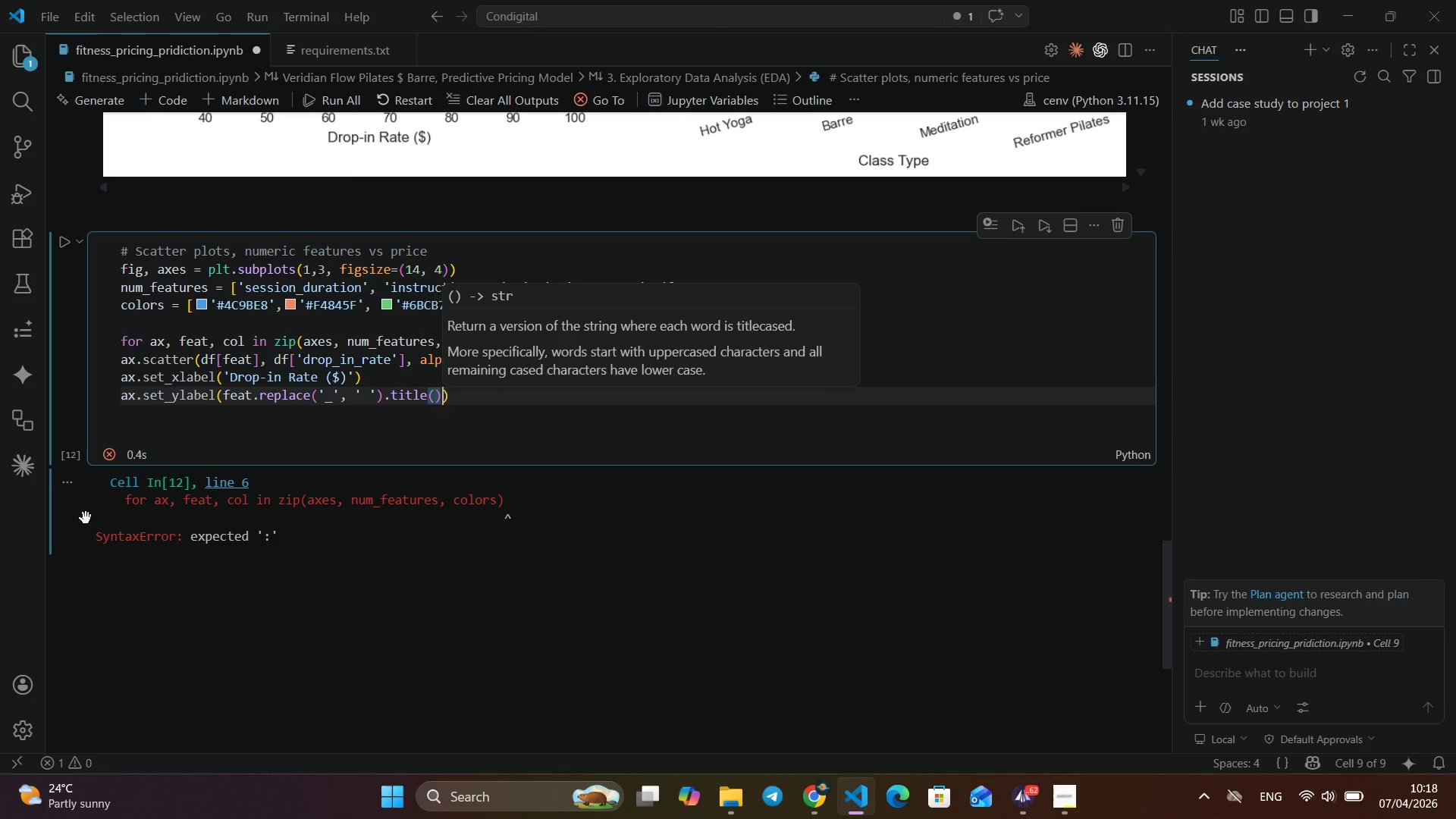 
key(ArrowRight)
 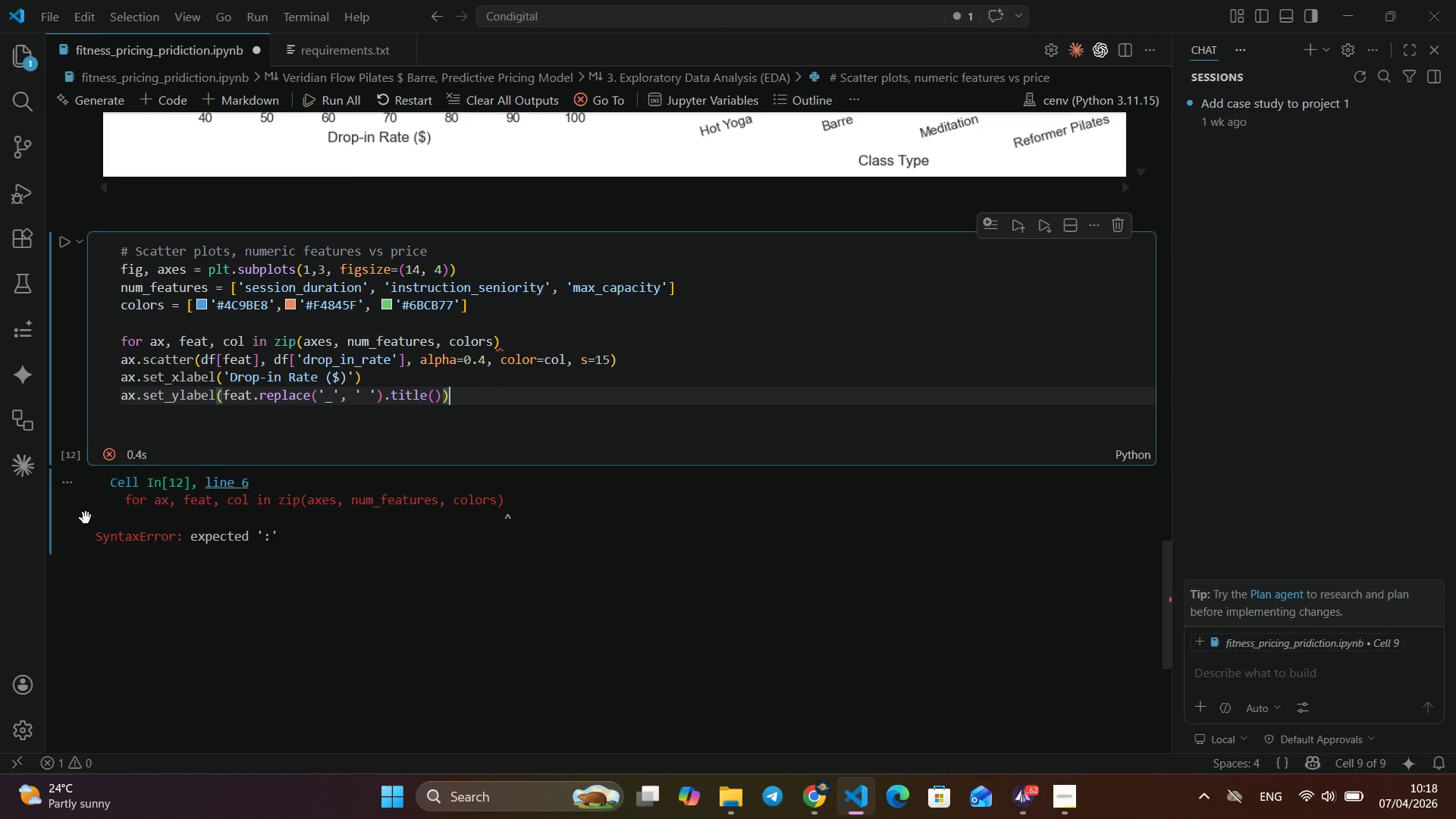 
key(ArrowRight)
 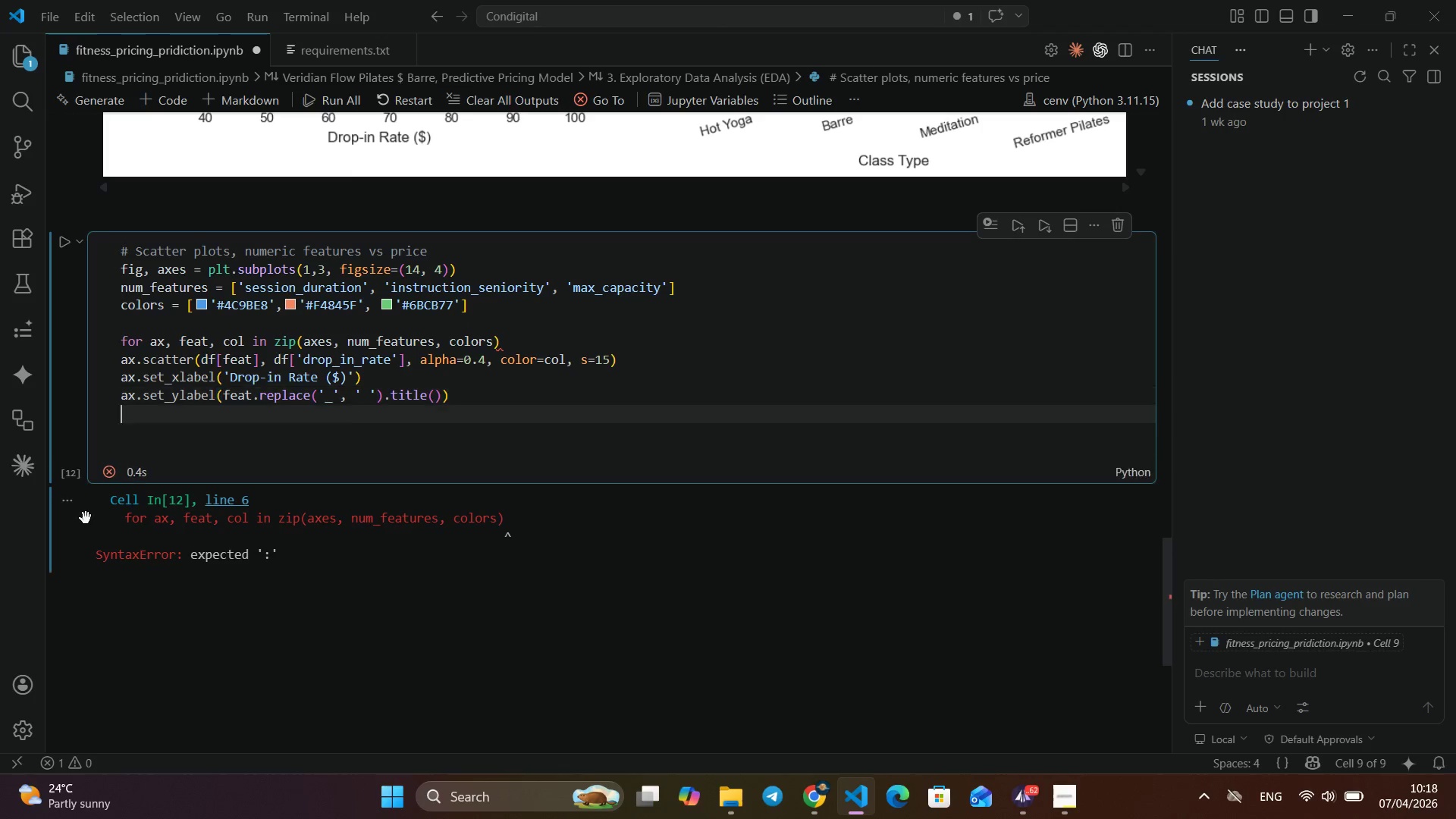 
key(Enter)
 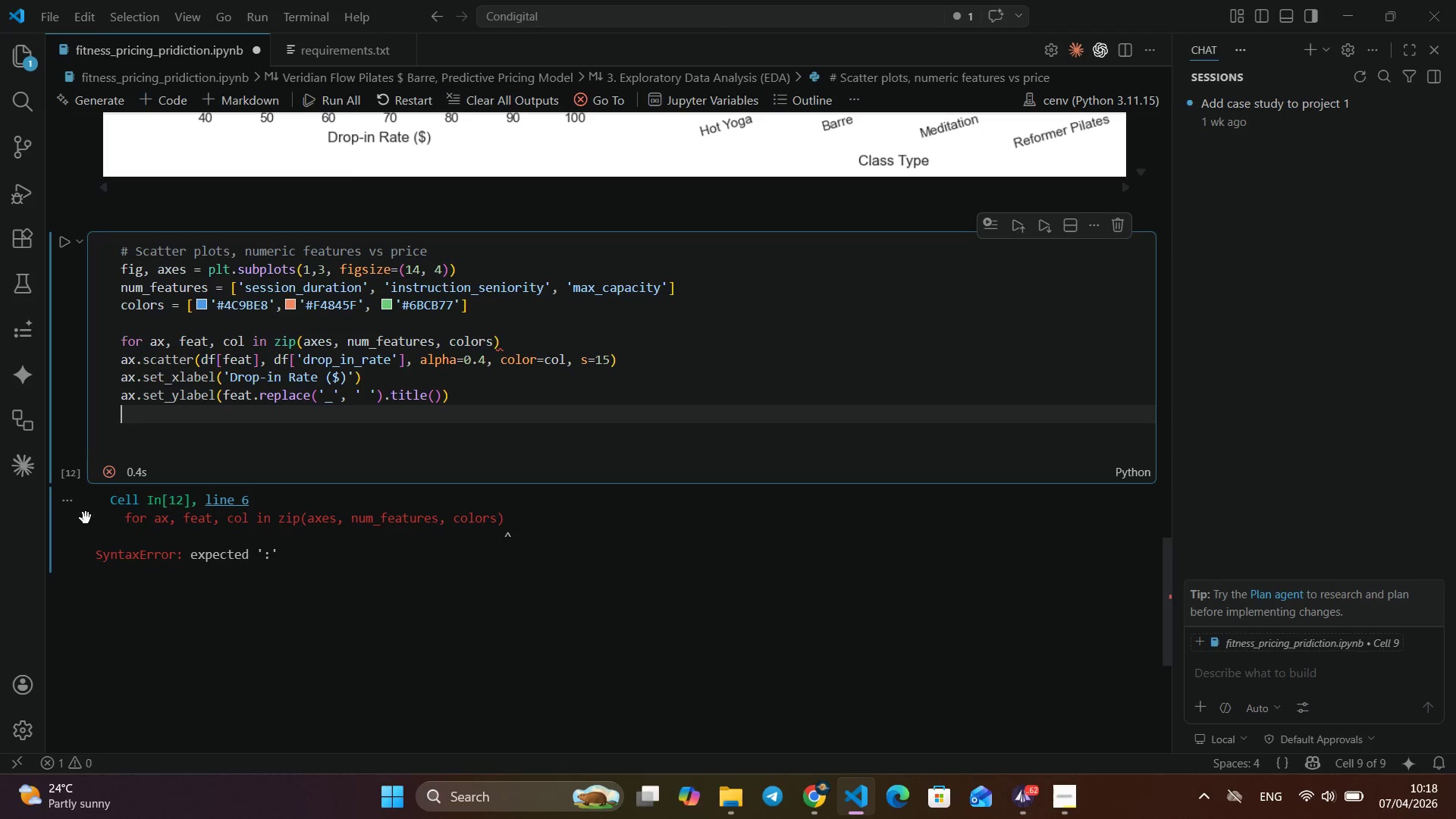 
type(ax.set_TITLE(f'{feat.replace)
 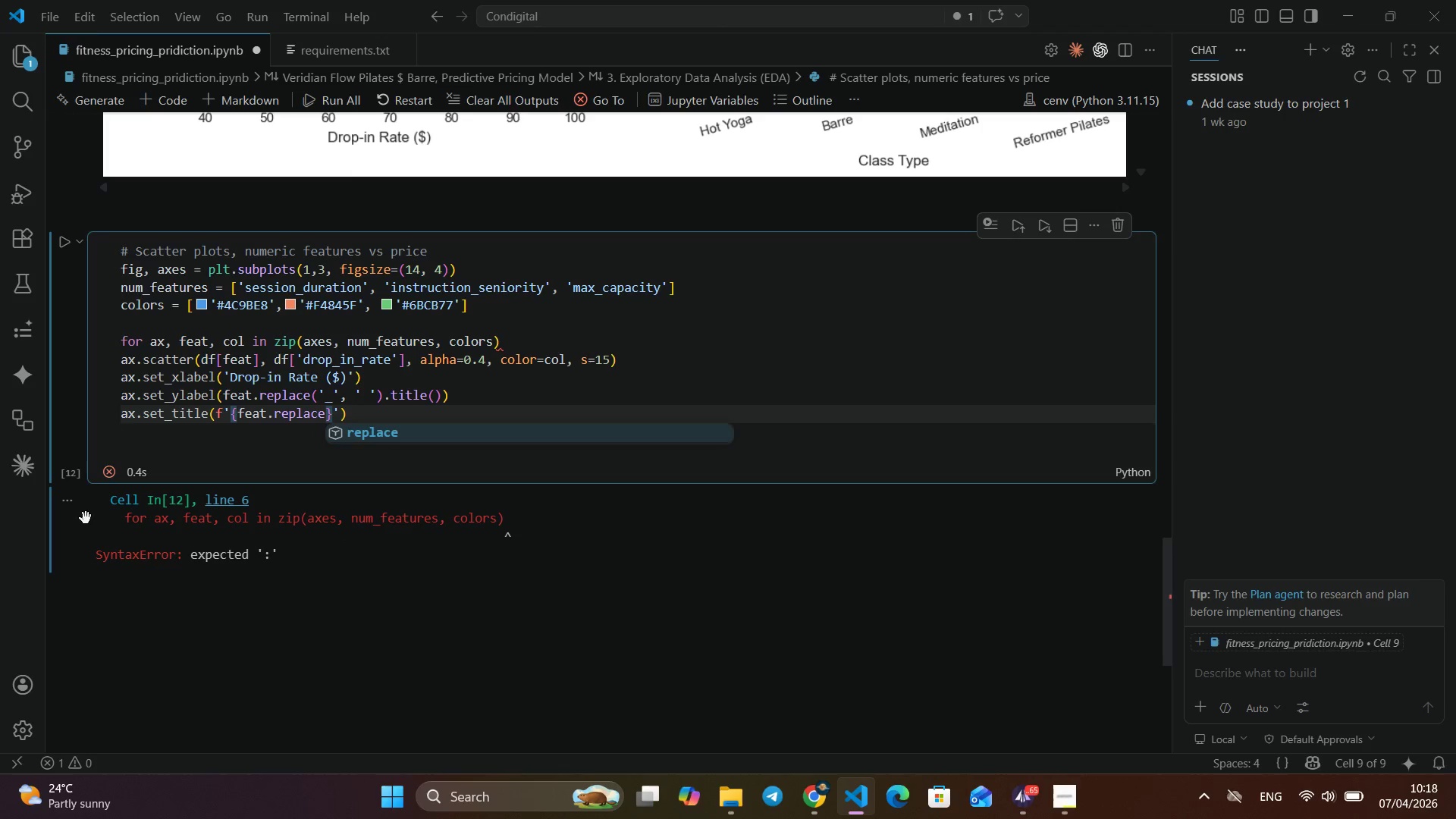 
key(Enter)
 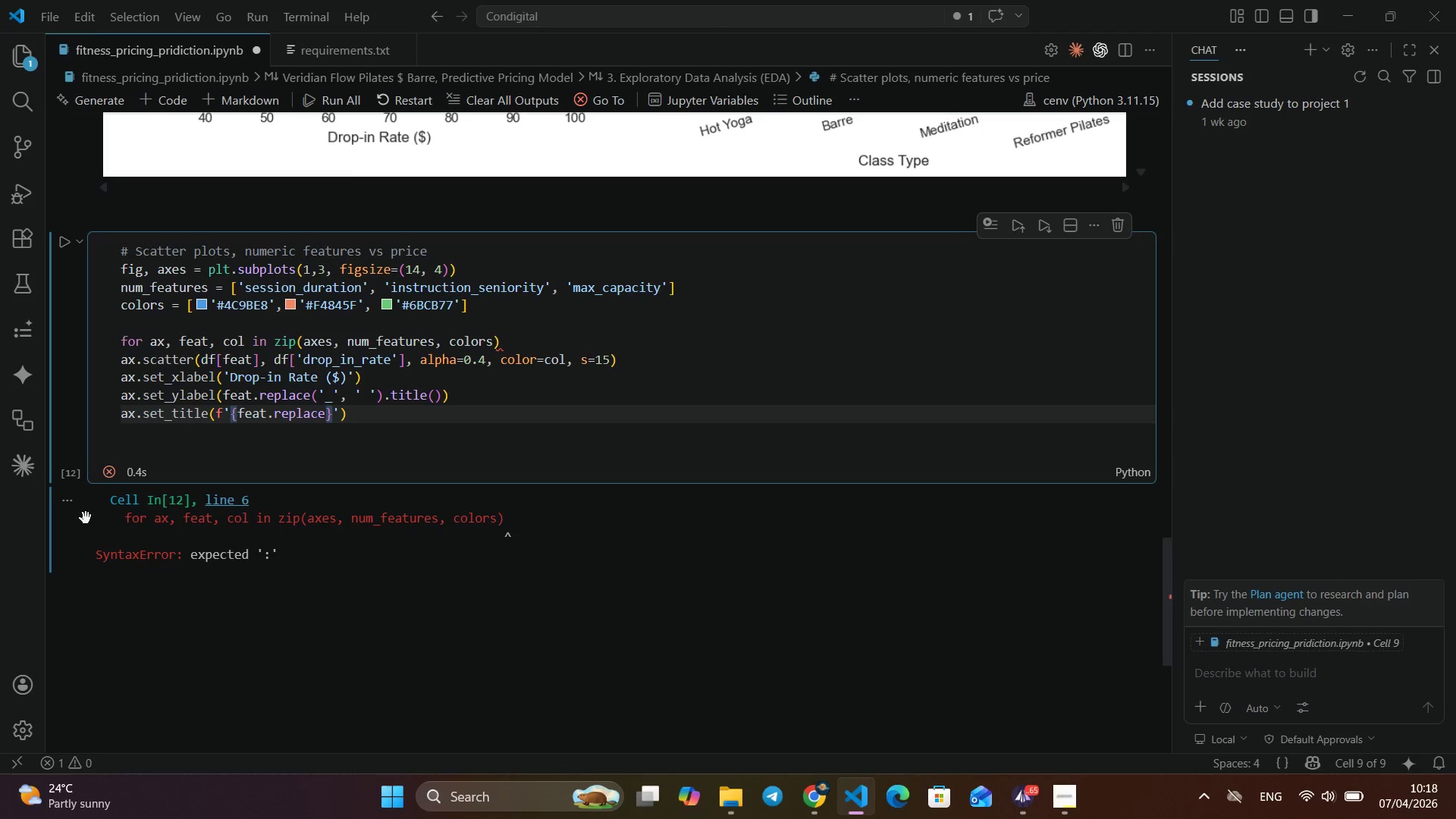 
key(Shift+9)
 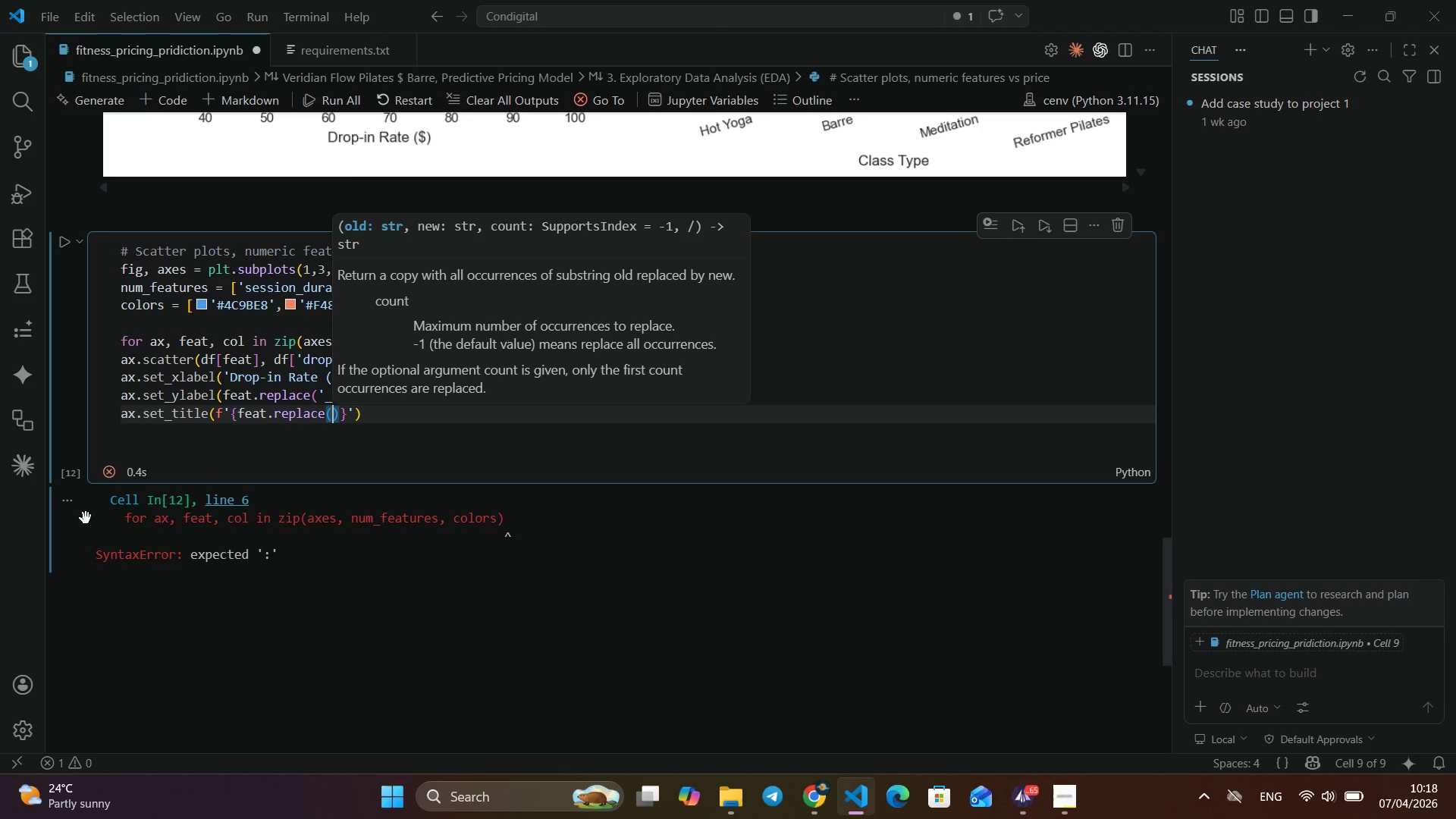 
wait(6.98)
 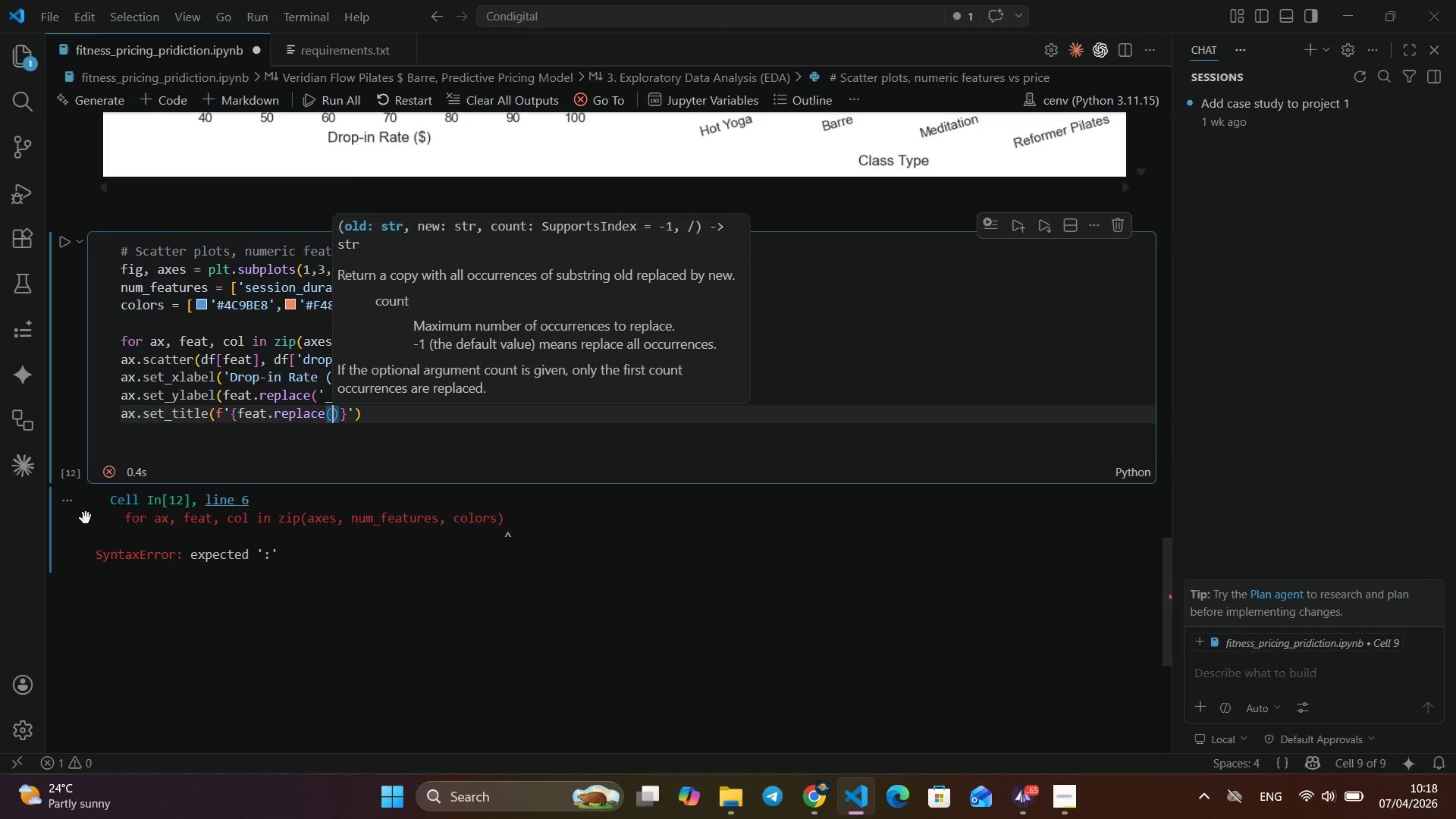 
key(Shift+Quote)
 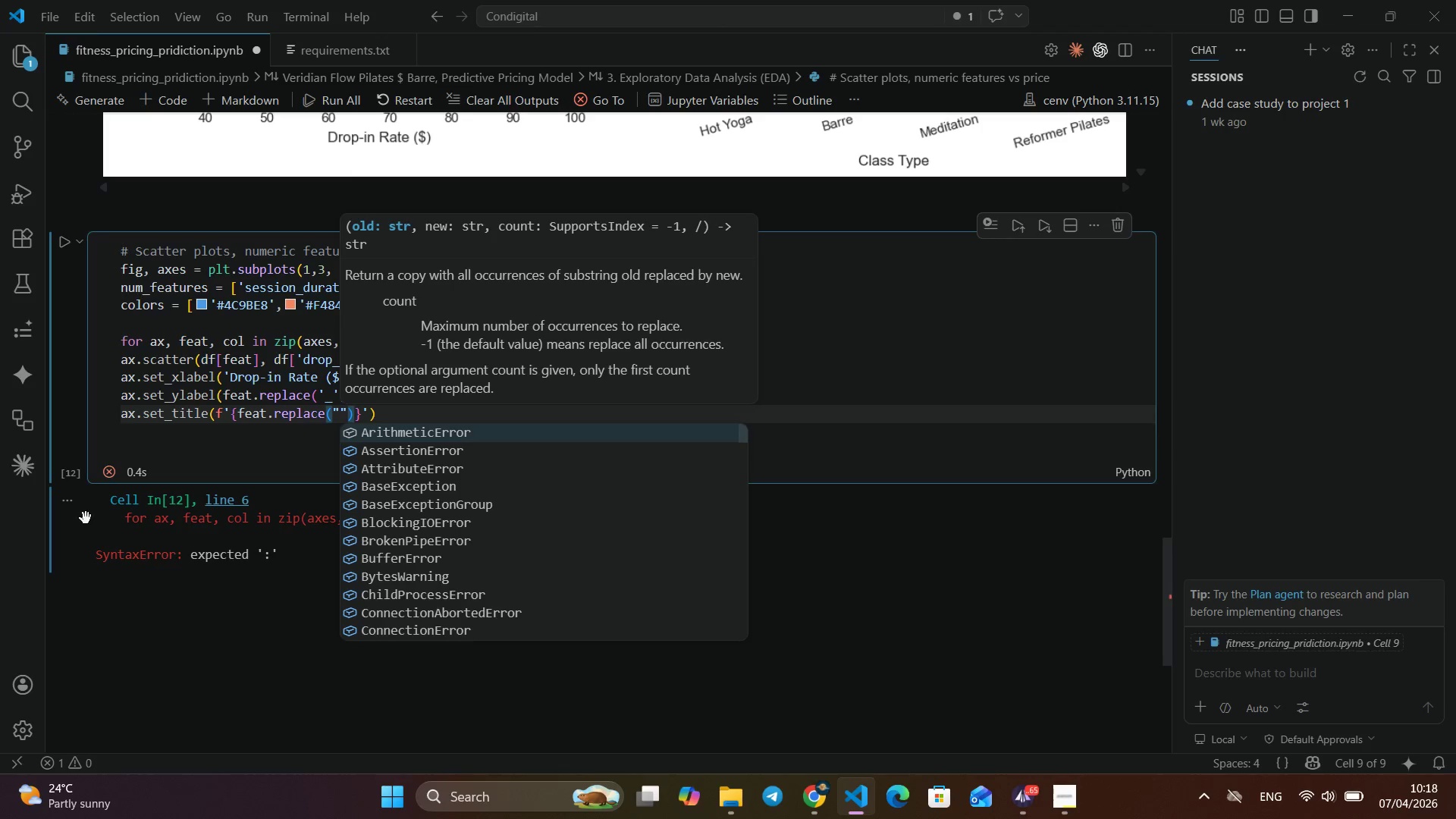 
key(Shift+Minus)
 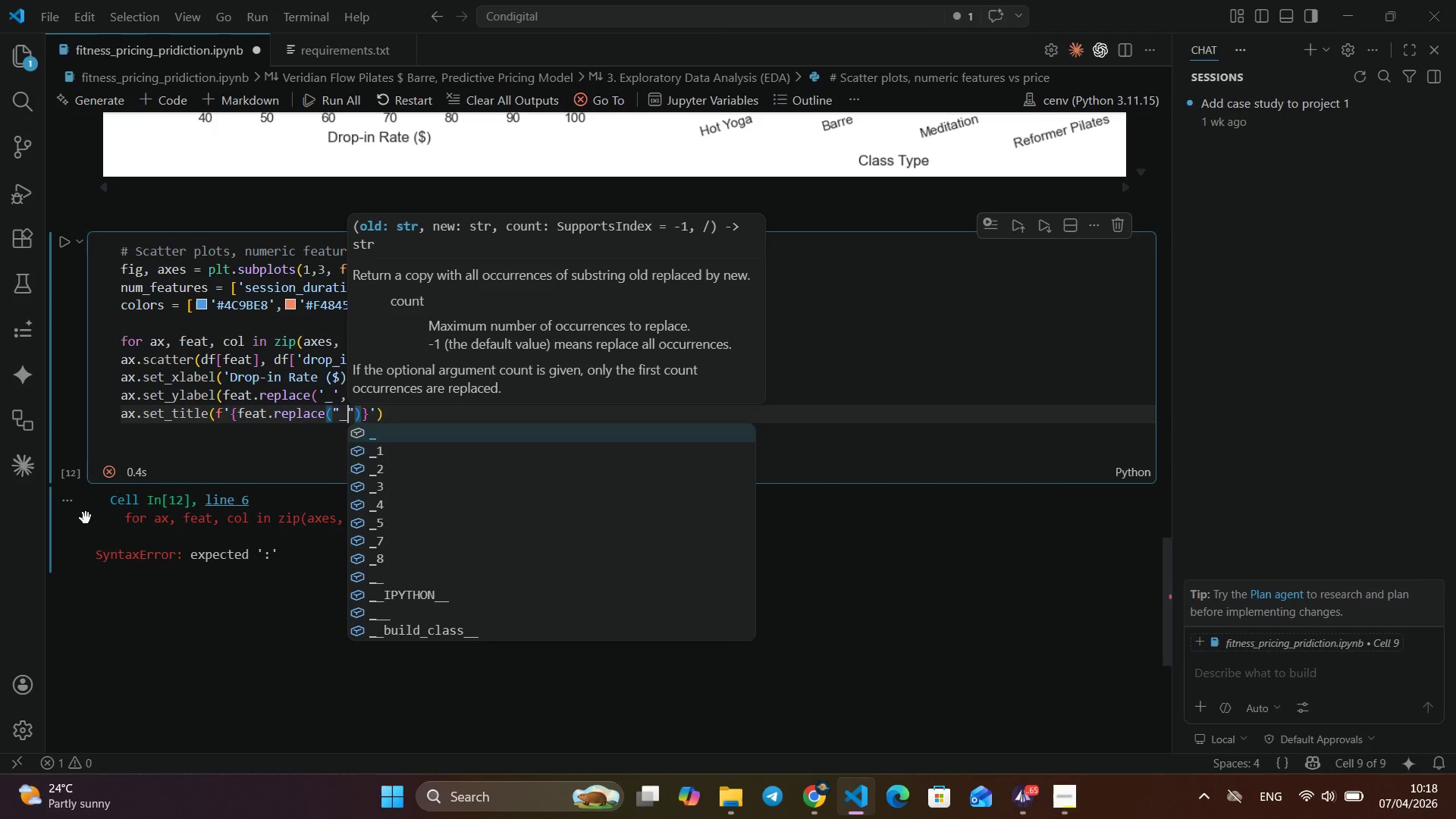 
key(ArrowRight)
 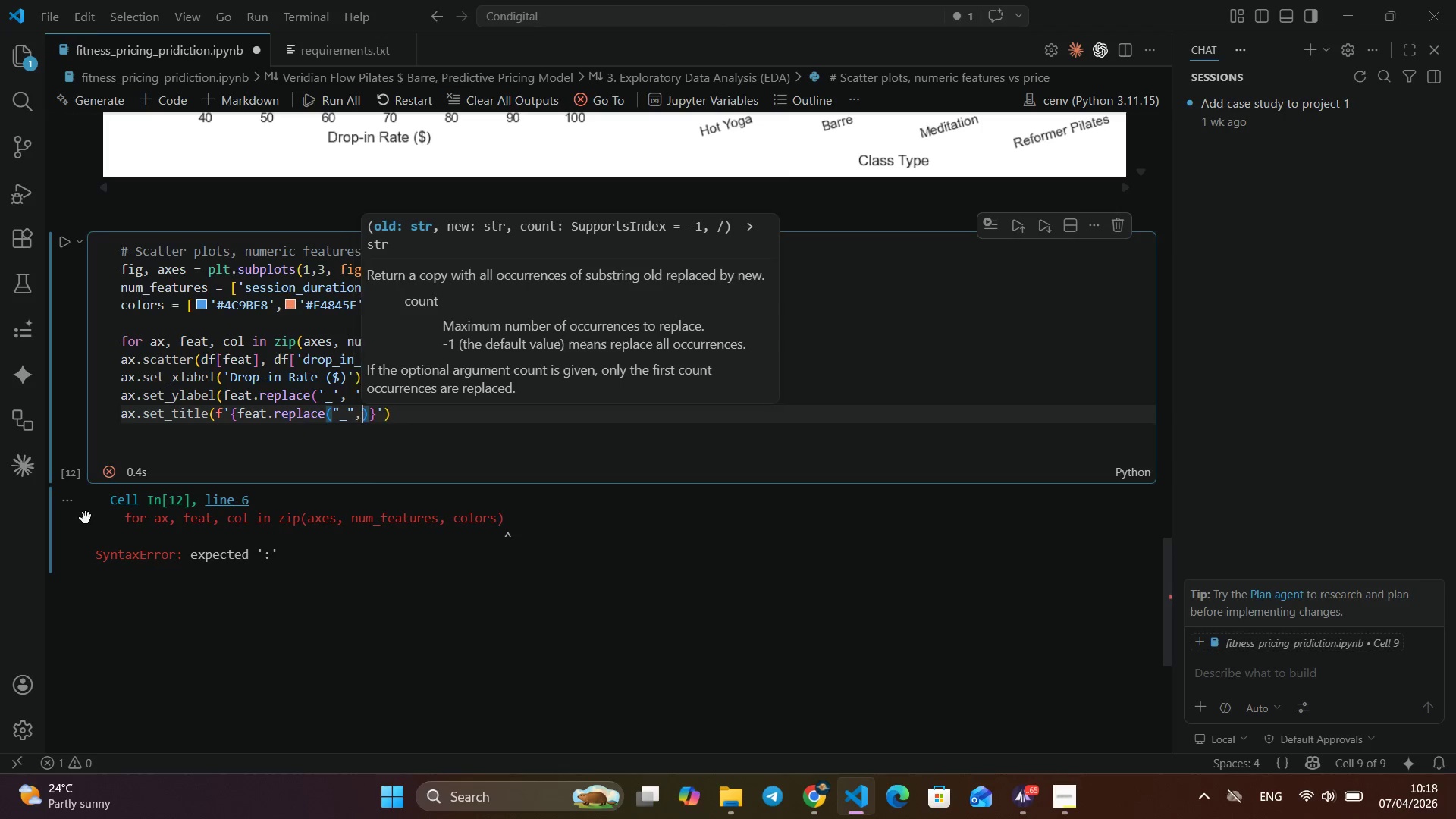 
key(Comma)
 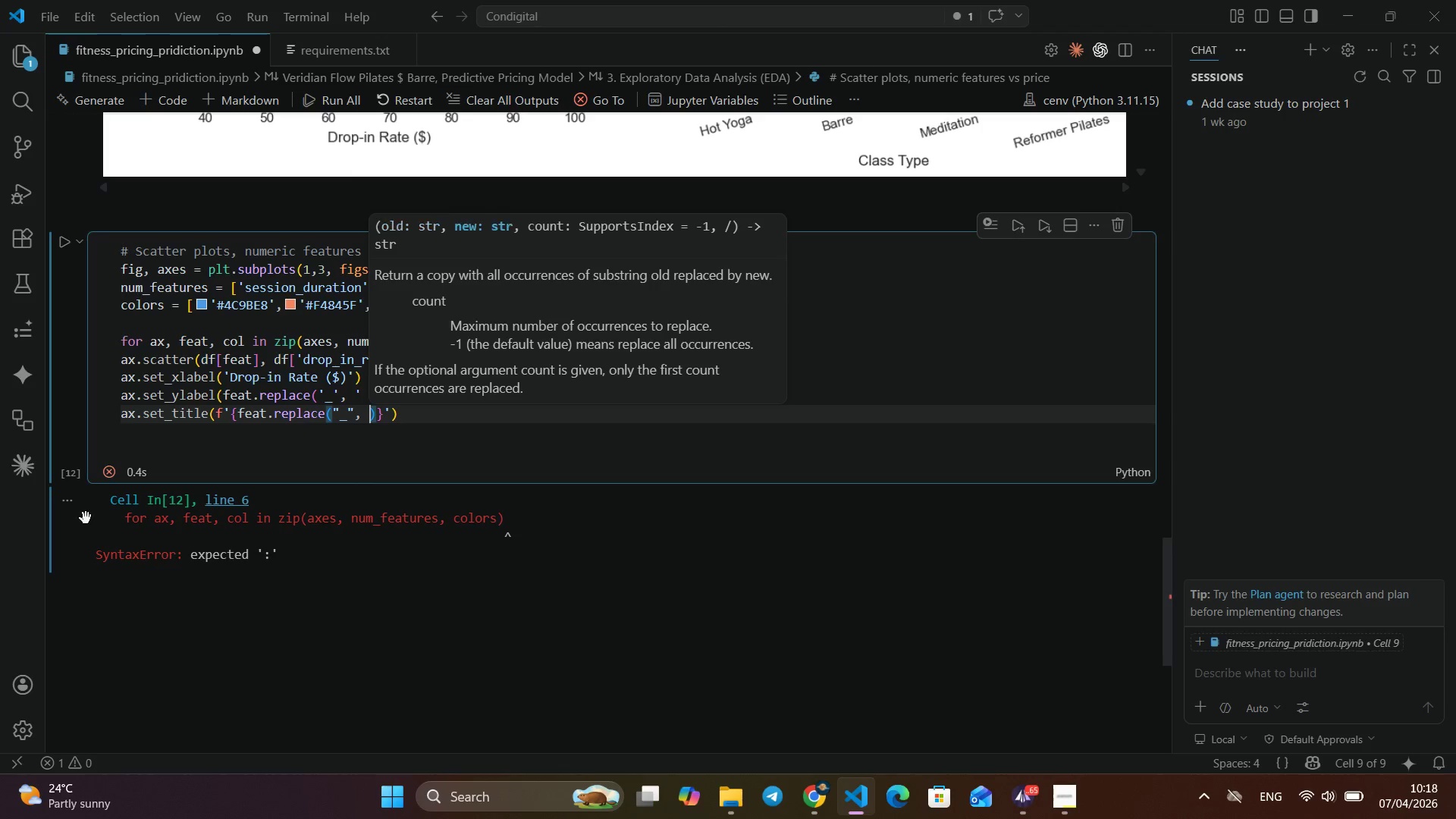 
key(Space)
 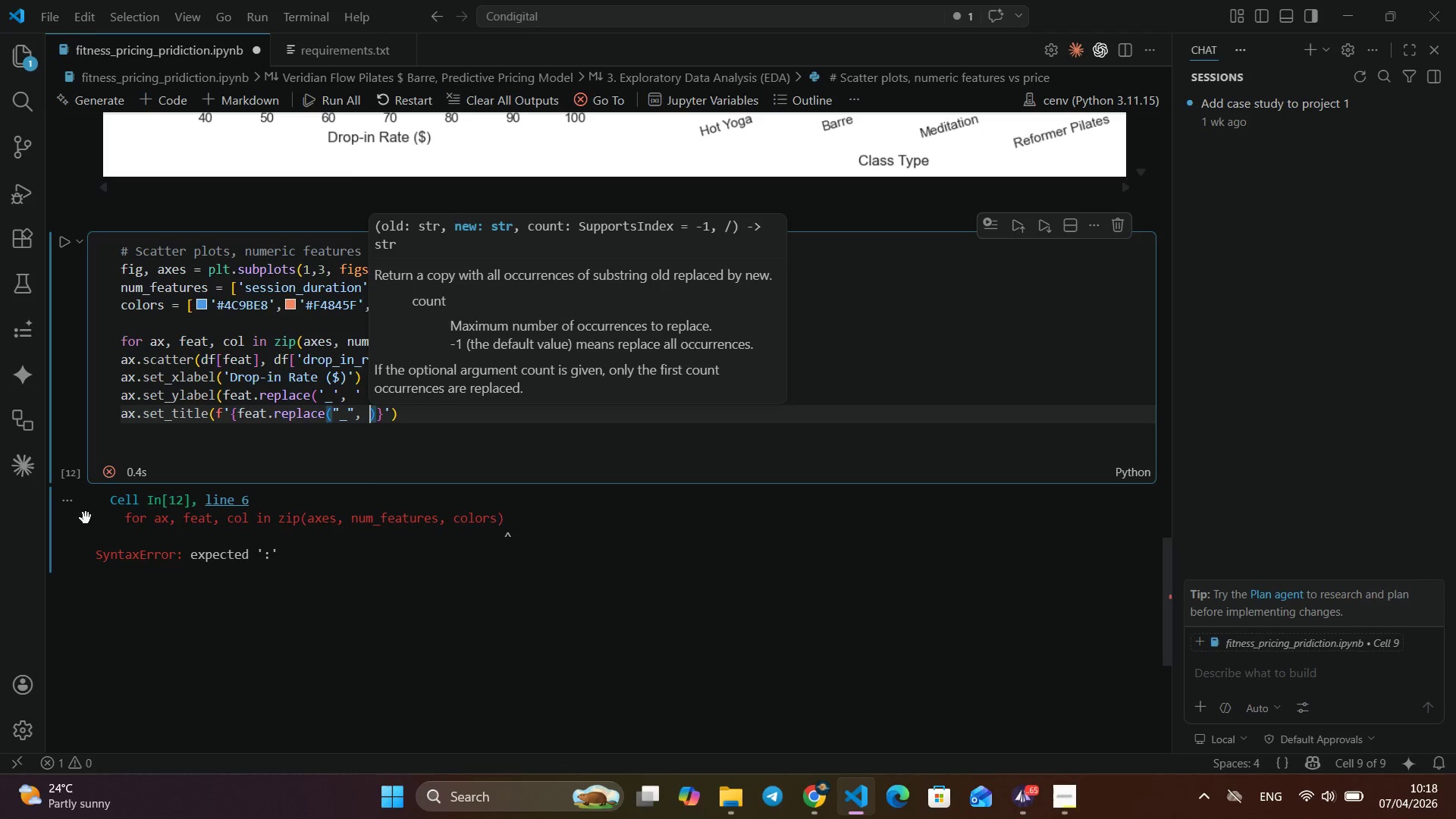 
key(Shift+Quote)
 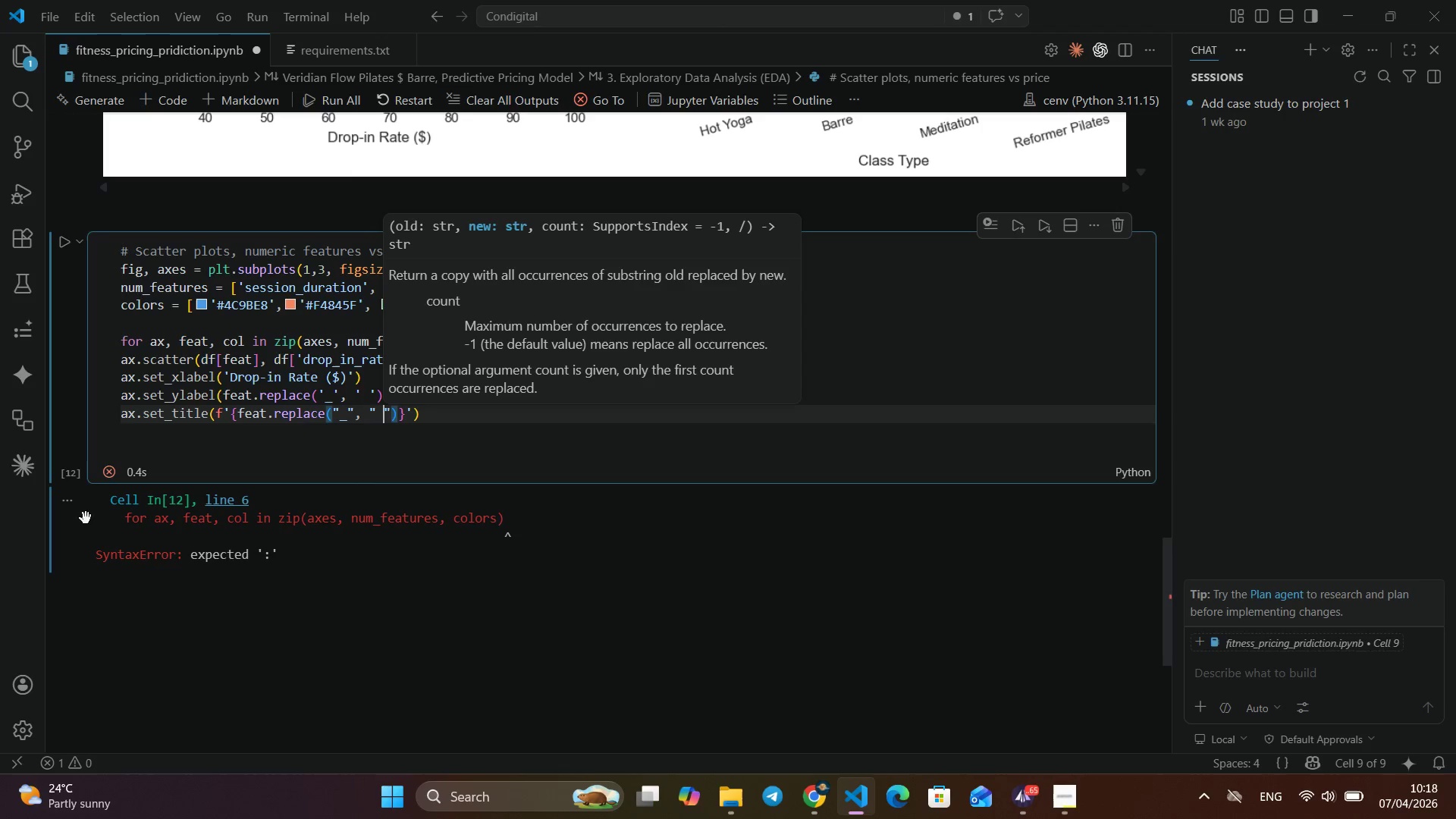 
key(Space)
 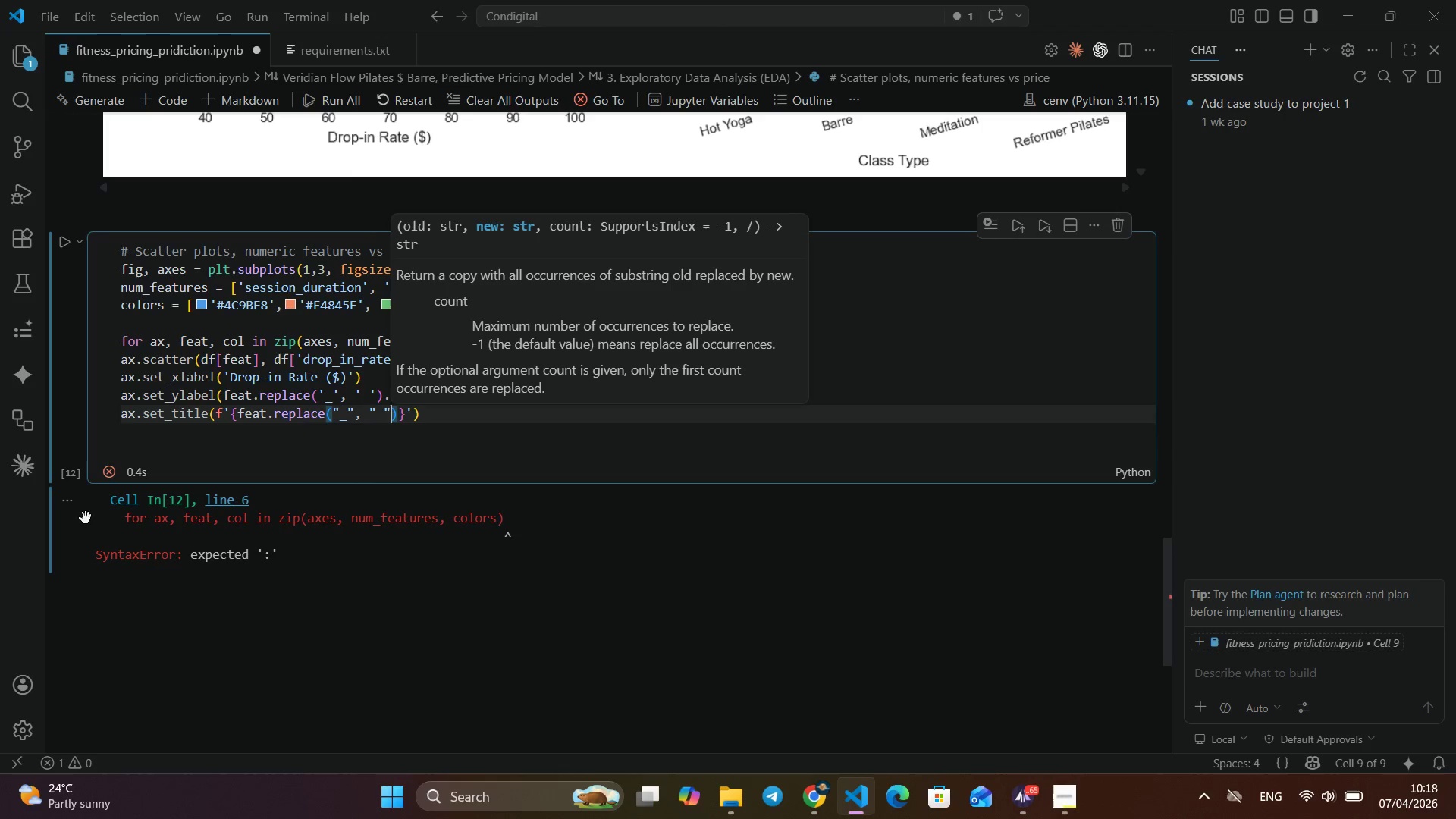 
key(ArrowRight)
 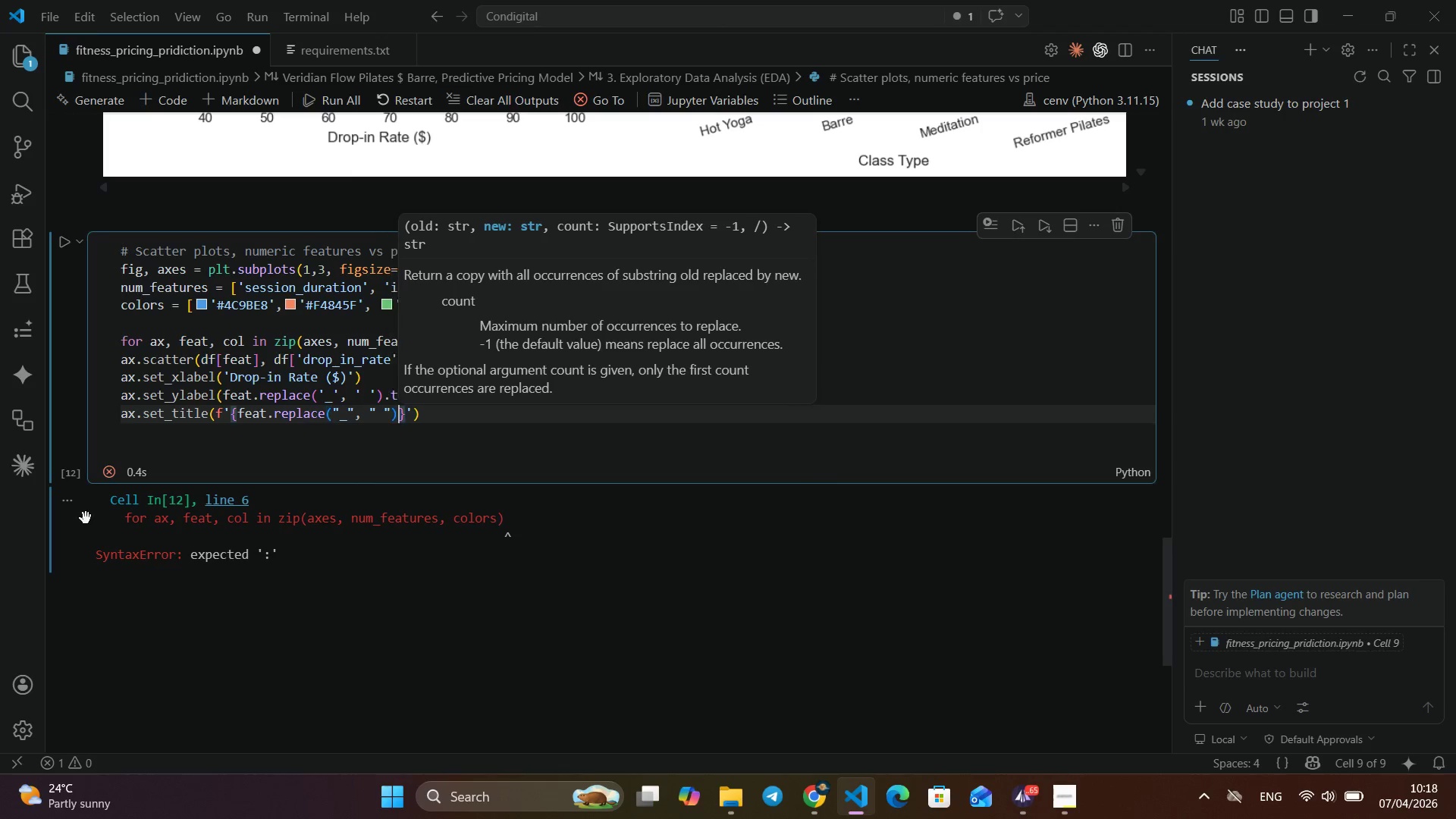 
key(ArrowRight)
 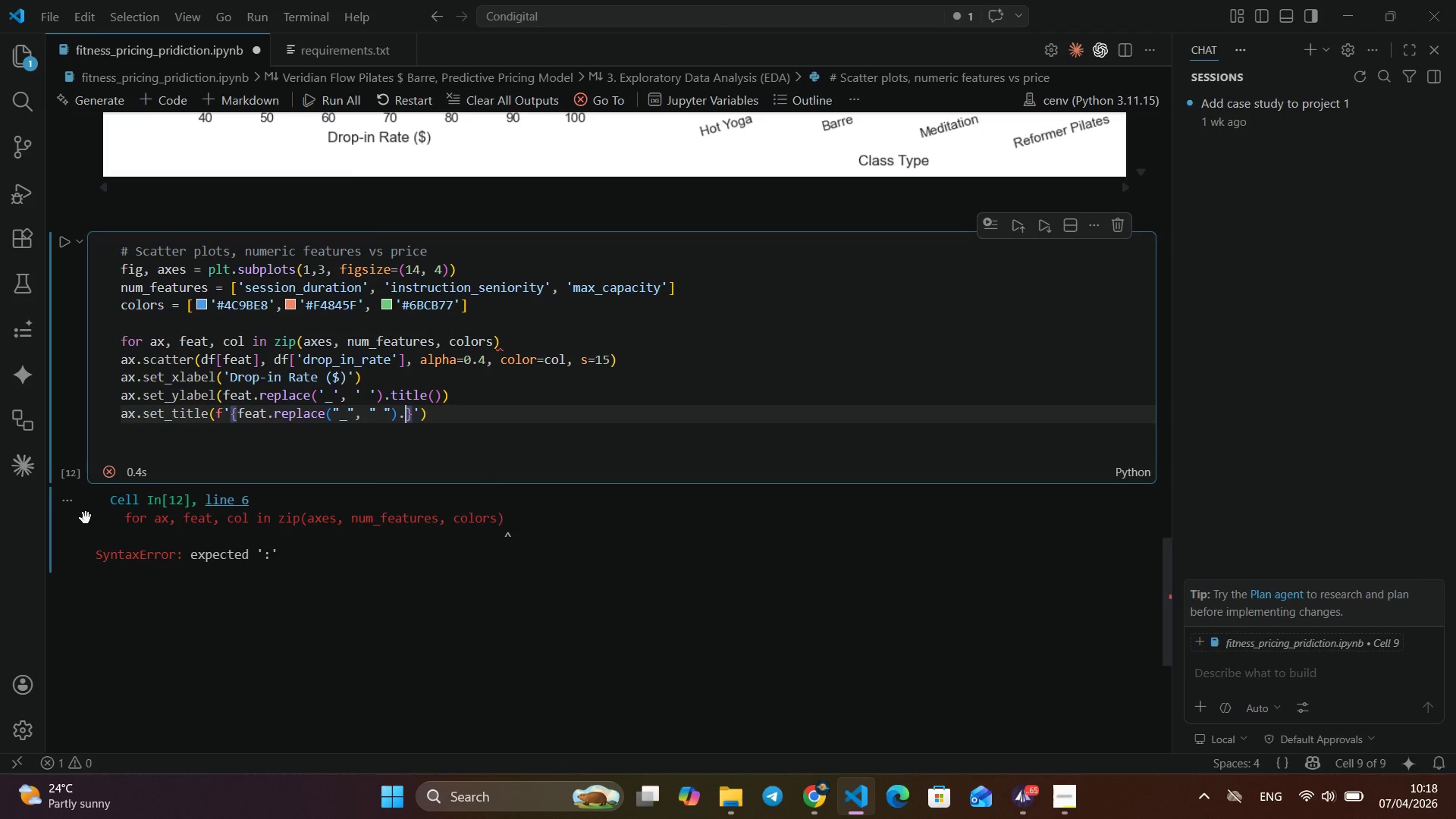 
type(.titl)
 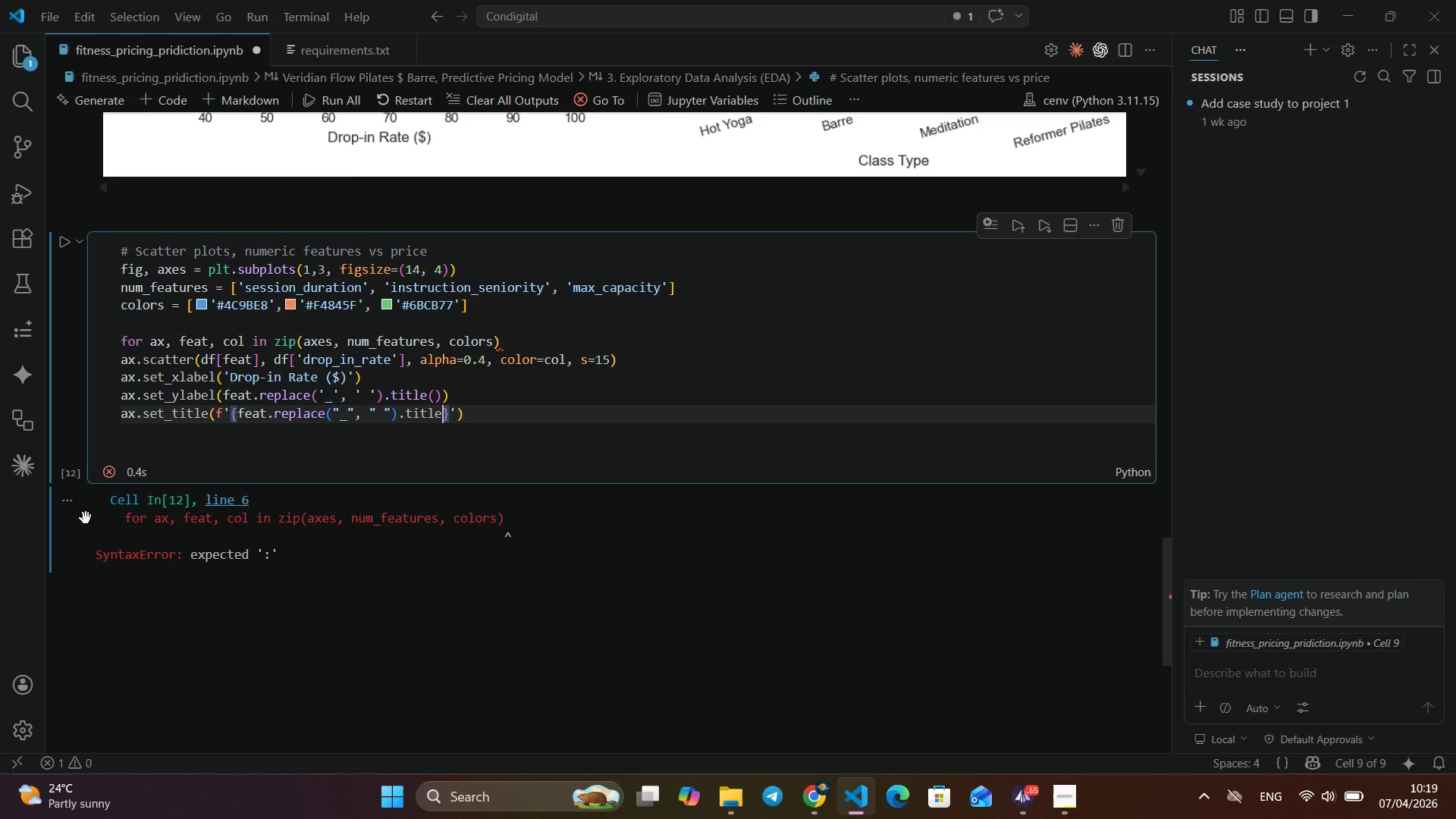 
key(Enter)
 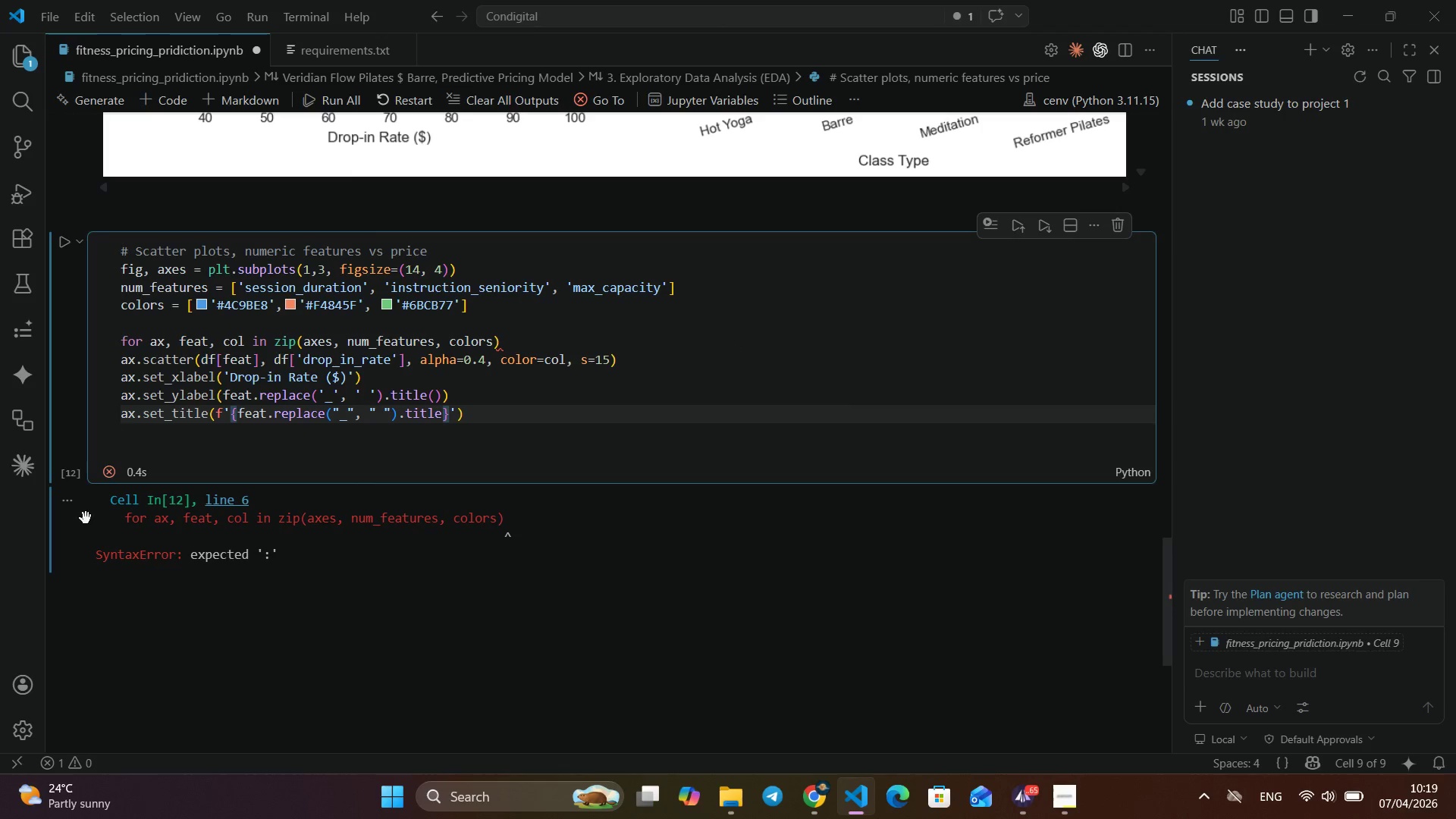 
key(Shift+9)
 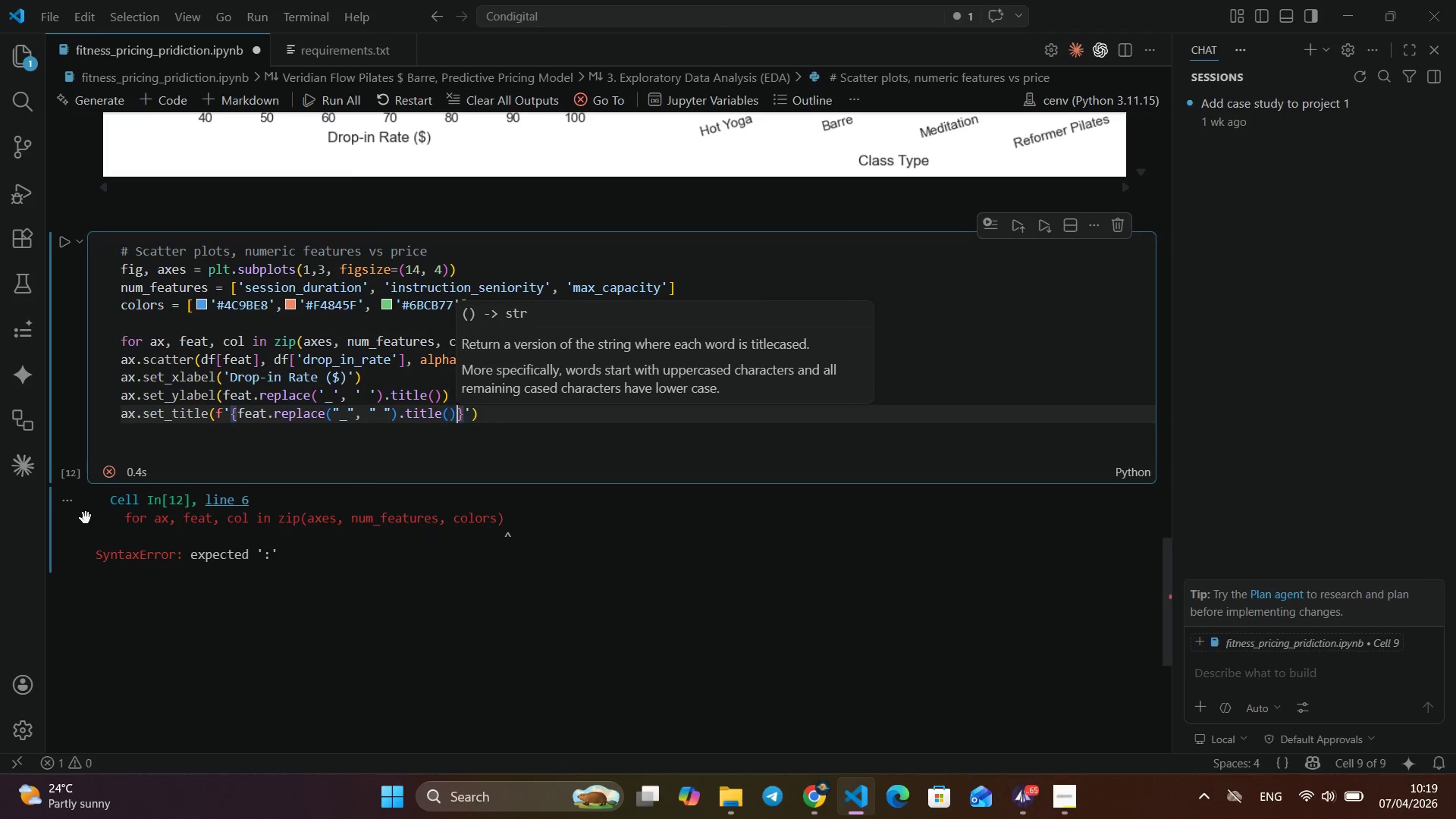 
key(ArrowRight)
 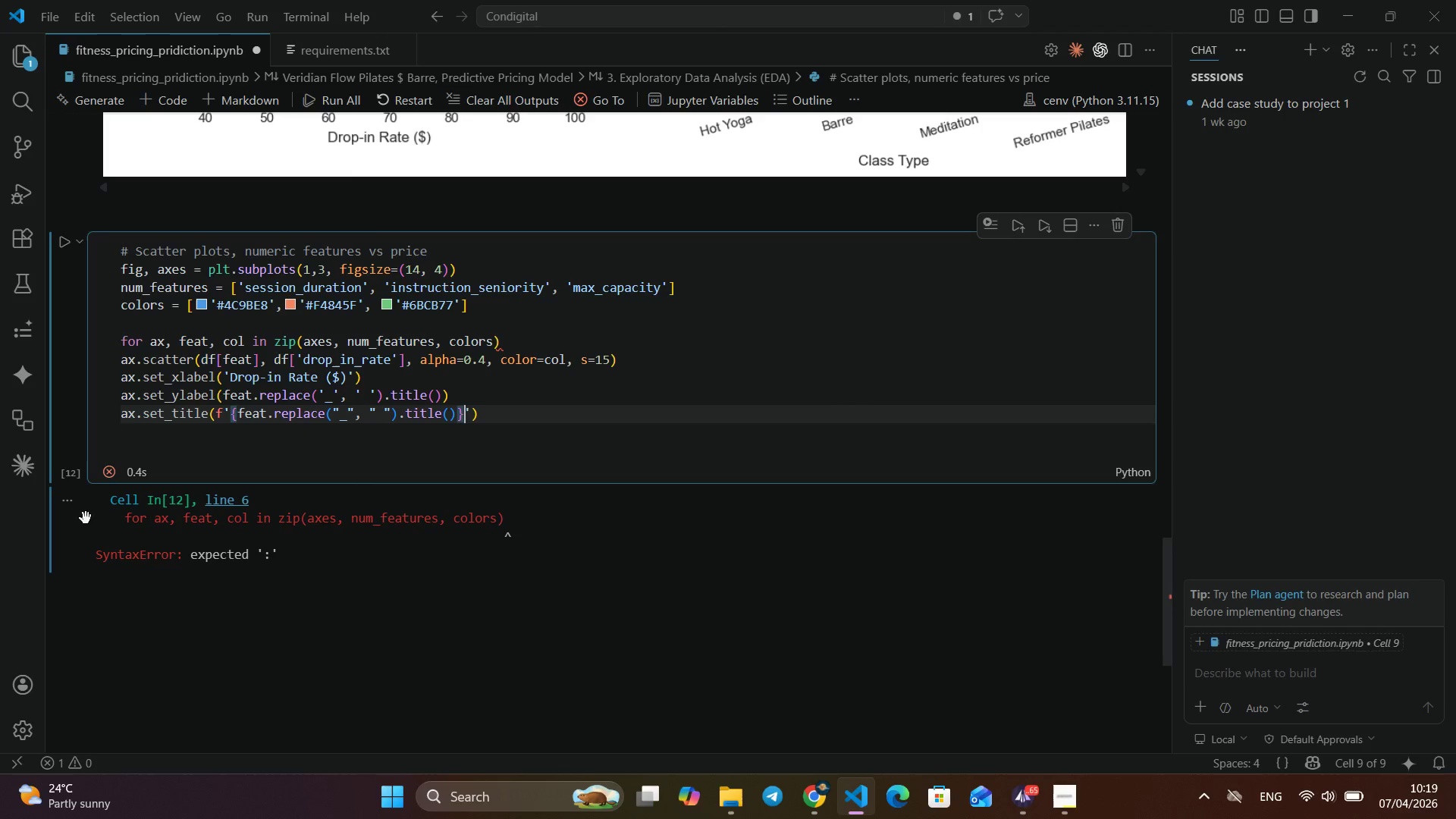 
key(ArrowRight)
 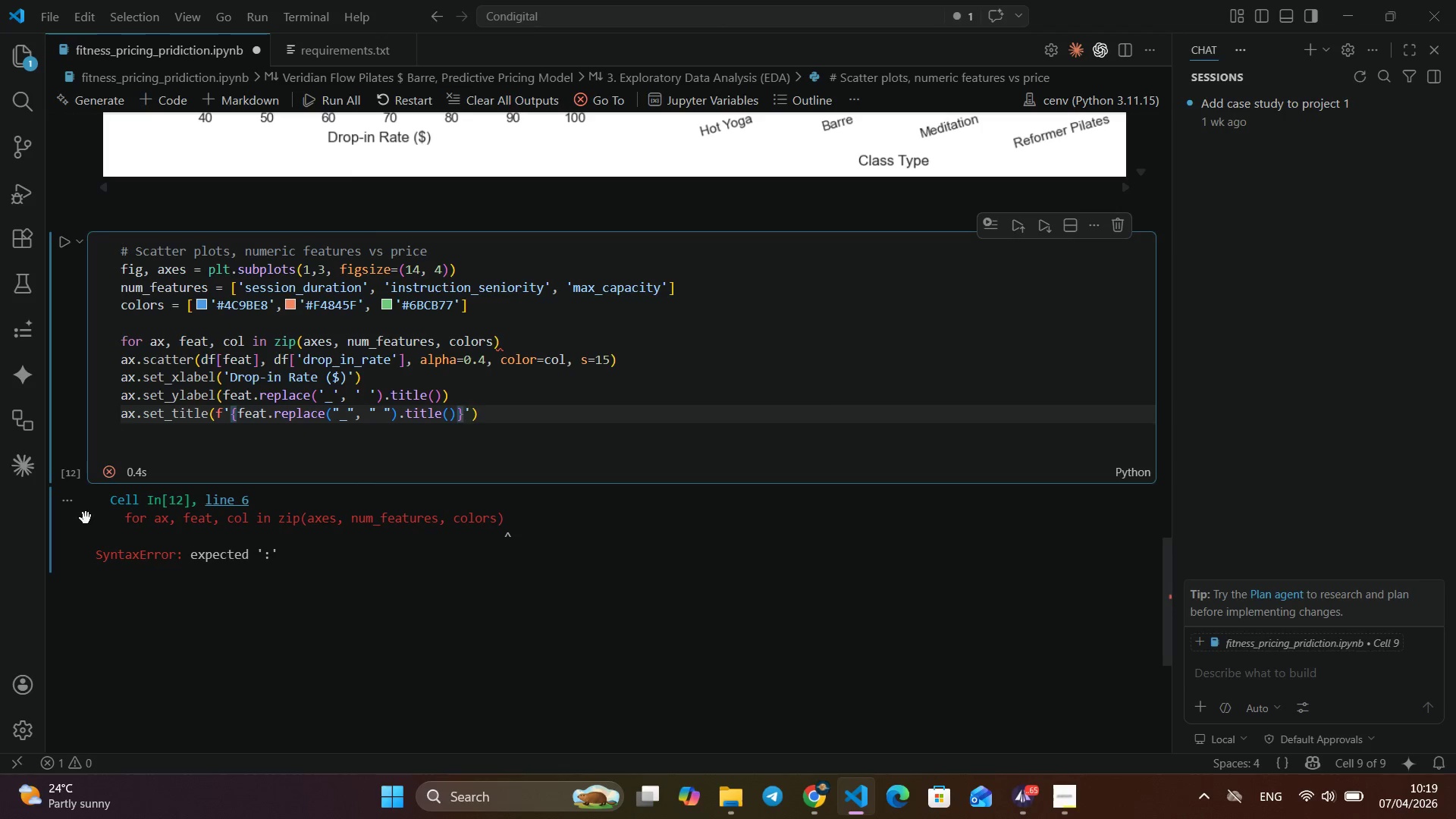 
type( vs Price)
 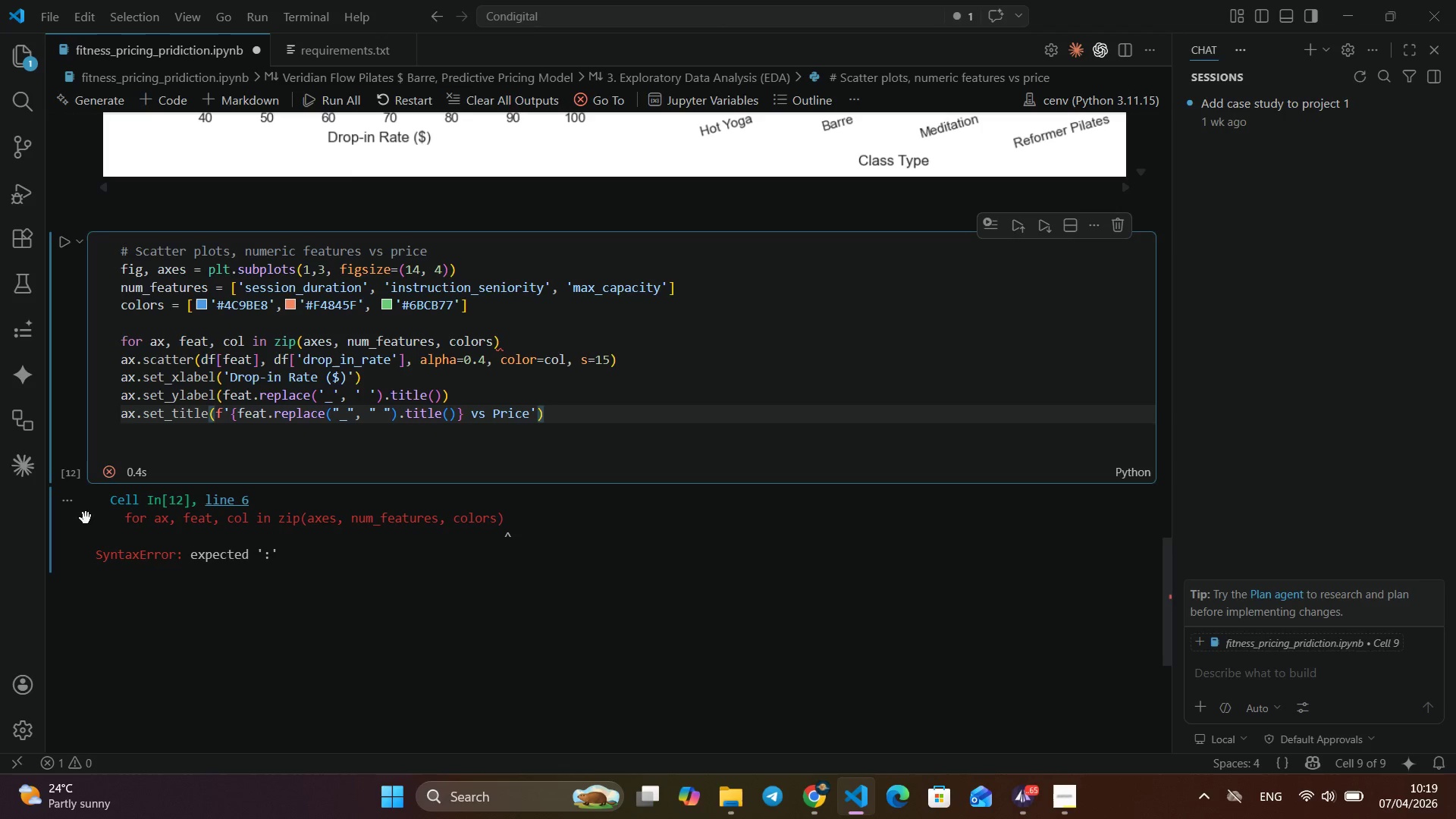 
key(ArrowRight)
 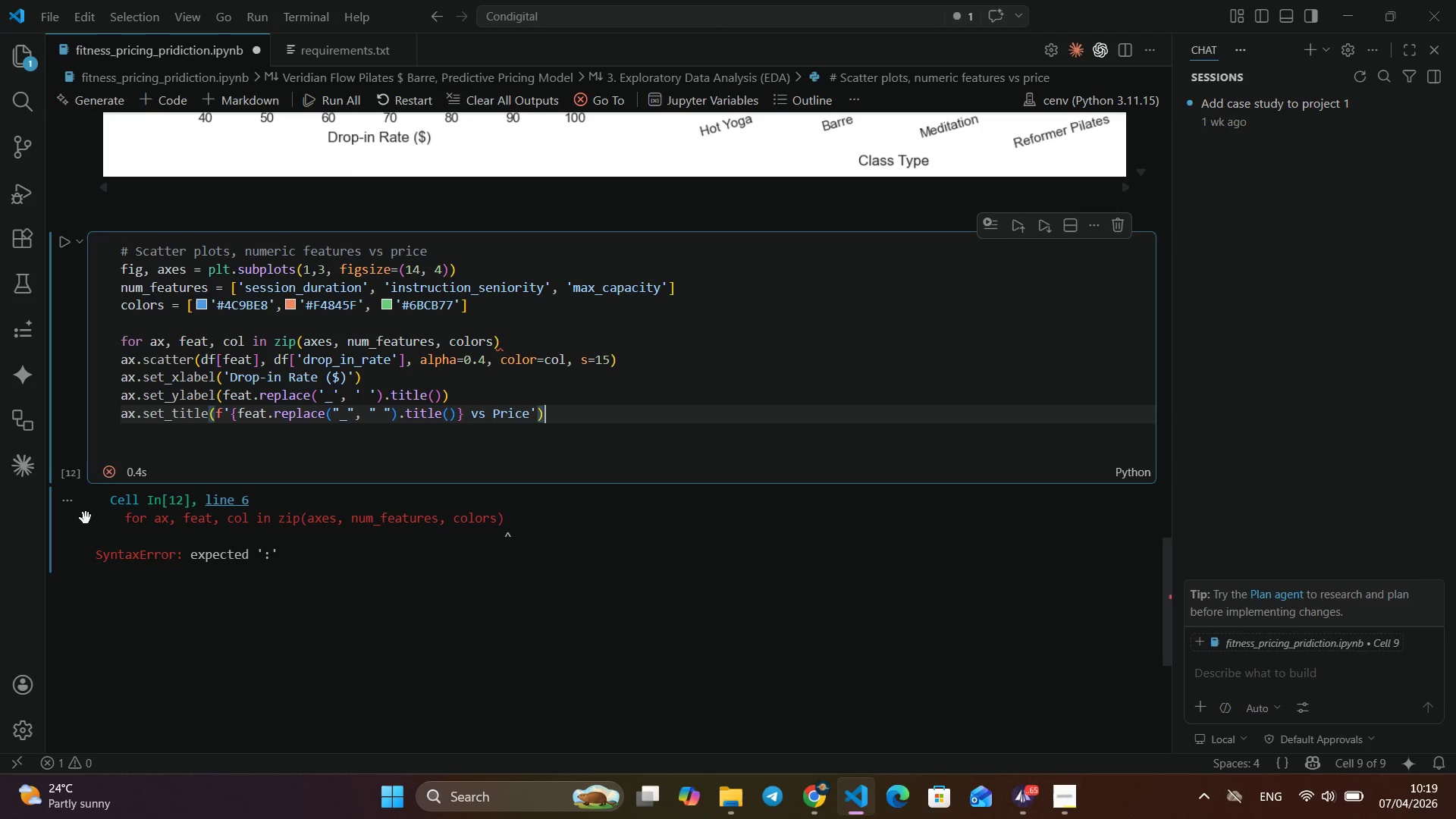 
key(ArrowRight)
 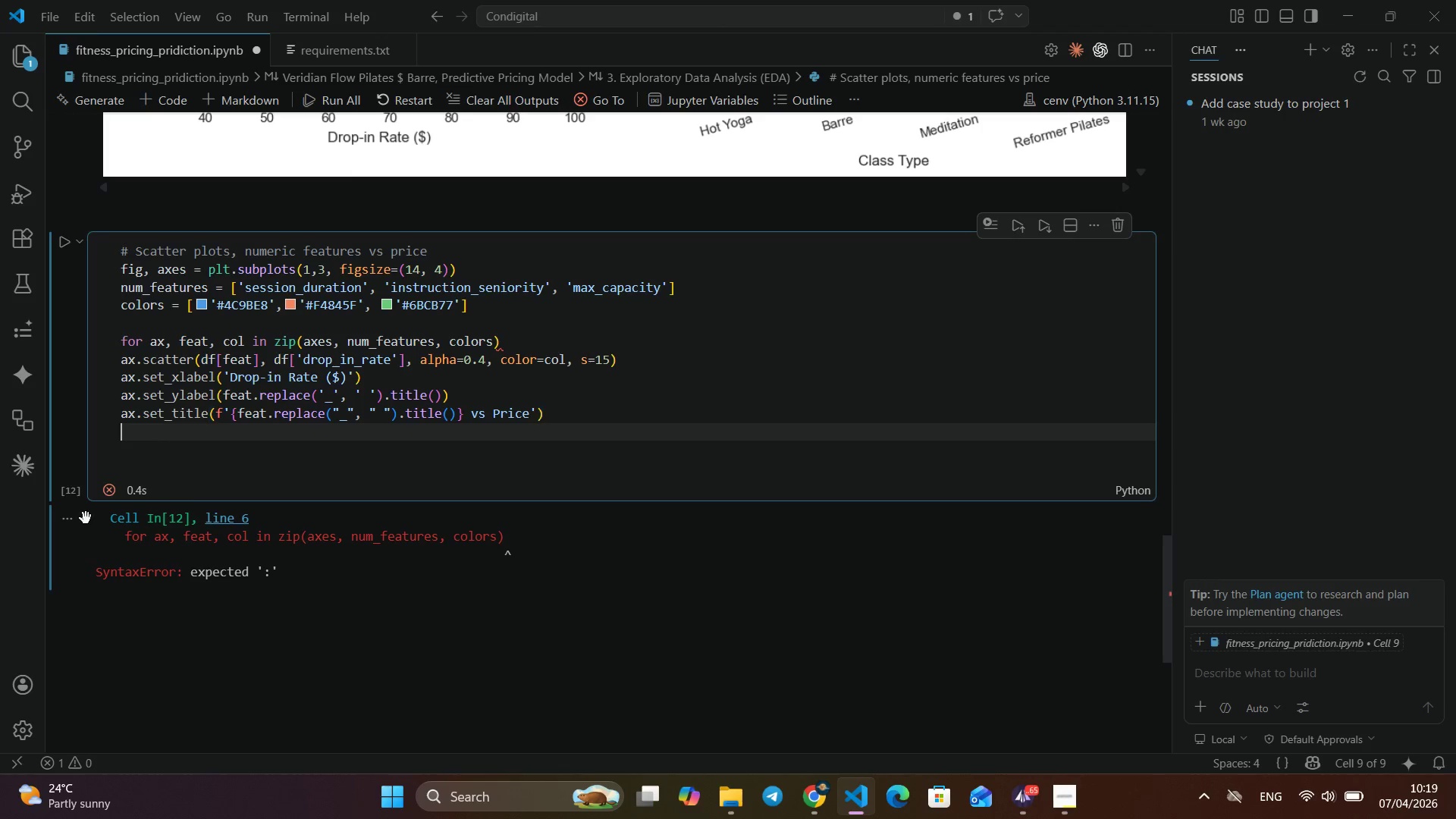 
key(Enter)
 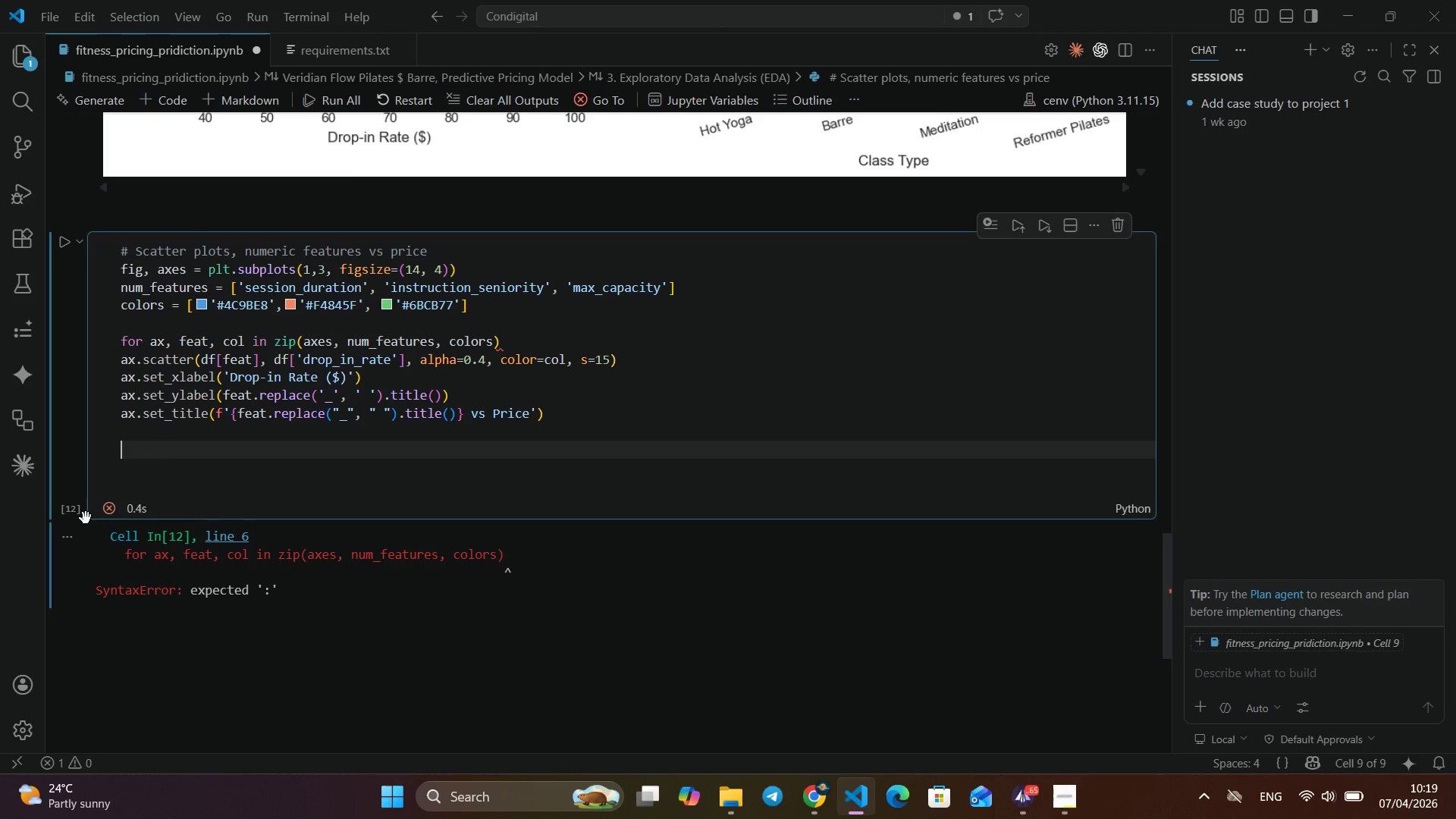 
key(Enter)
 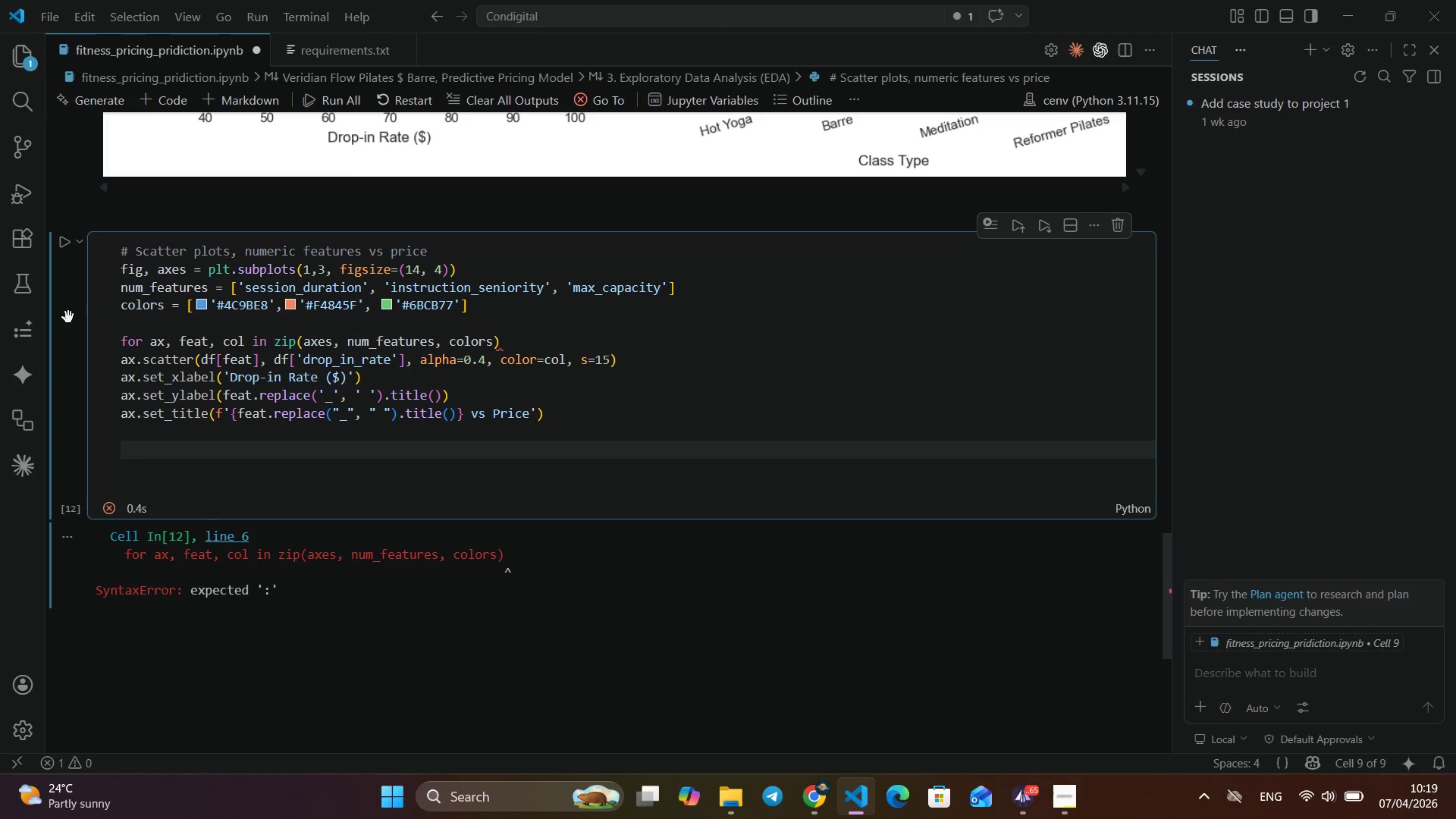 
scroll: coordinate [406, 315], scroll_direction: up, amount: 16.0
 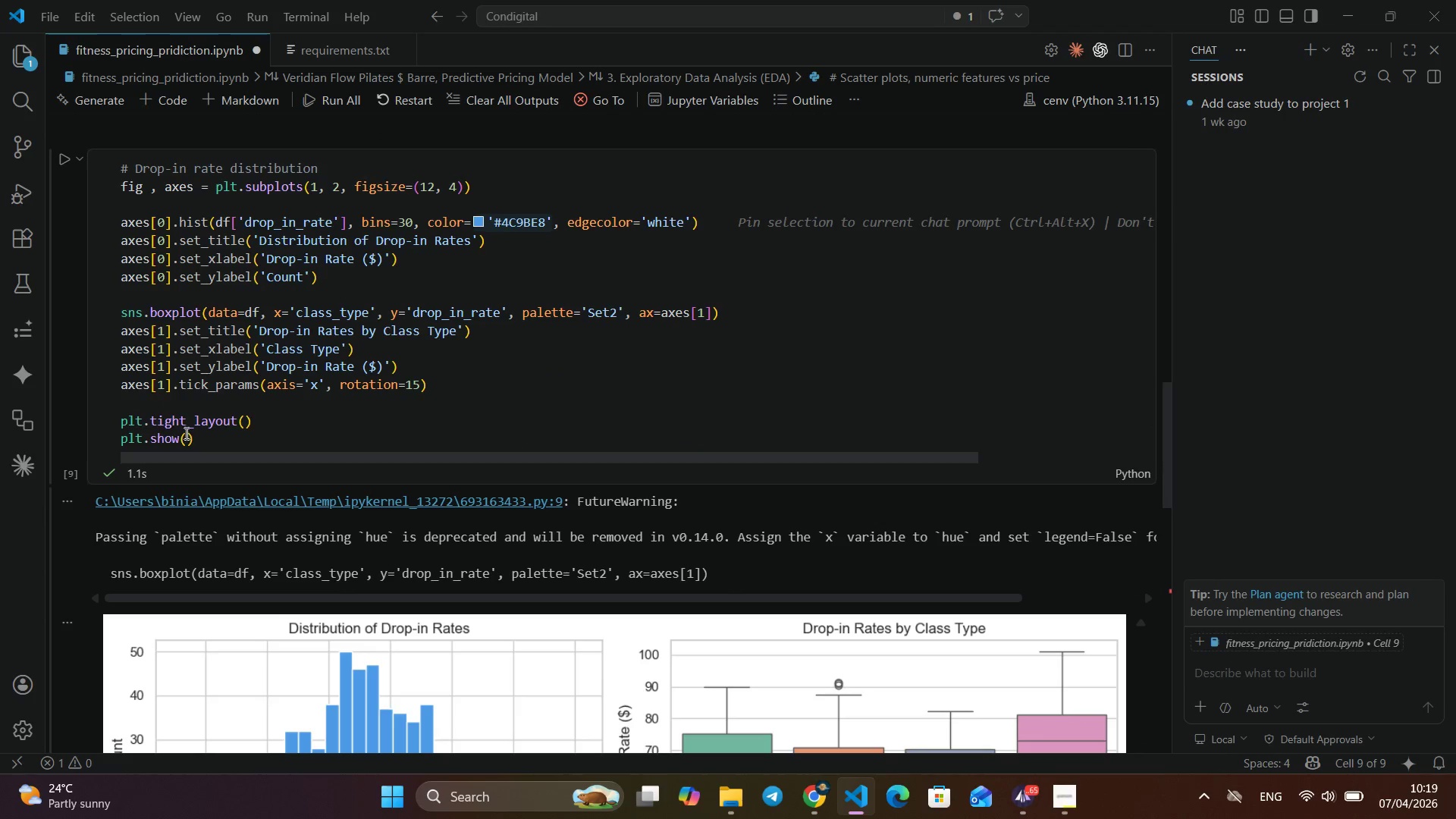 
left_click_drag(start_coordinate=[235, 433], to_coordinate=[120, 424])
 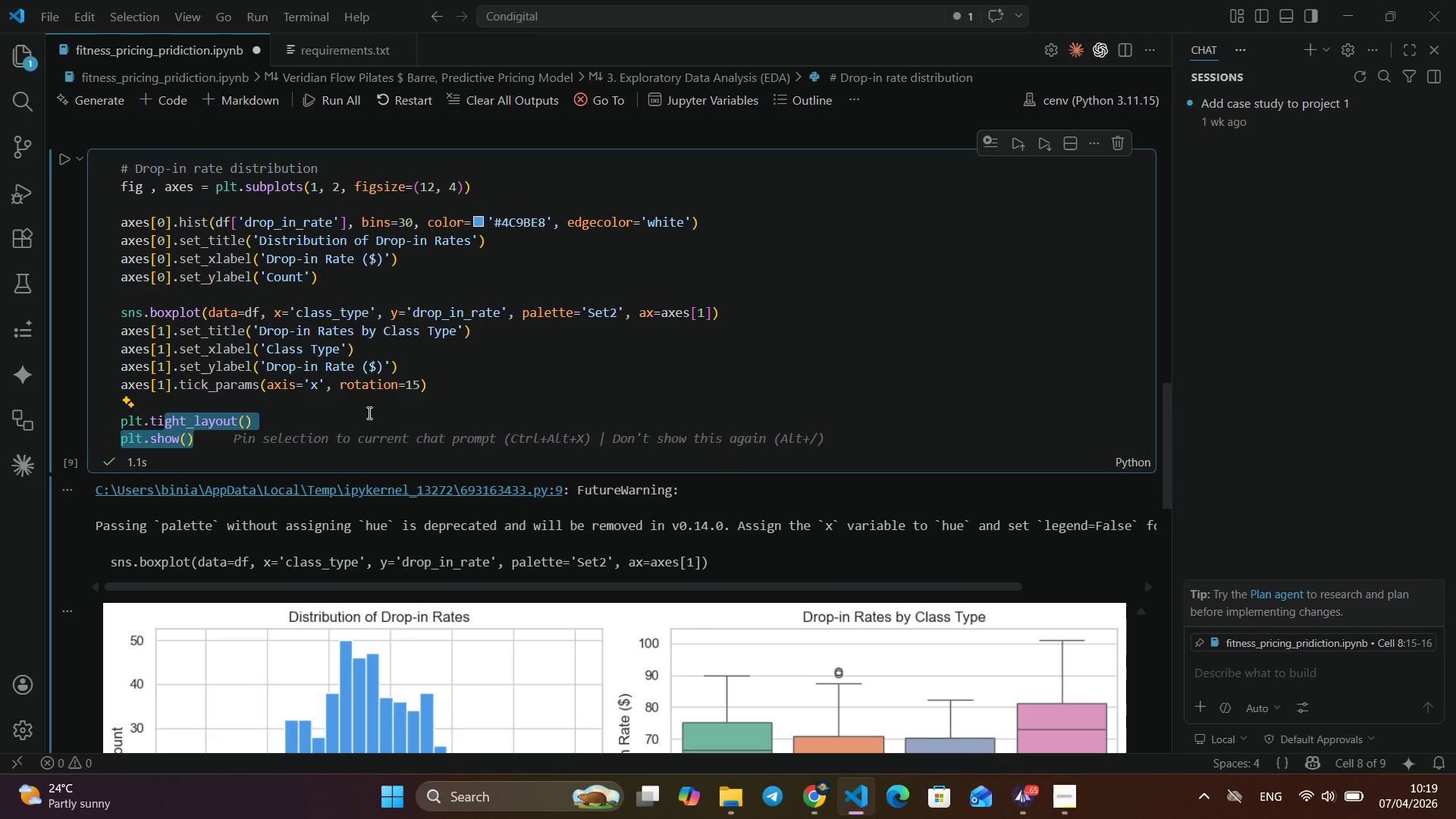 
key(Shift+ArrowLeft)
 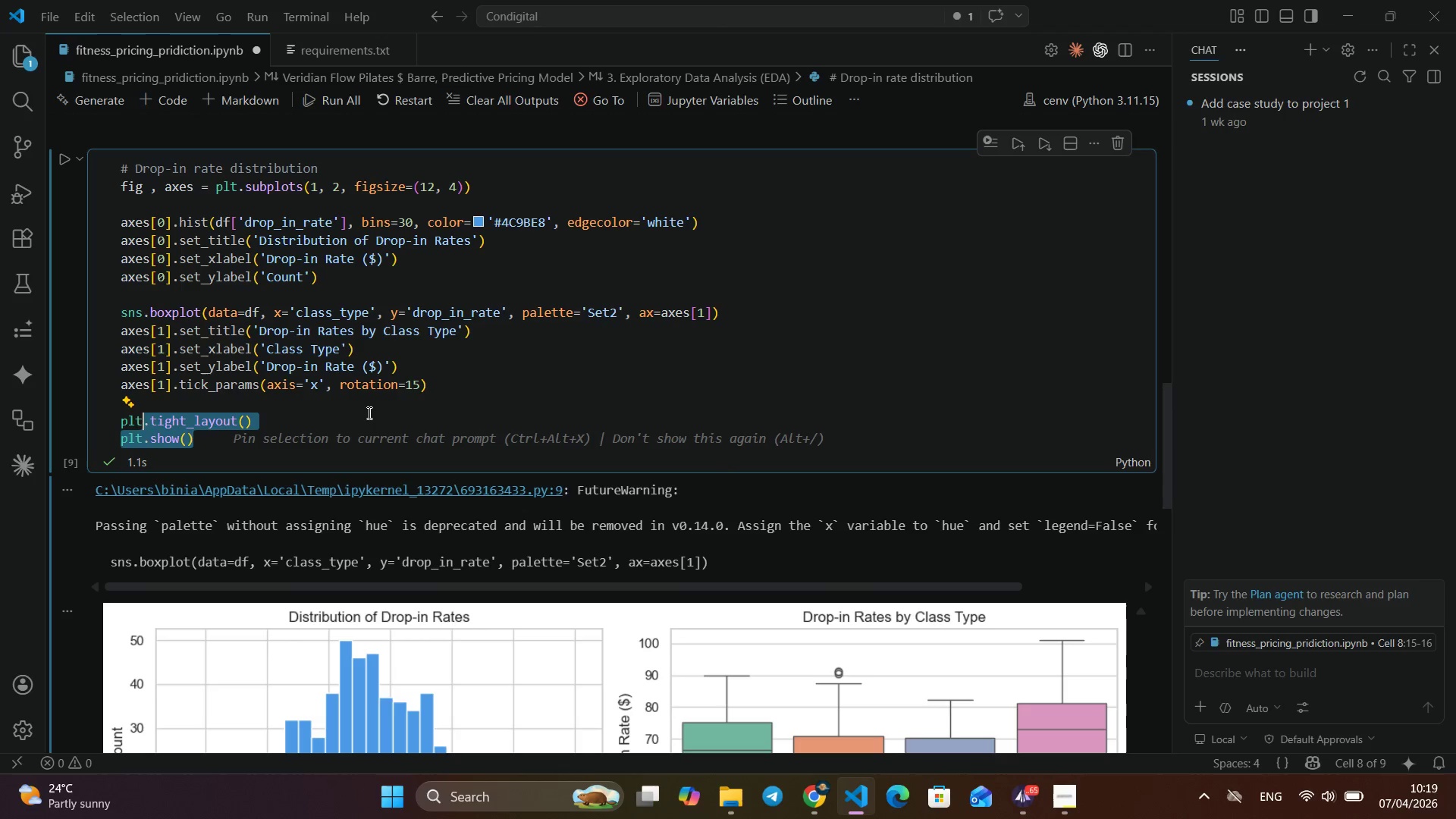 
key(Shift+ArrowLeft)
 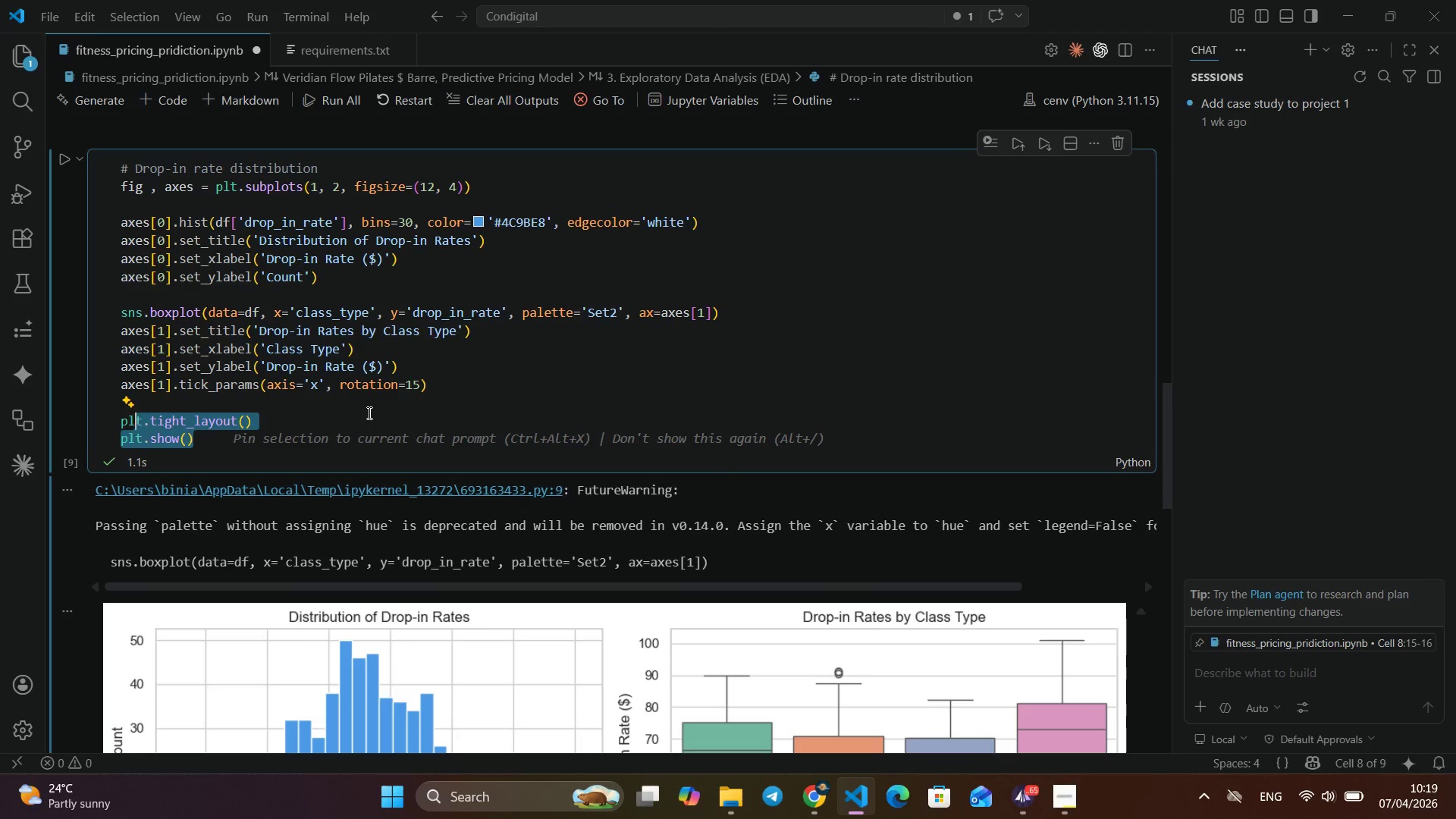 
key(Shift+ArrowLeft)
 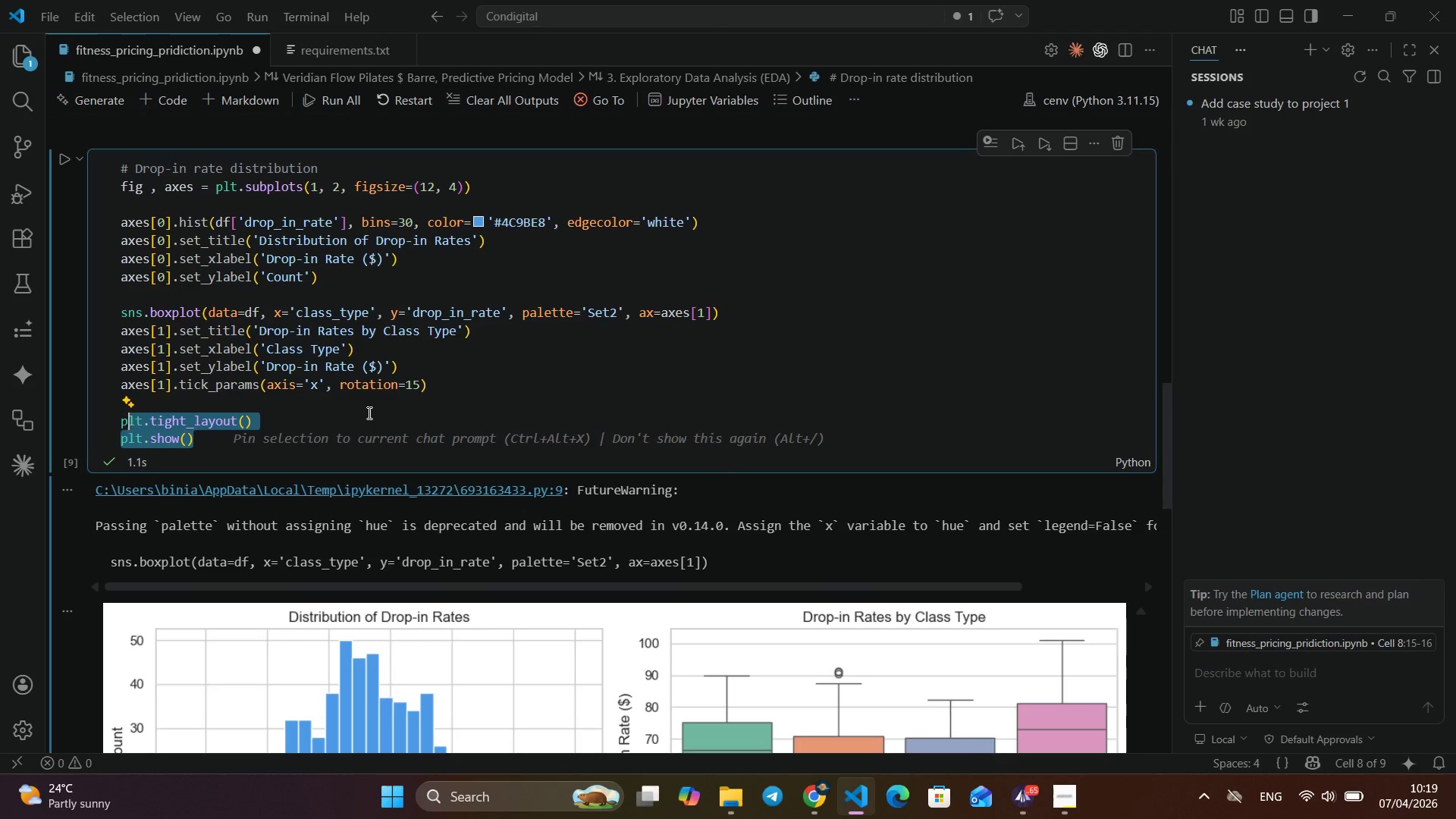 
key(Shift+ArrowLeft)
 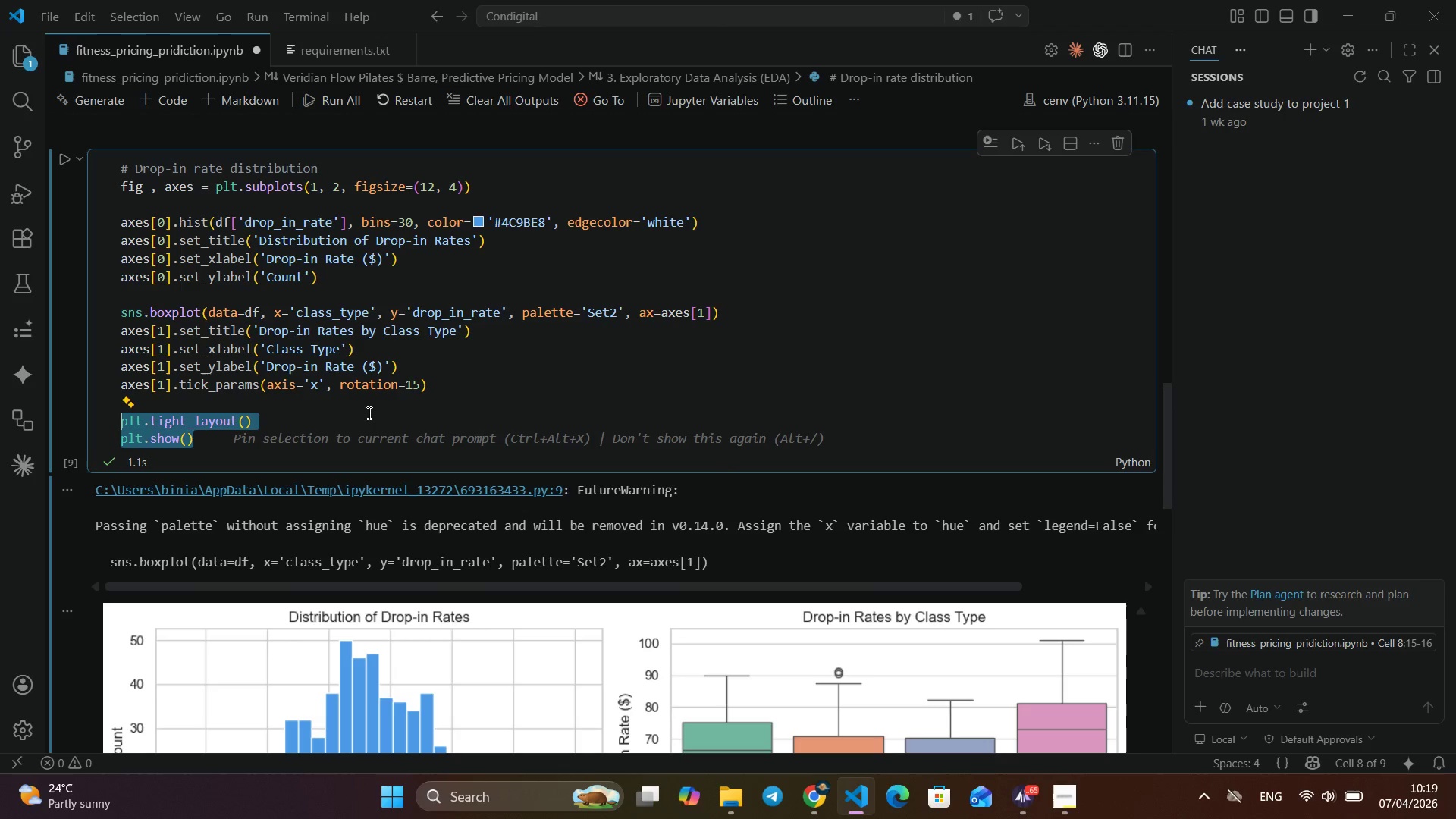 
key(Shift+ArrowLeft)
 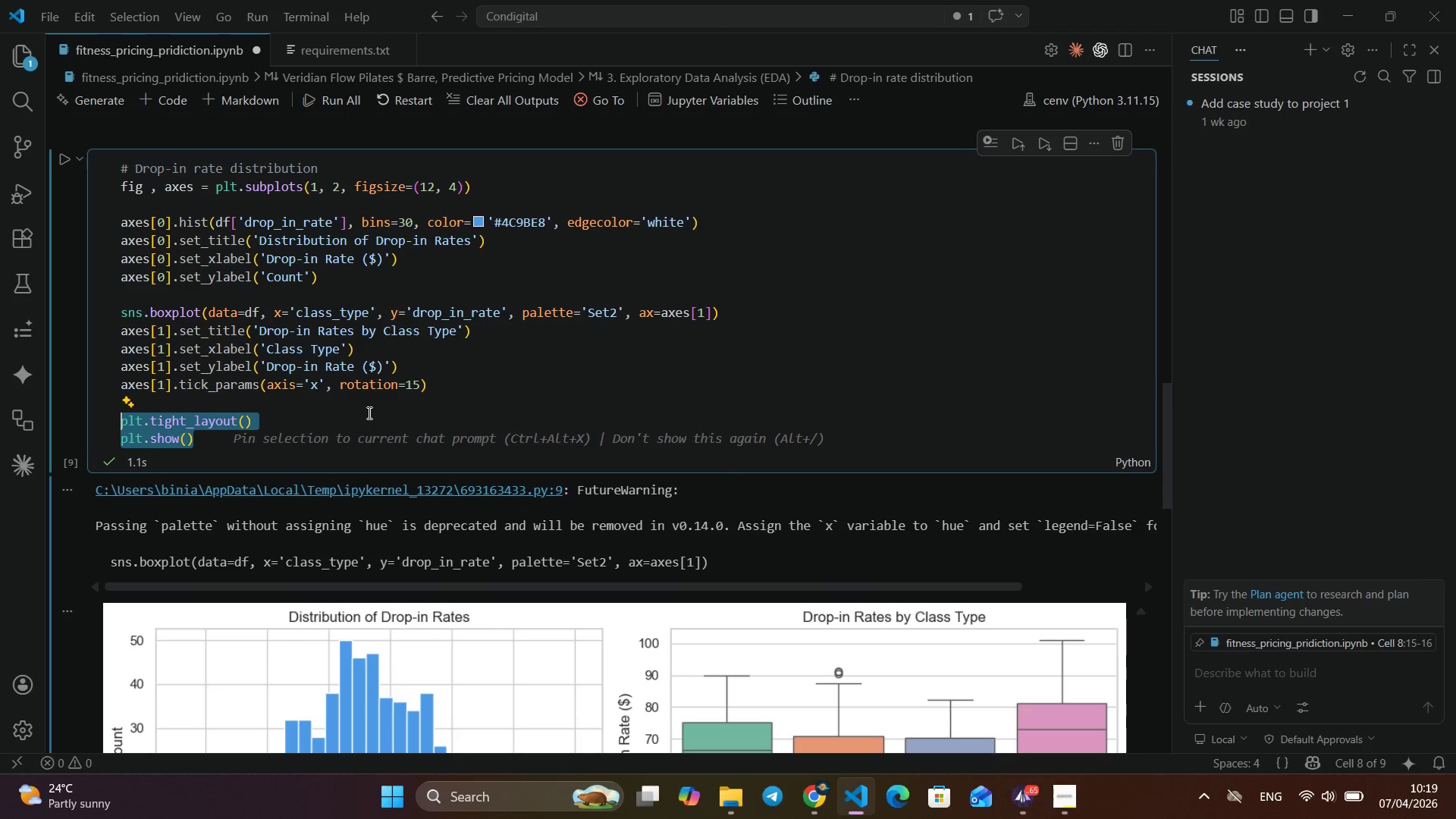 
key(Shift+ArrowLeft)
 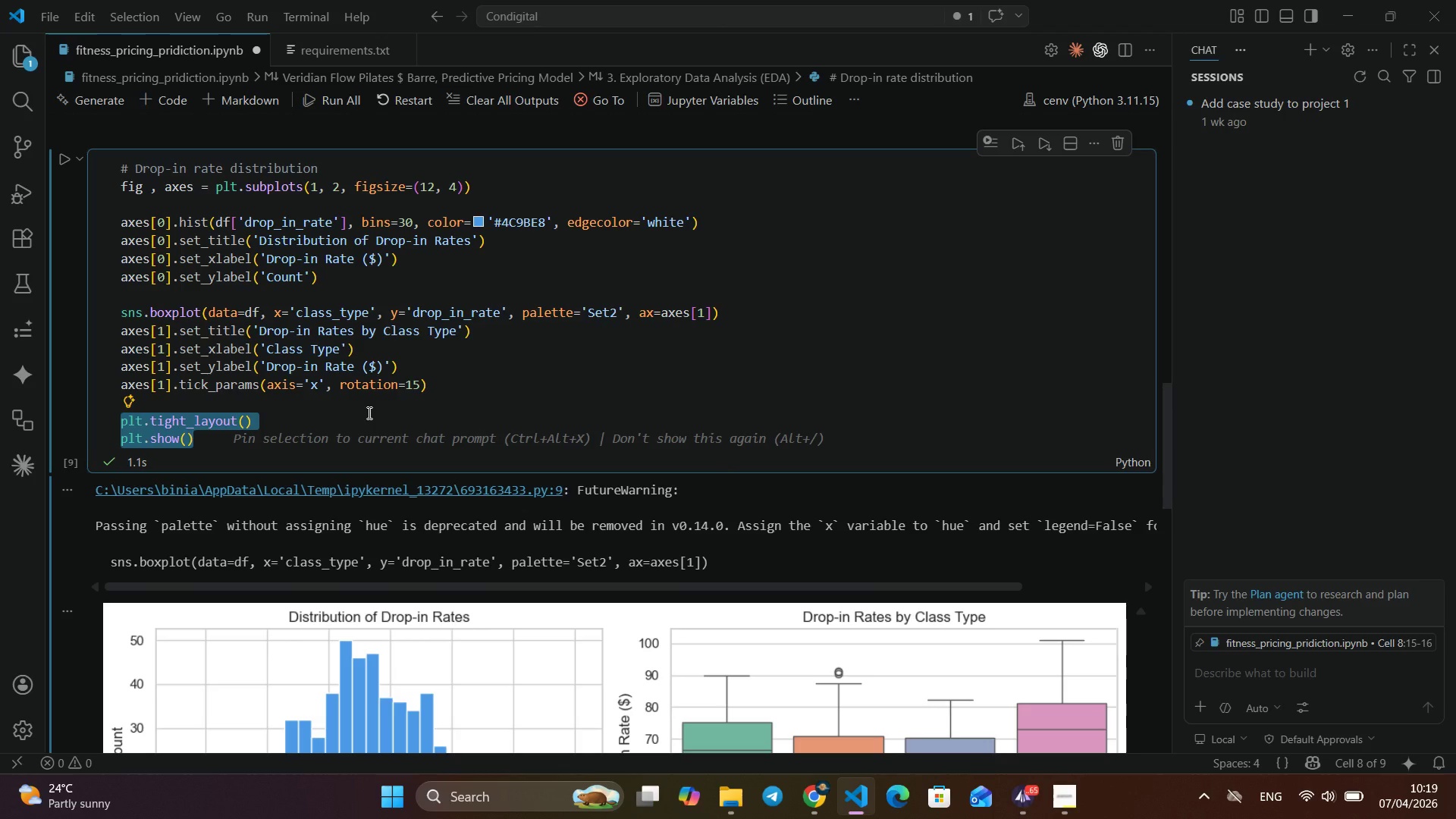 
key(Control+C)
 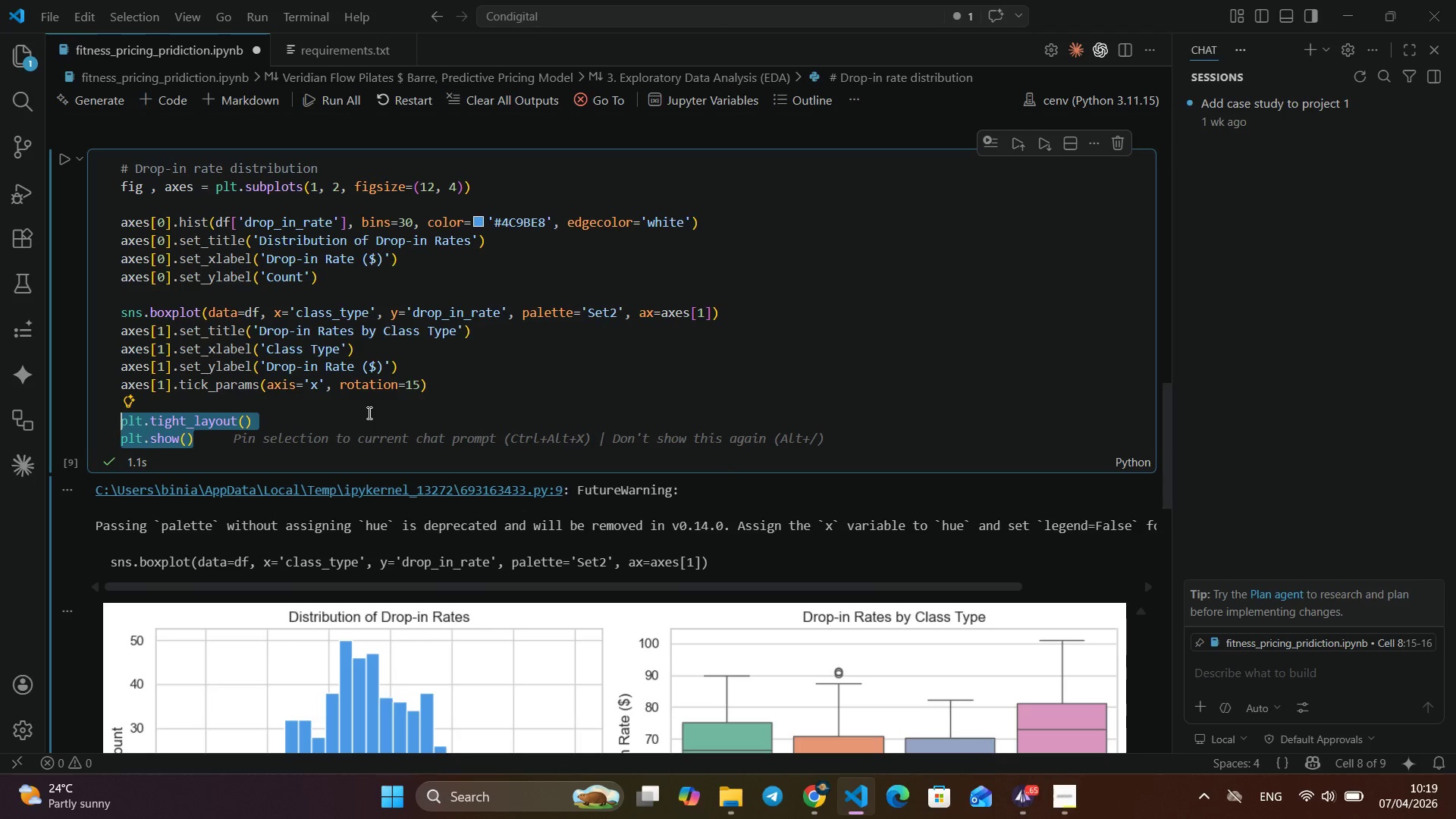 
key(Control+C)
 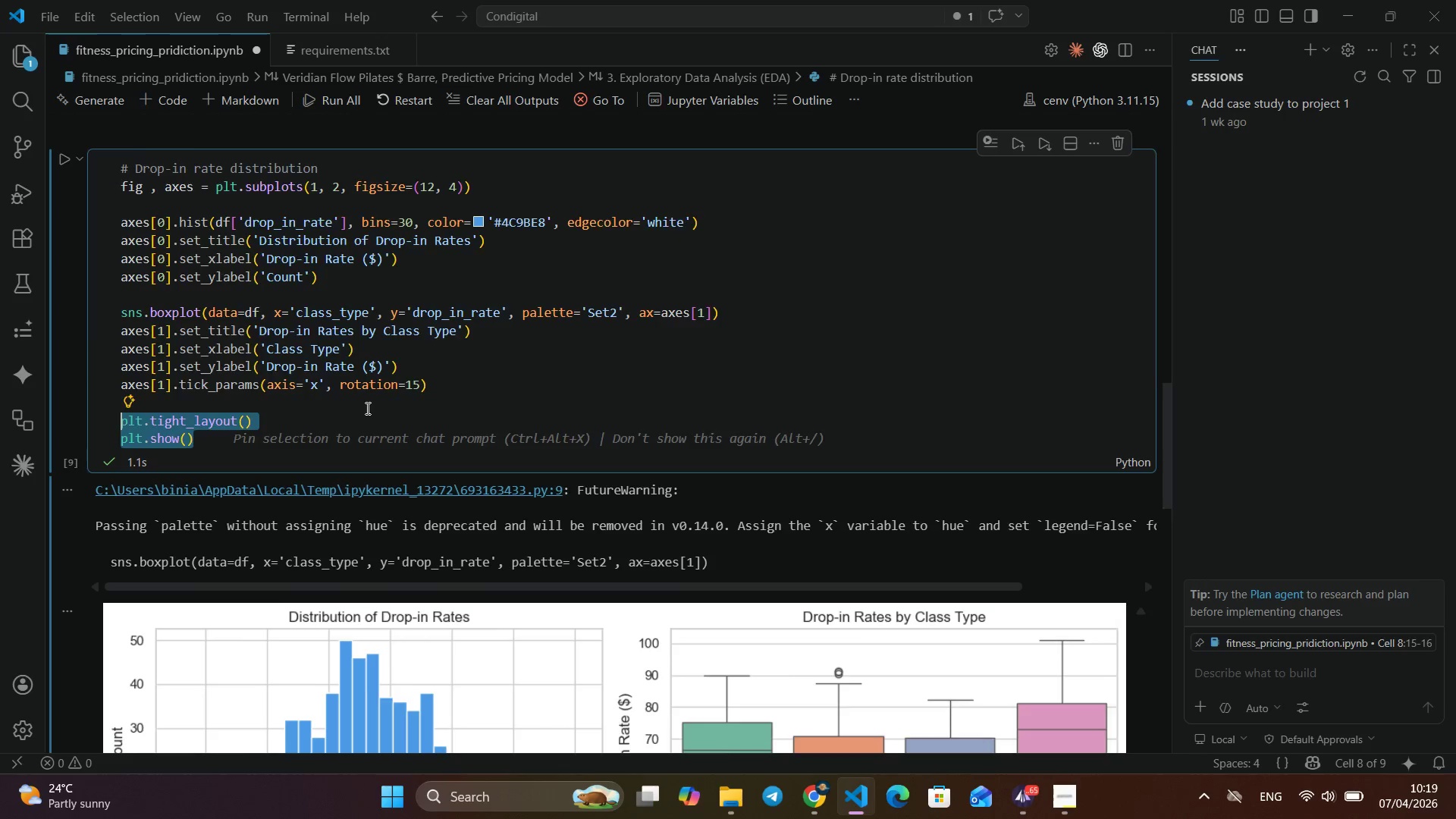 
scroll: coordinate [350, 429], scroll_direction: down, amount: 19.0
 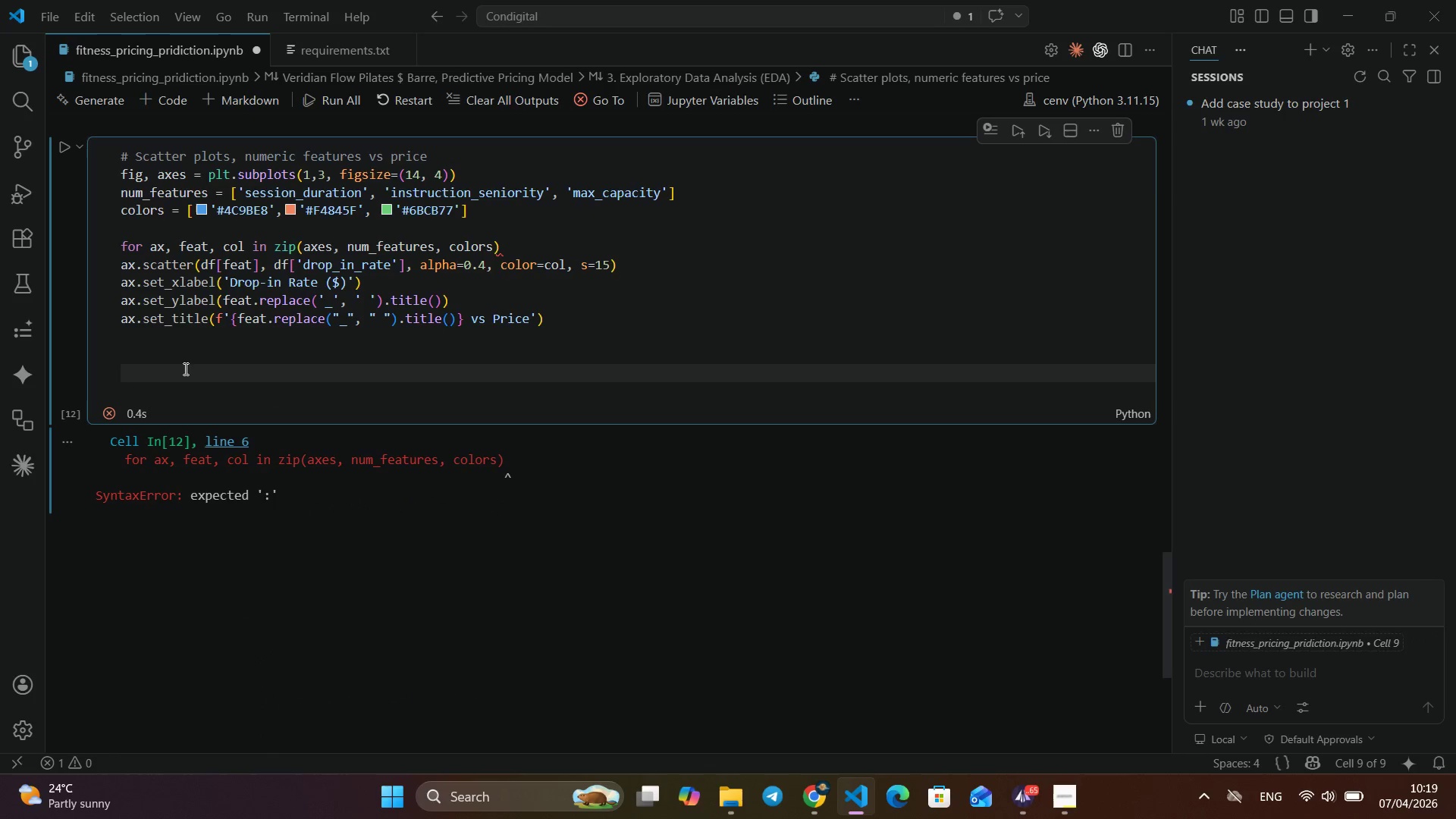 
key(Control+V)
 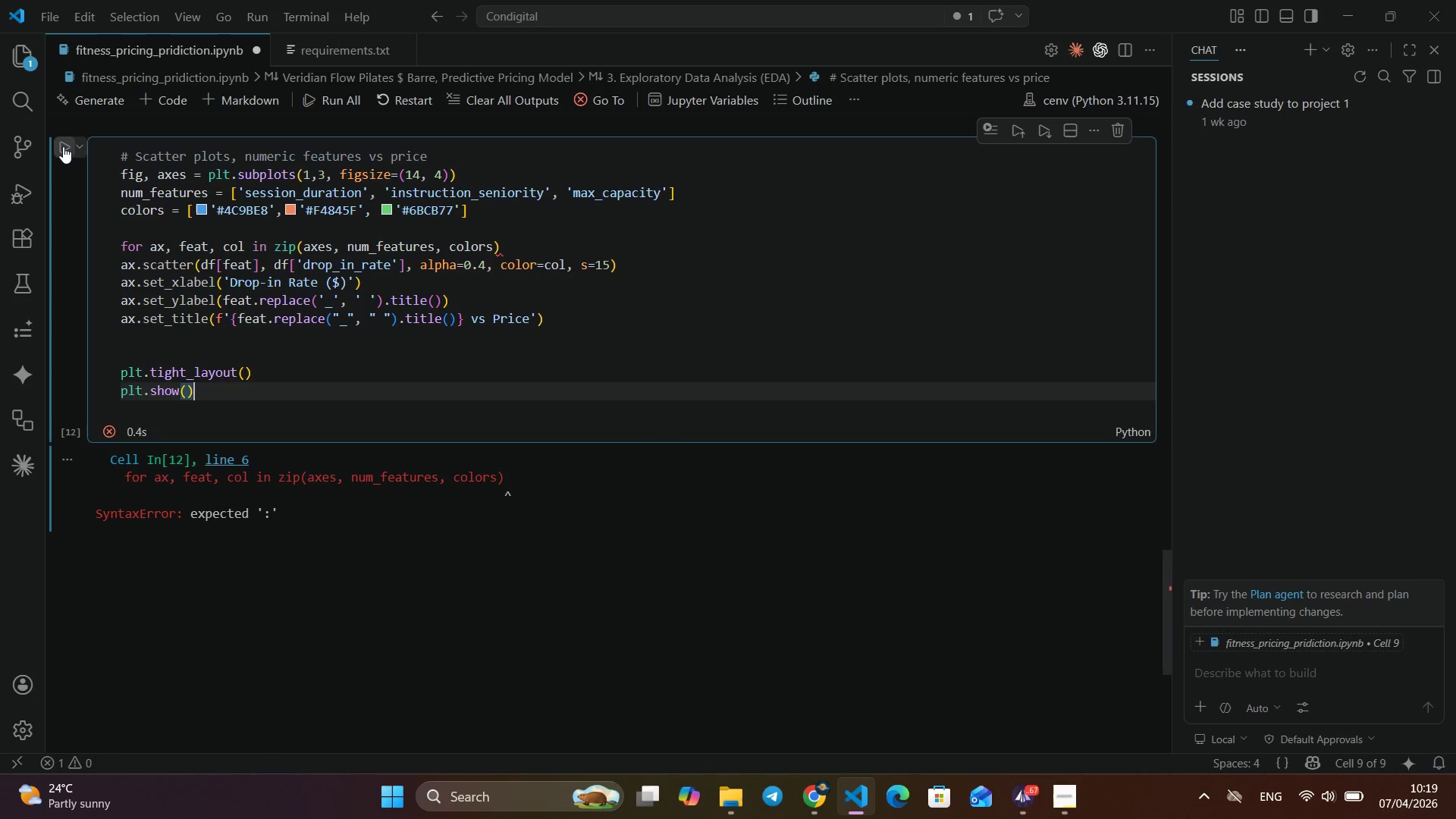 
left_click([63, 147])
 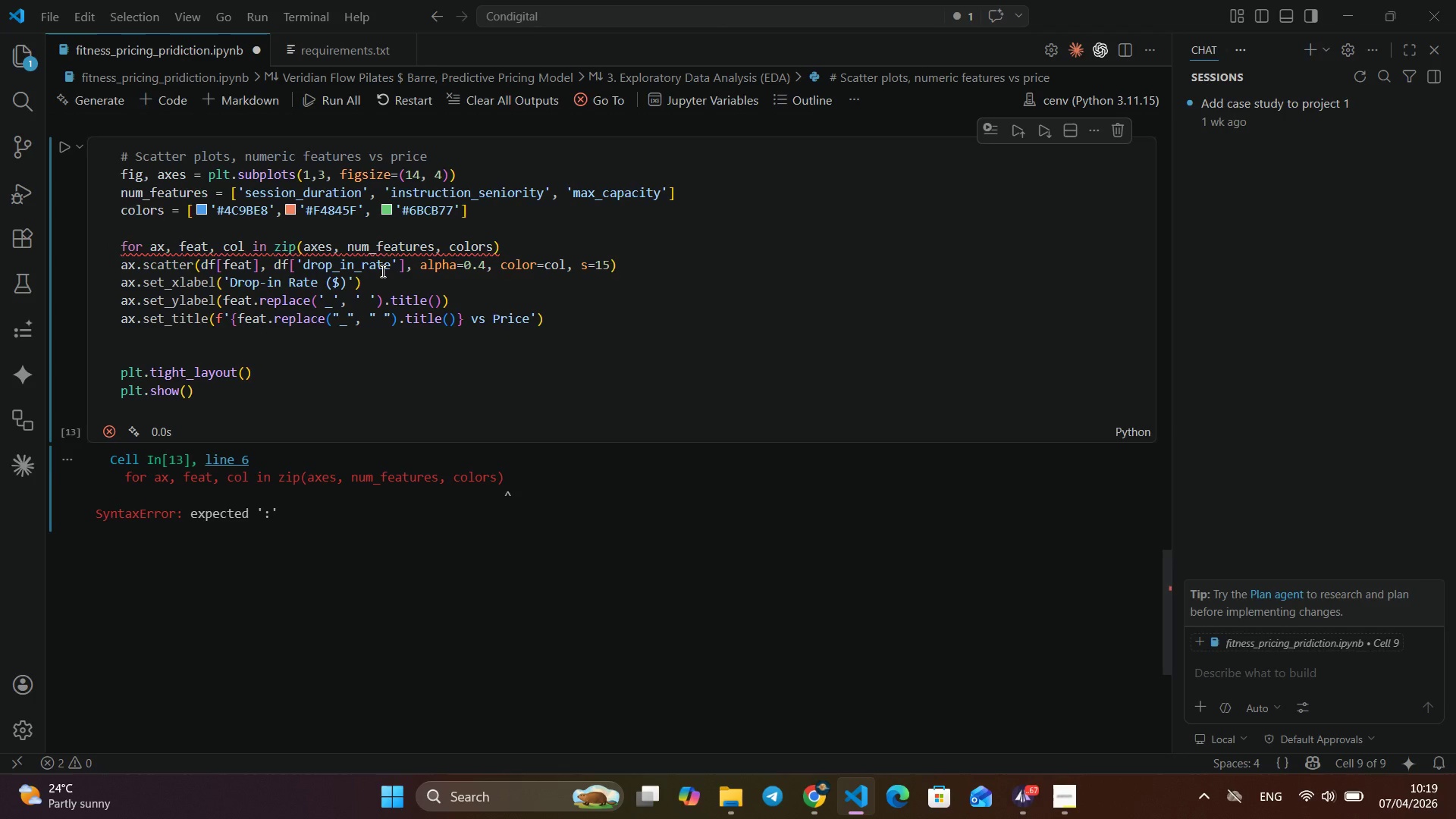 
wait(6.53)
 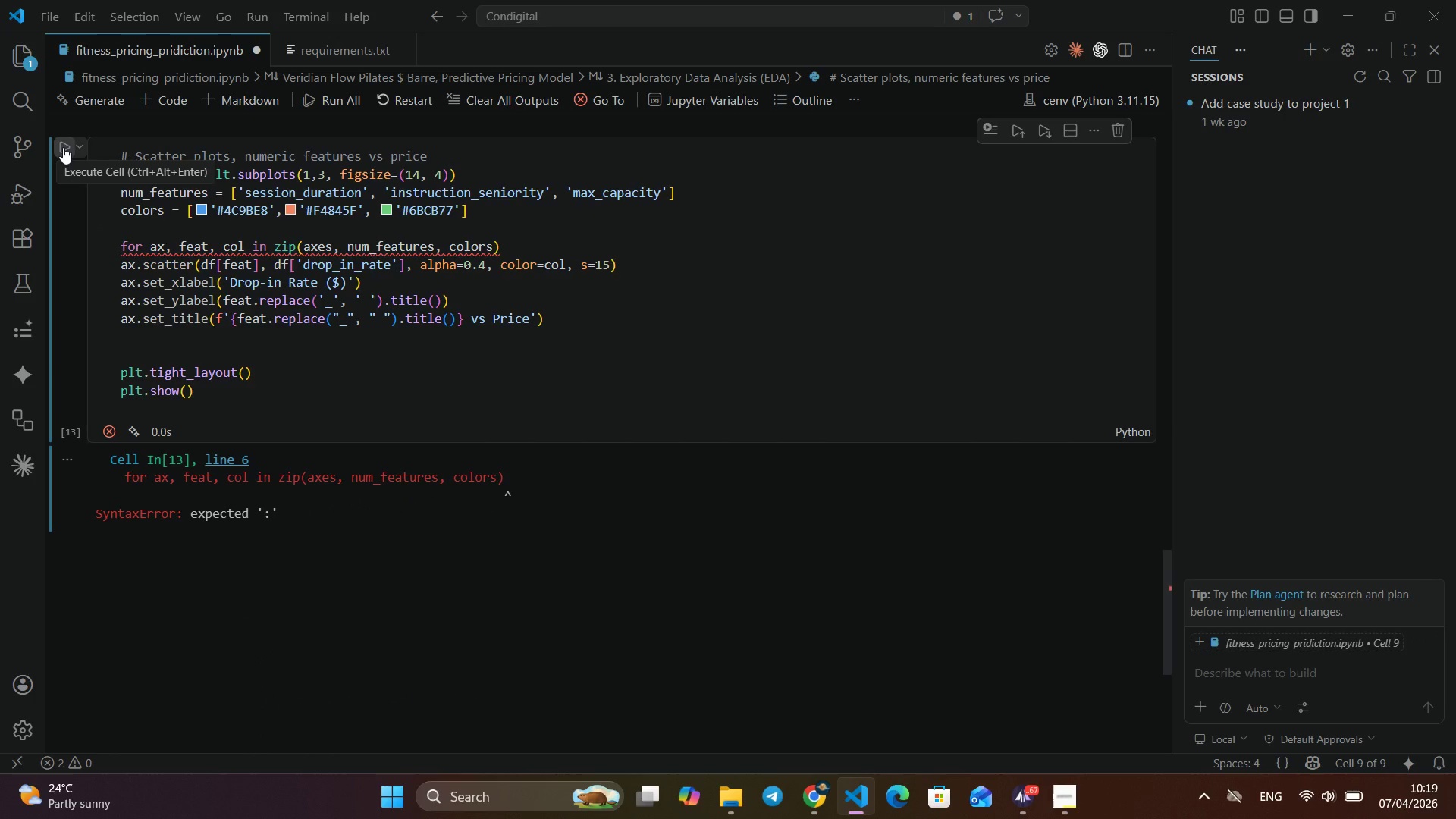 
left_click([270, 510])
 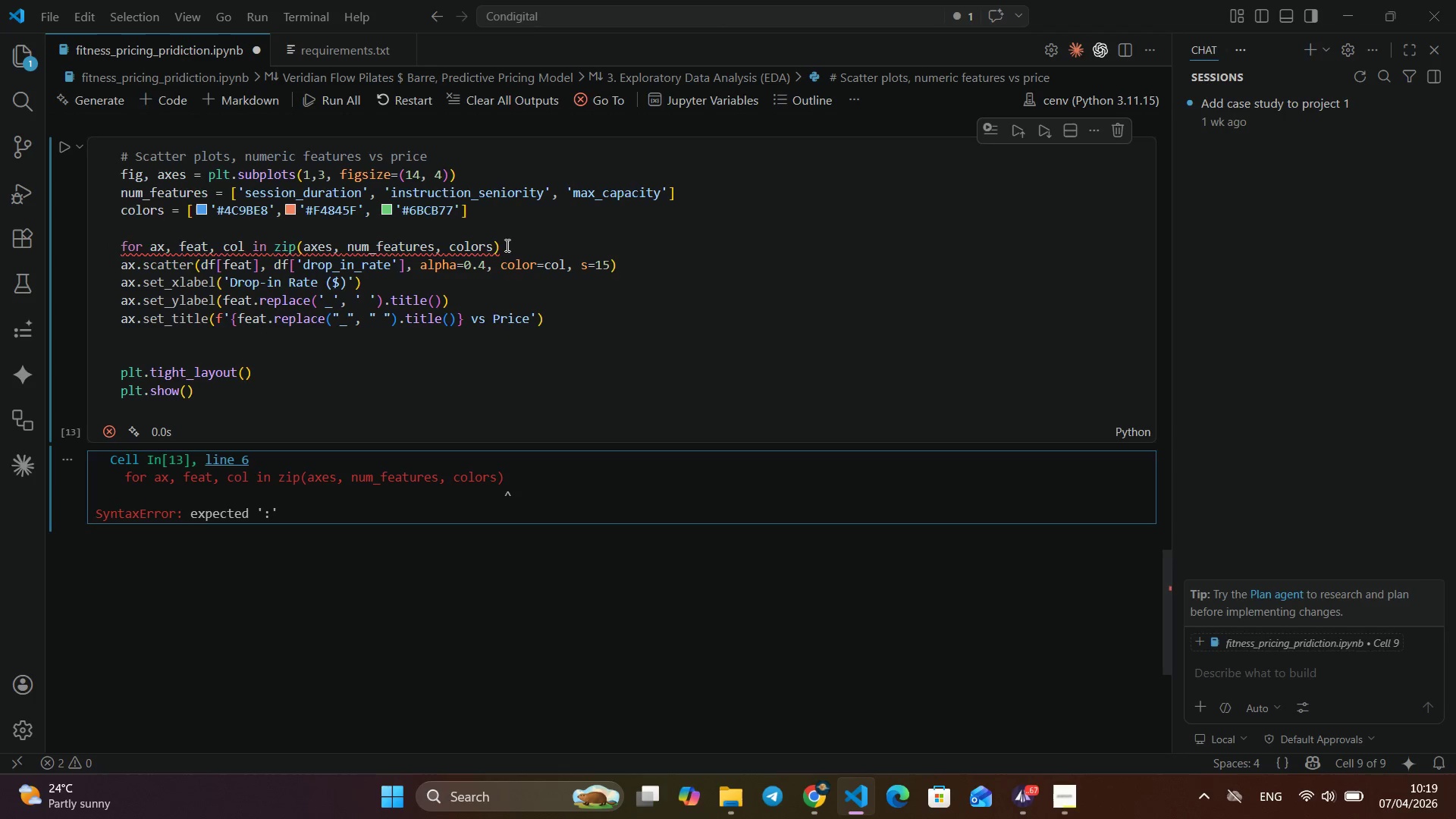 
left_click([507, 245])
 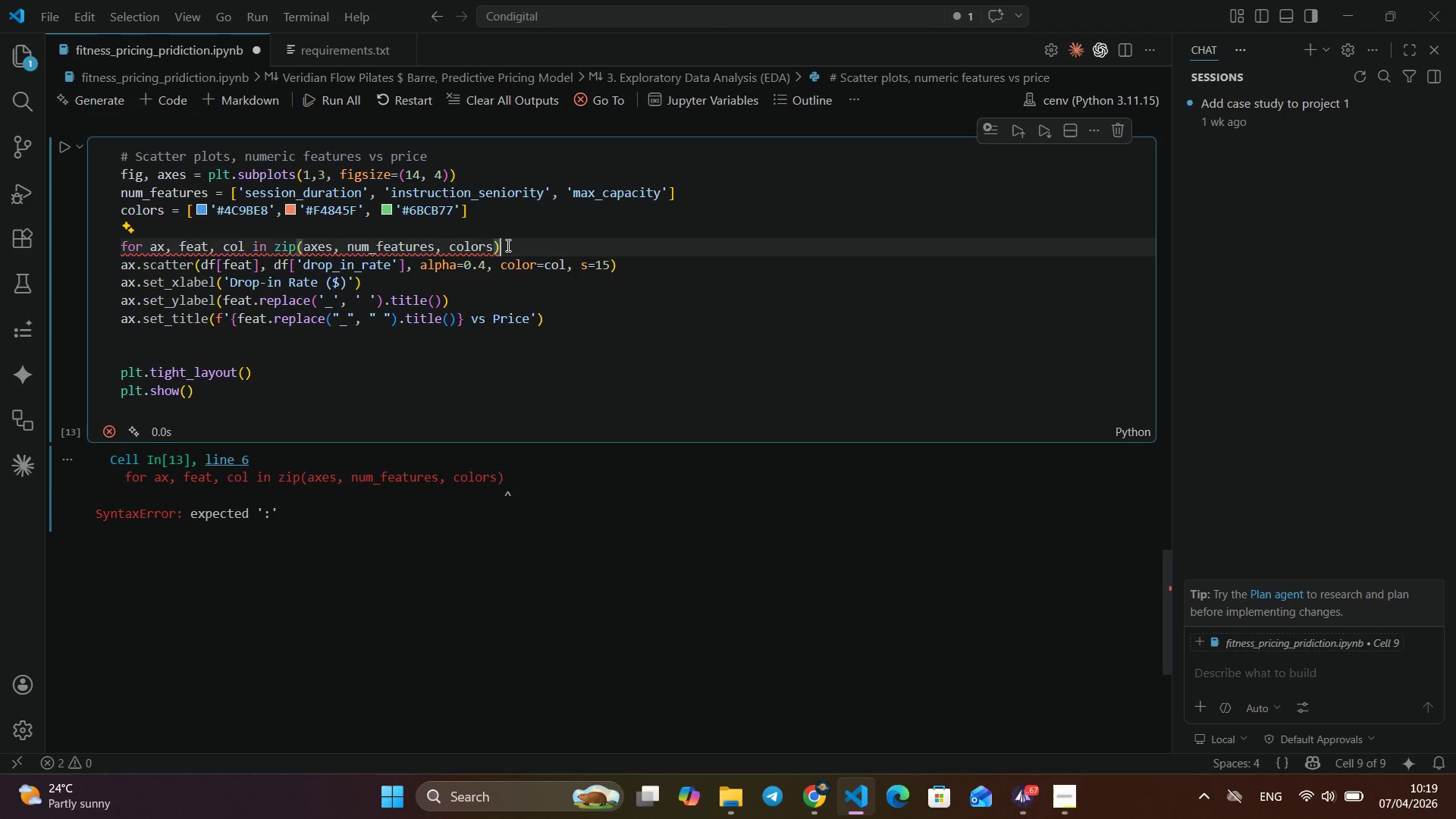 
key(Control+Shift+ShiftRight)
 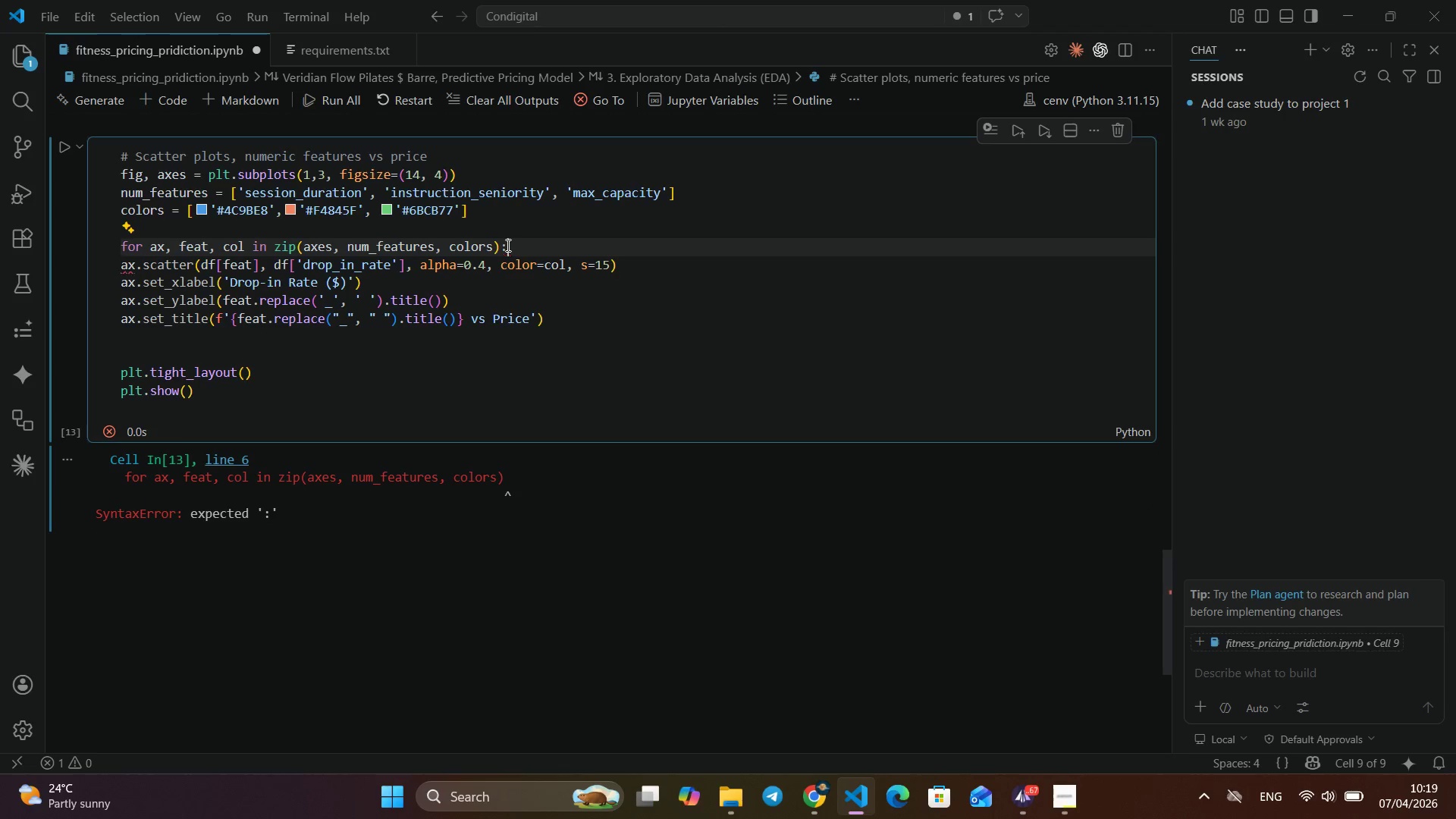 
key(Control+Shift+Semicolon)
 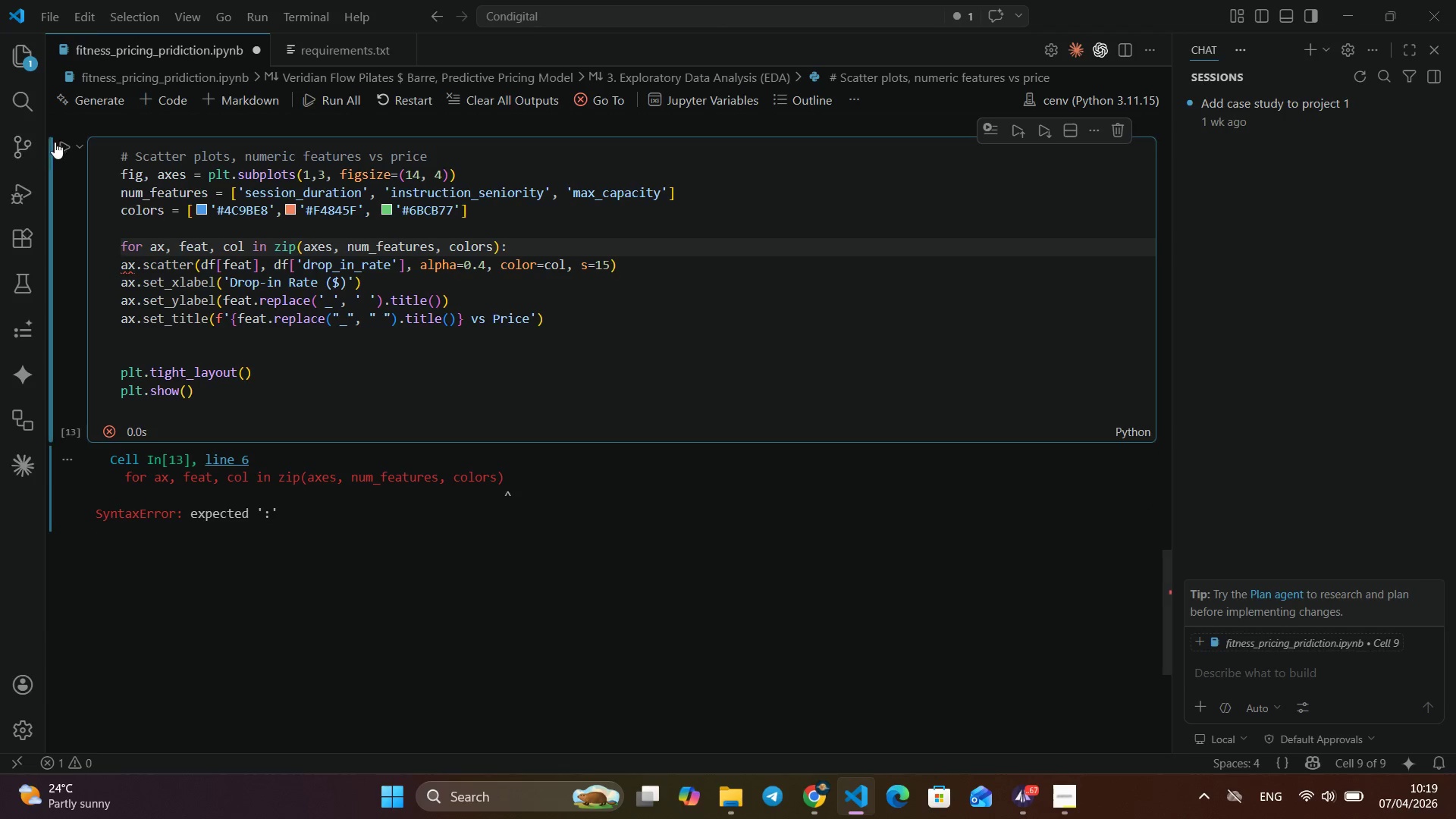 
left_click([63, 143])
 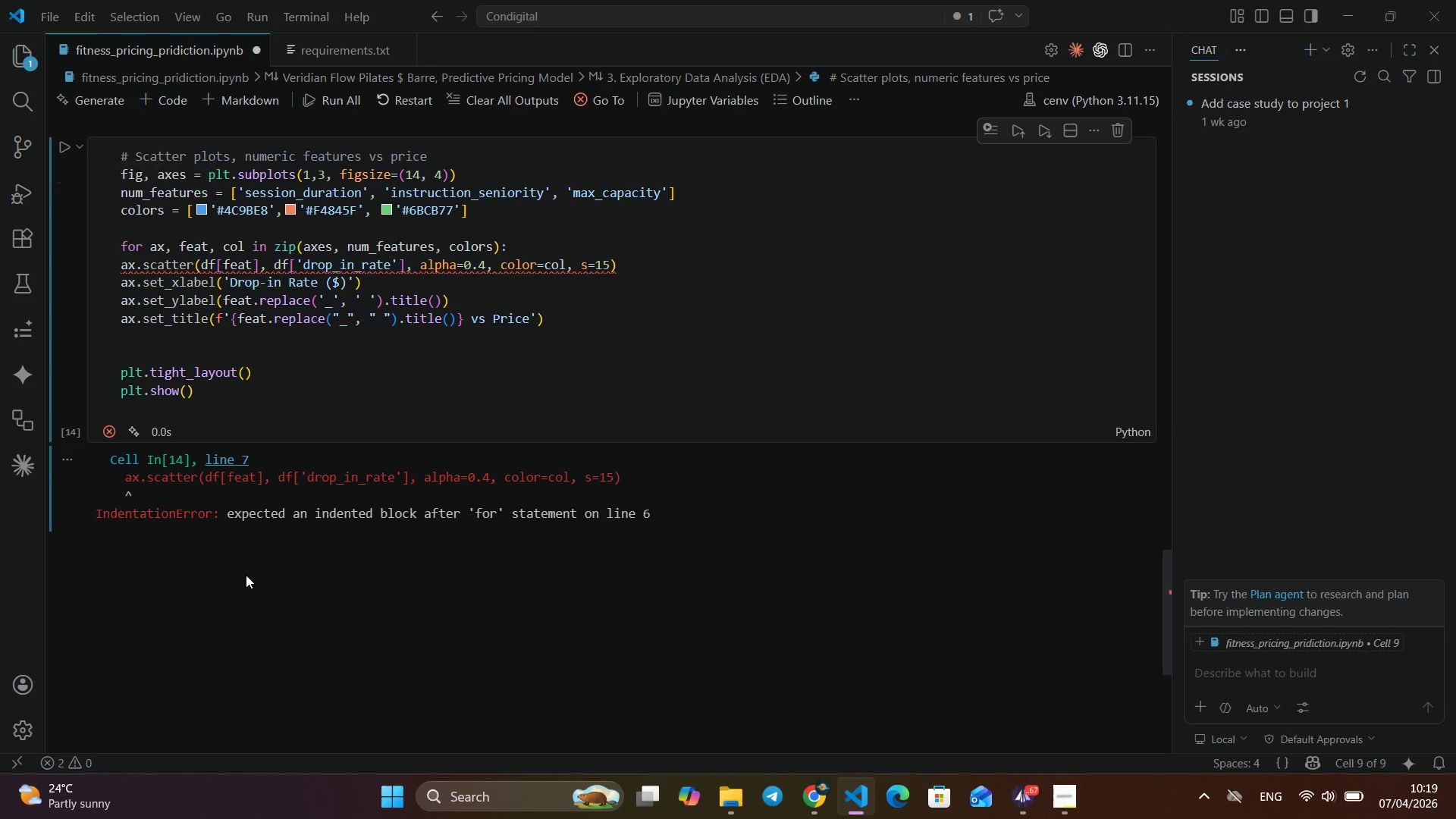 
left_click_drag(start_coordinate=[235, 504], to_coordinate=[347, 507])
 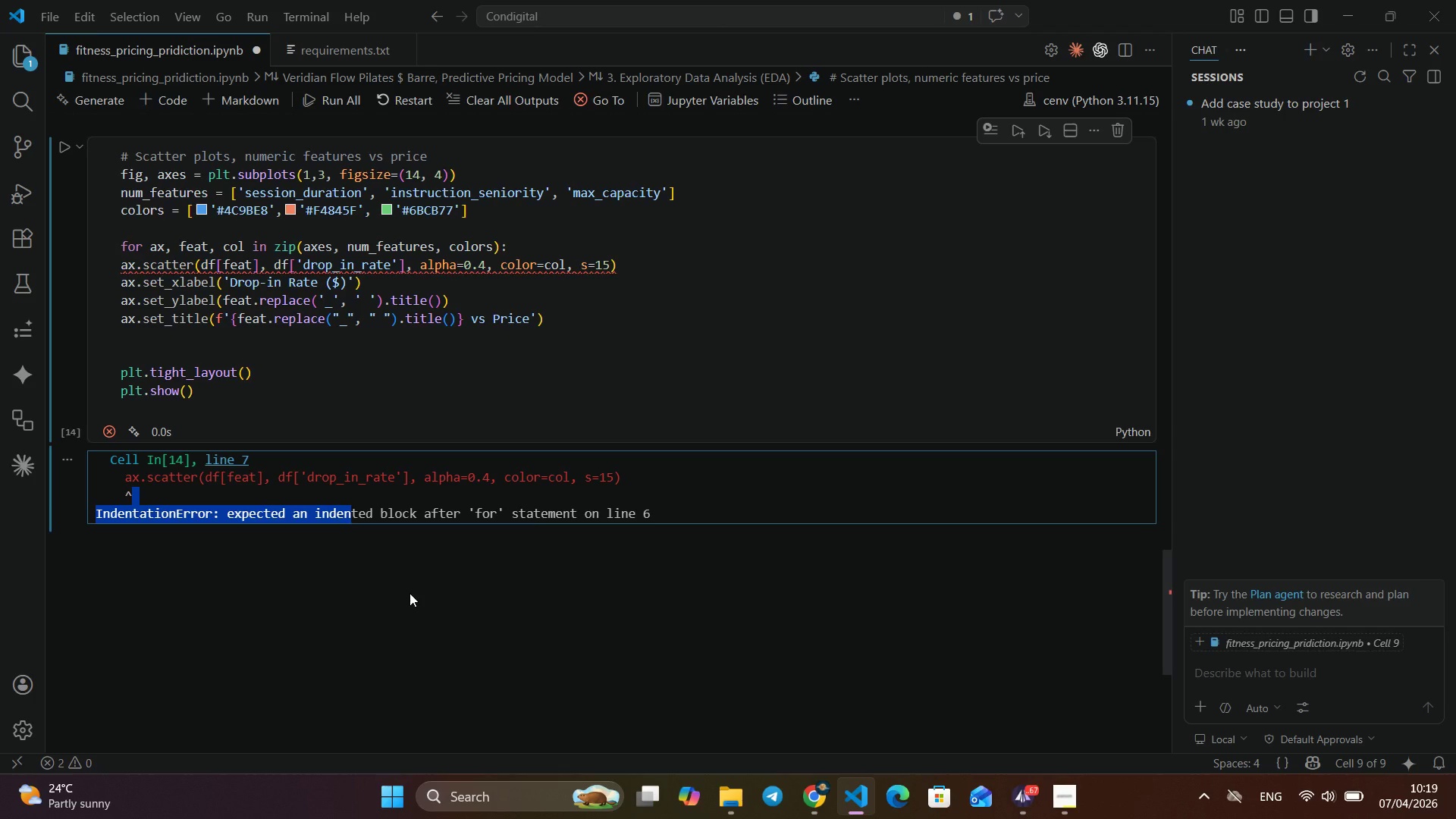 
left_click([400, 612])
 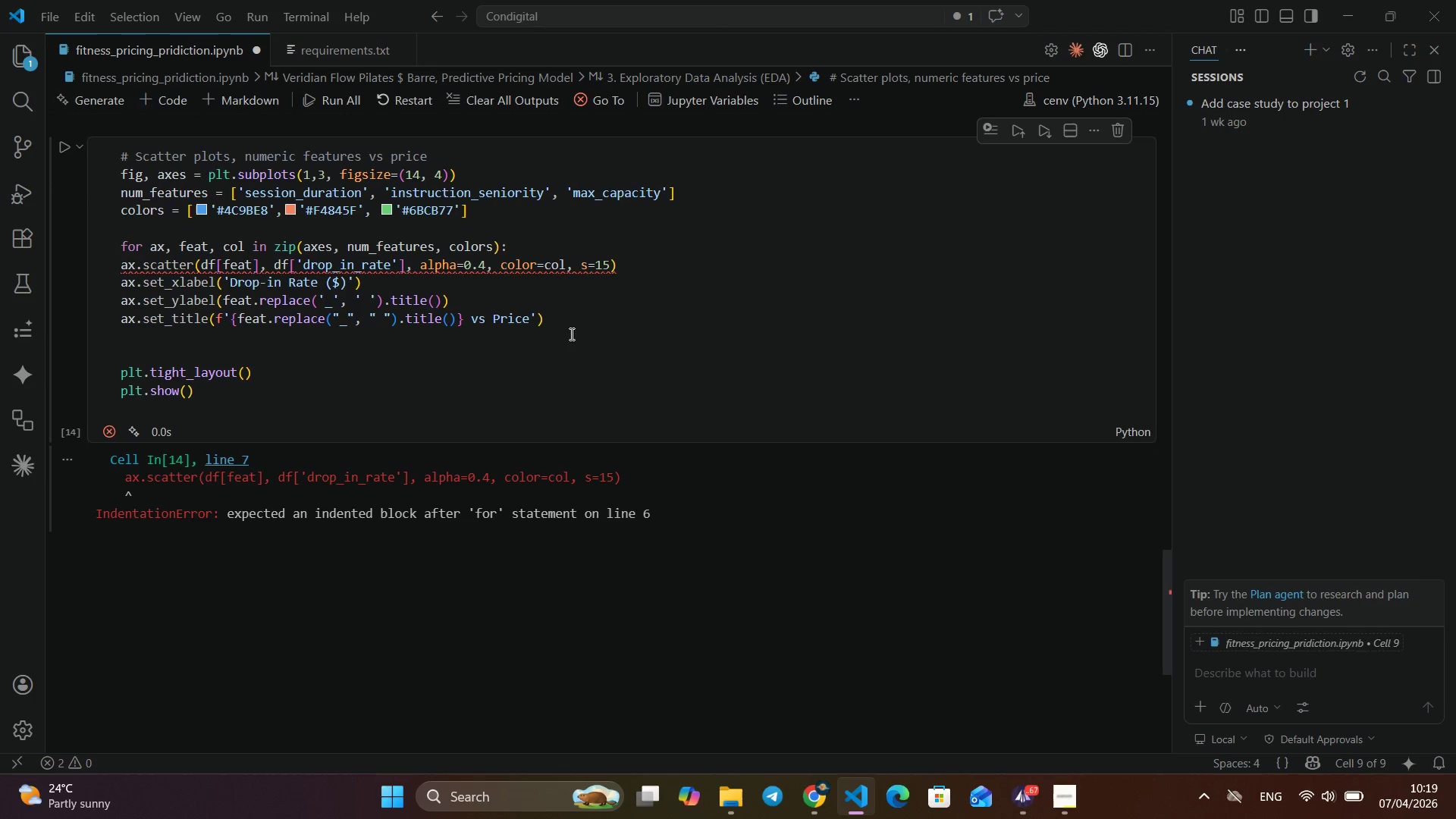 
left_click_drag(start_coordinate=[553, 322], to_coordinate=[184, 286])
 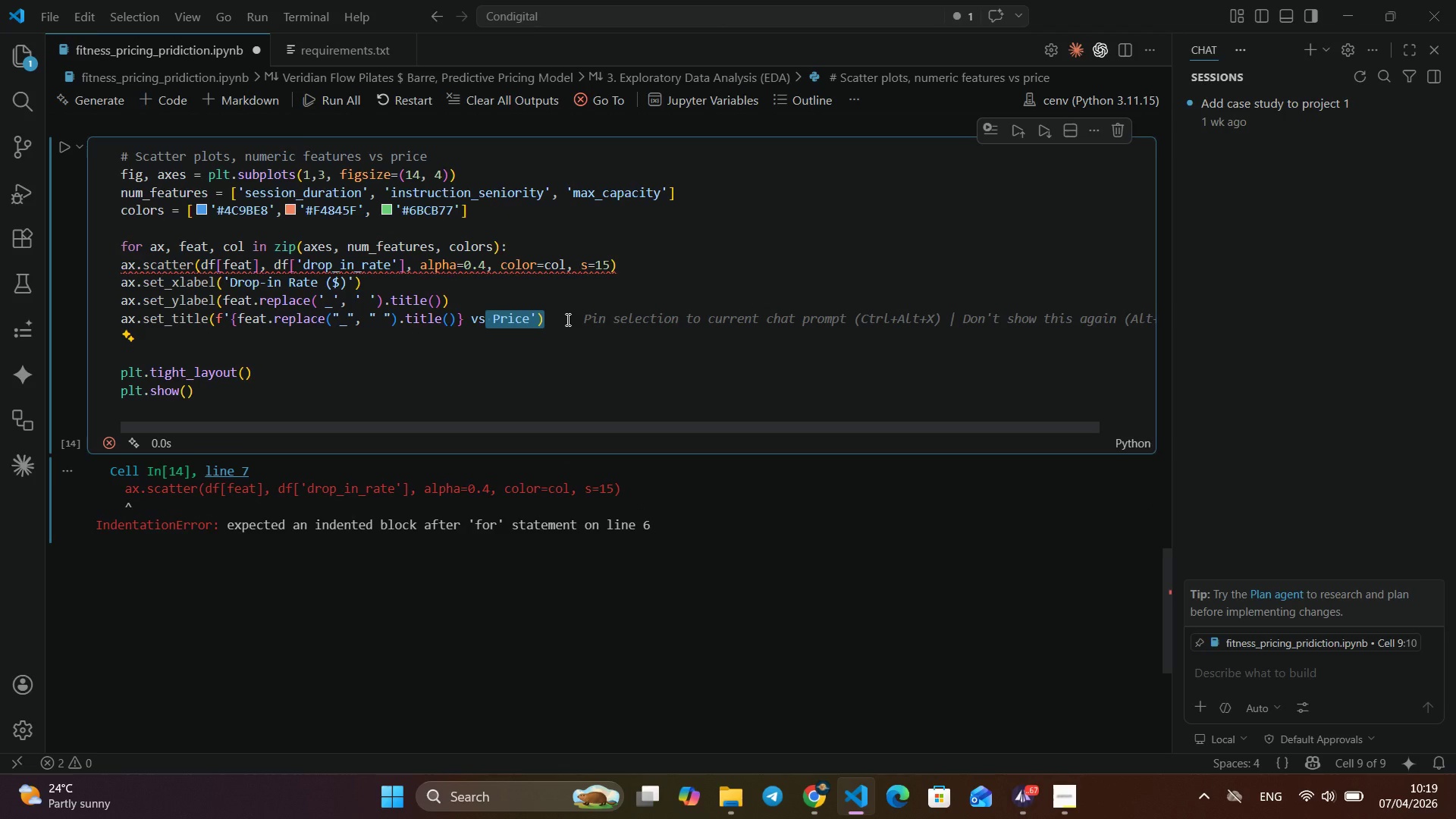 
key(Control+Shift+ArrowUp)
 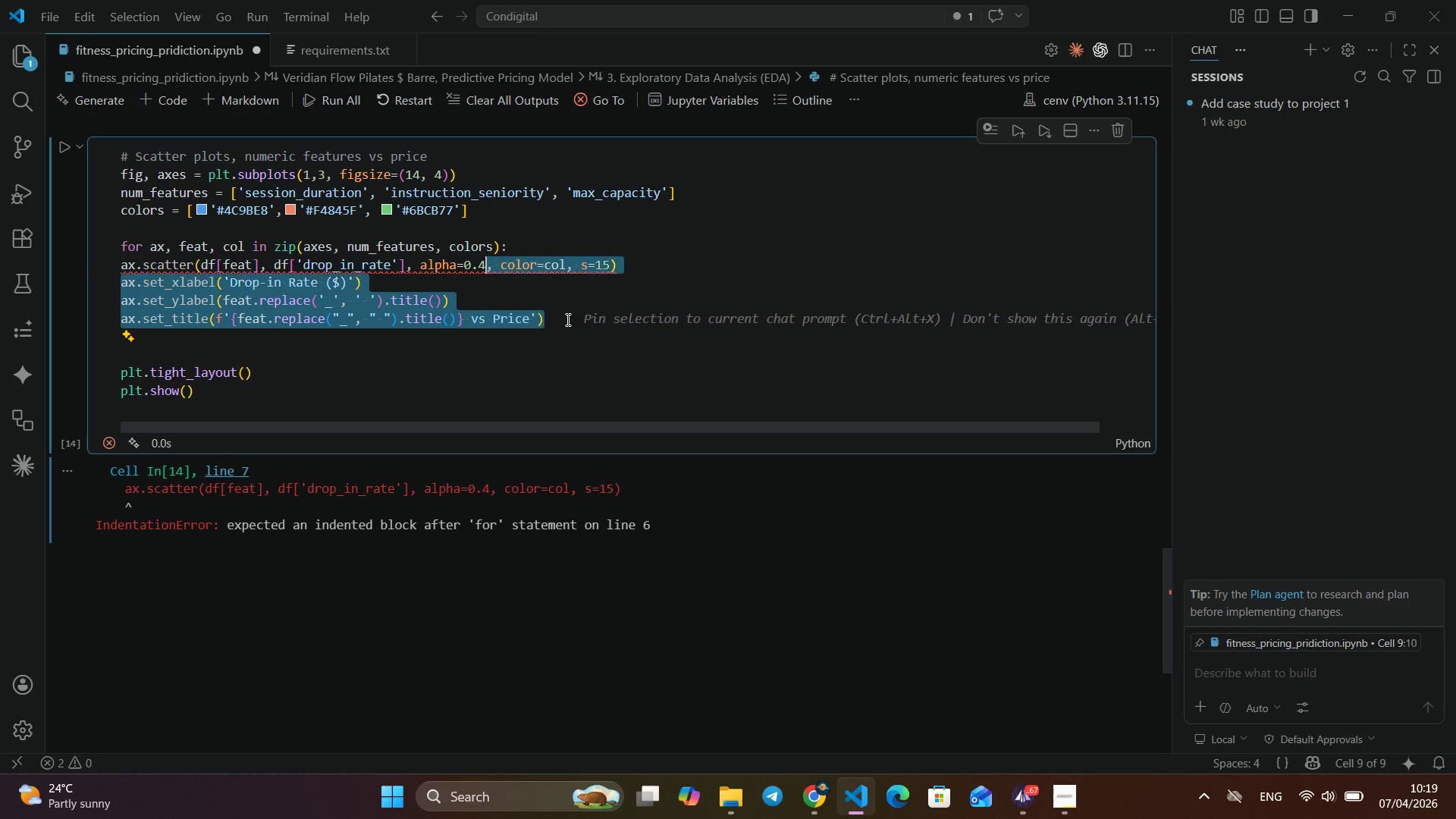 
key(Control+Shift+ArrowUp)
 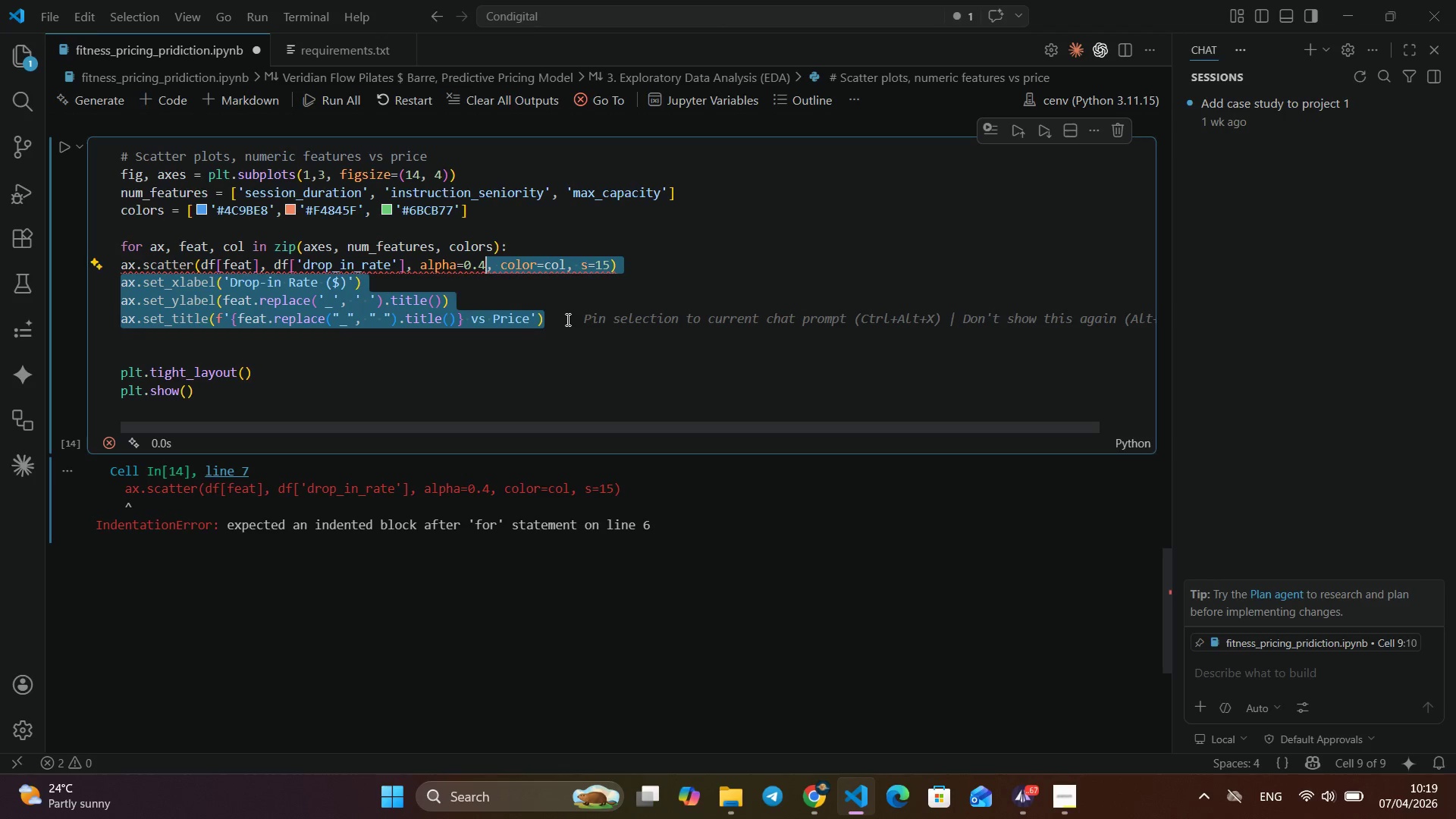 
key(Control+Shift+ArrowUp)
 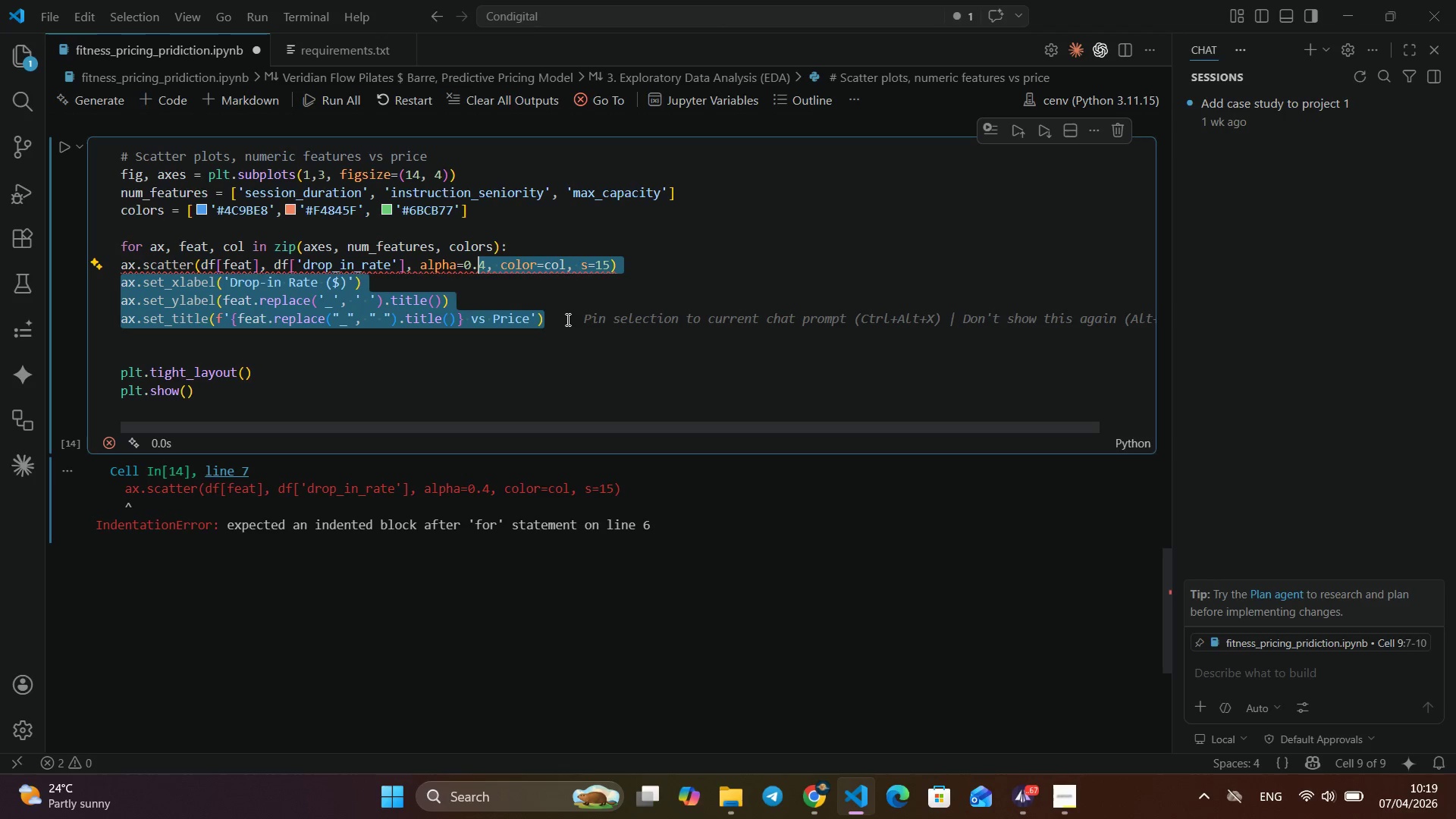 
hold_key(key=ArrowLeft, duration=0.75)
 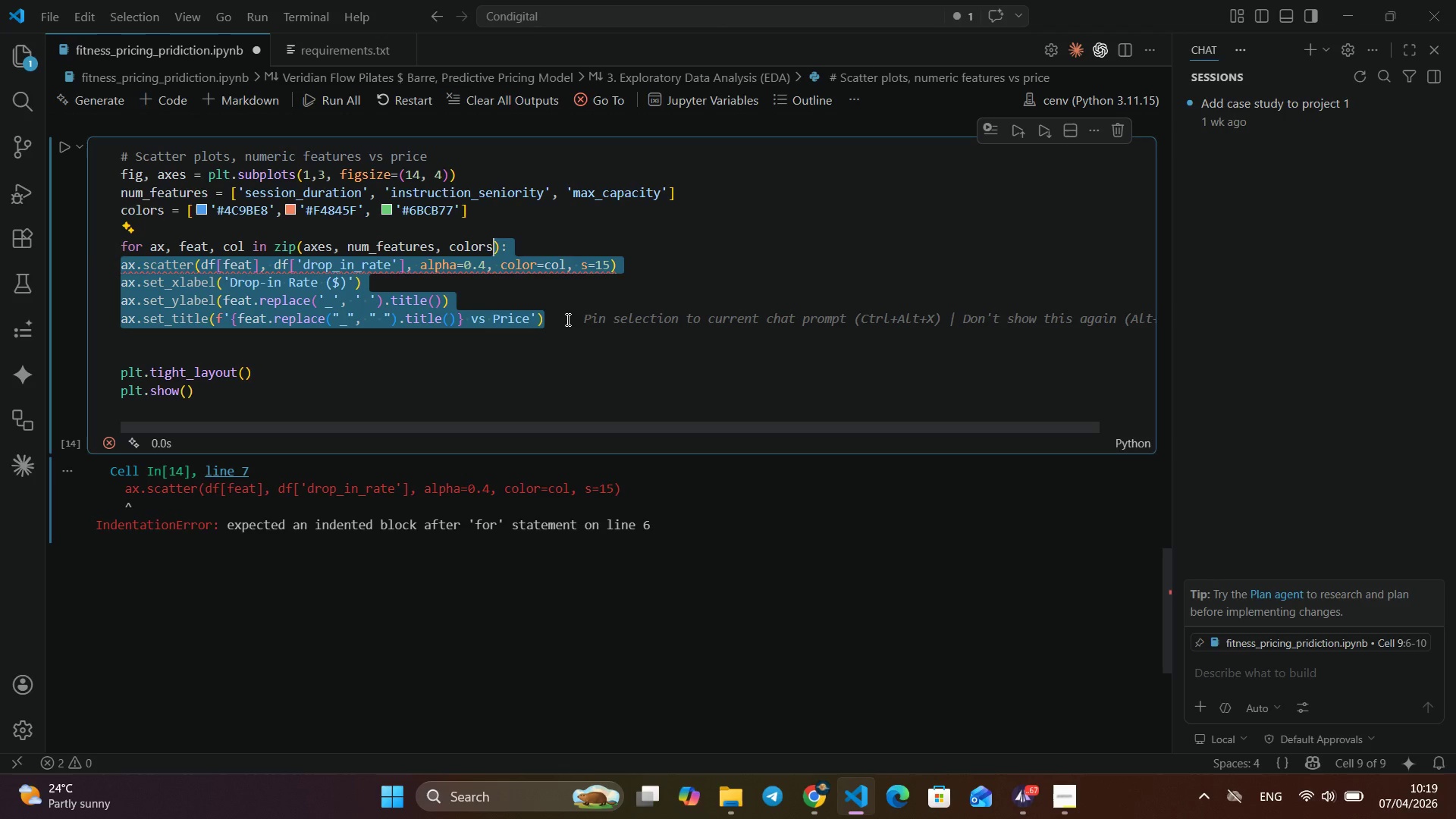 
key(Control+Shift+ArrowRight)
 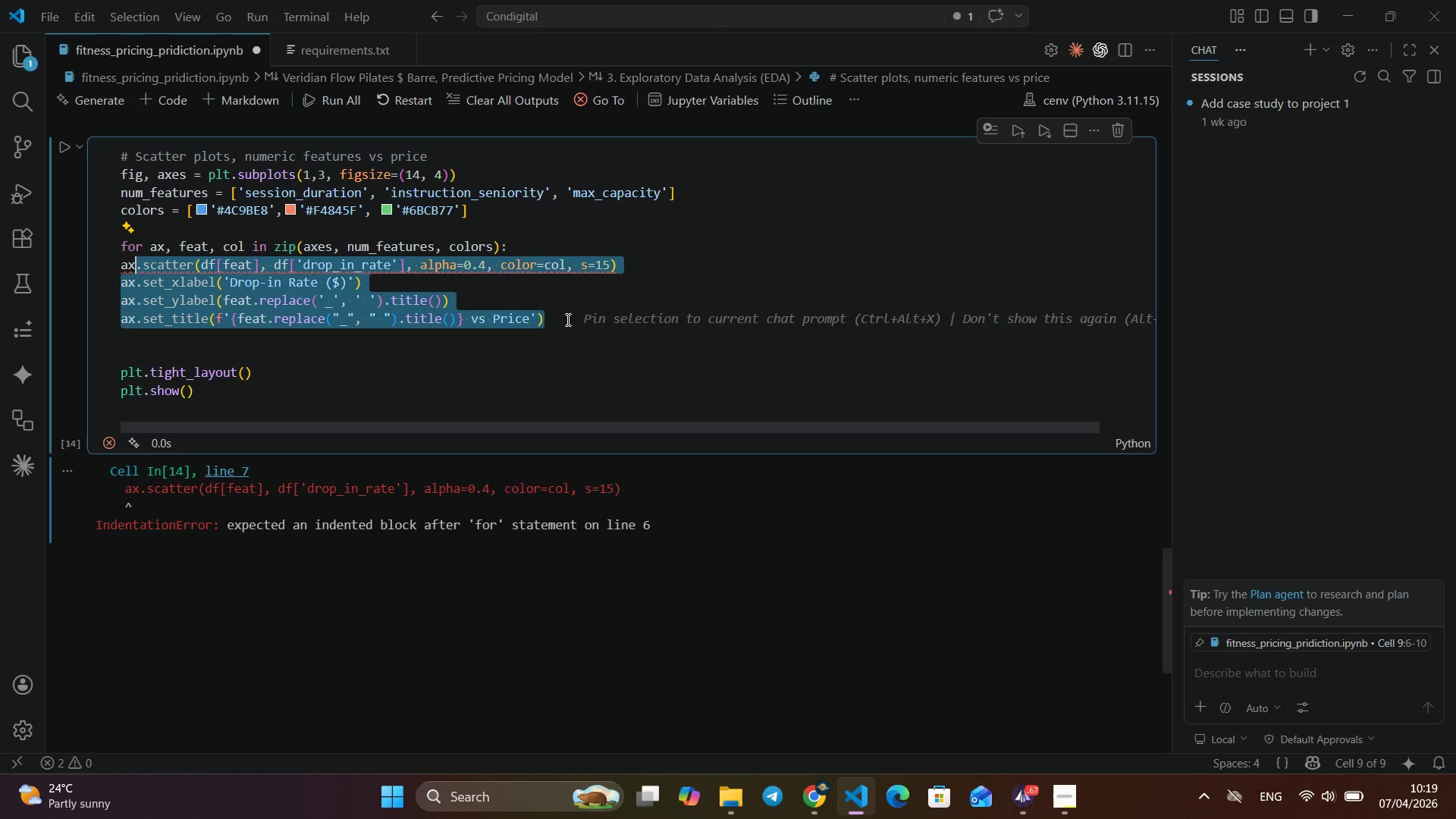 
key(Control+Shift+ArrowRight)
 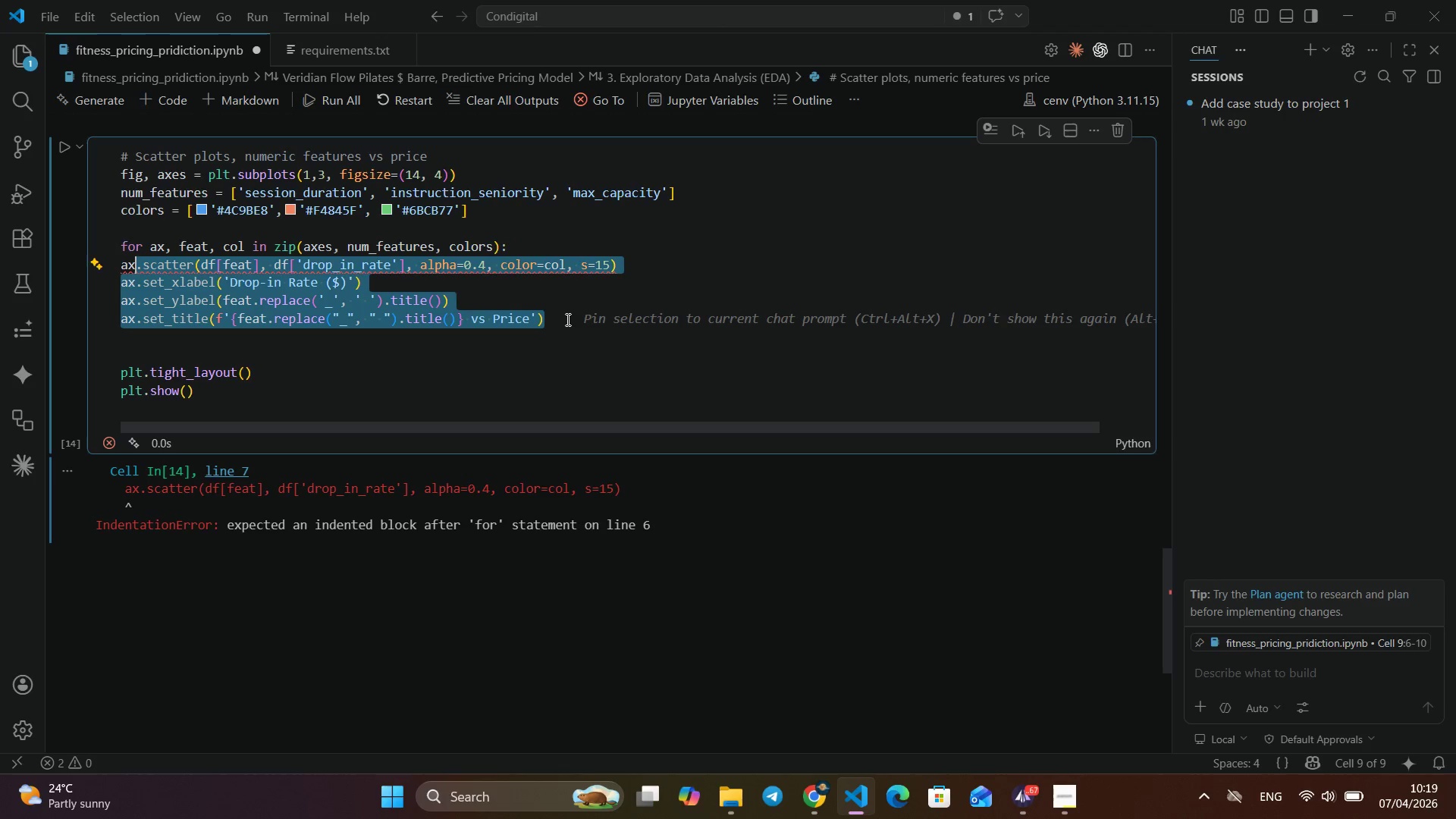 
key(Control+Shift+ArrowRight)
 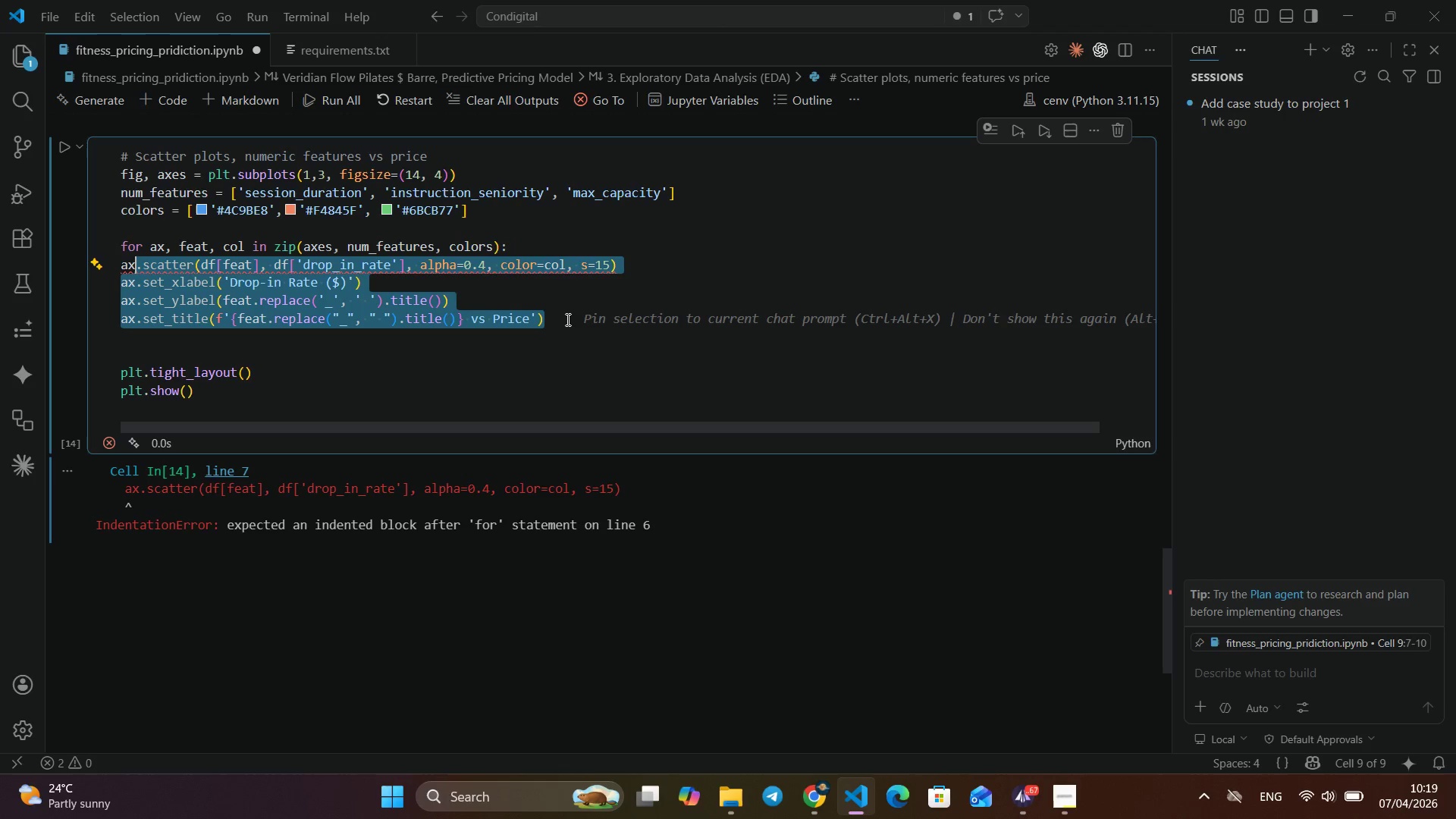 
key(Shift+ArrowLeft)
 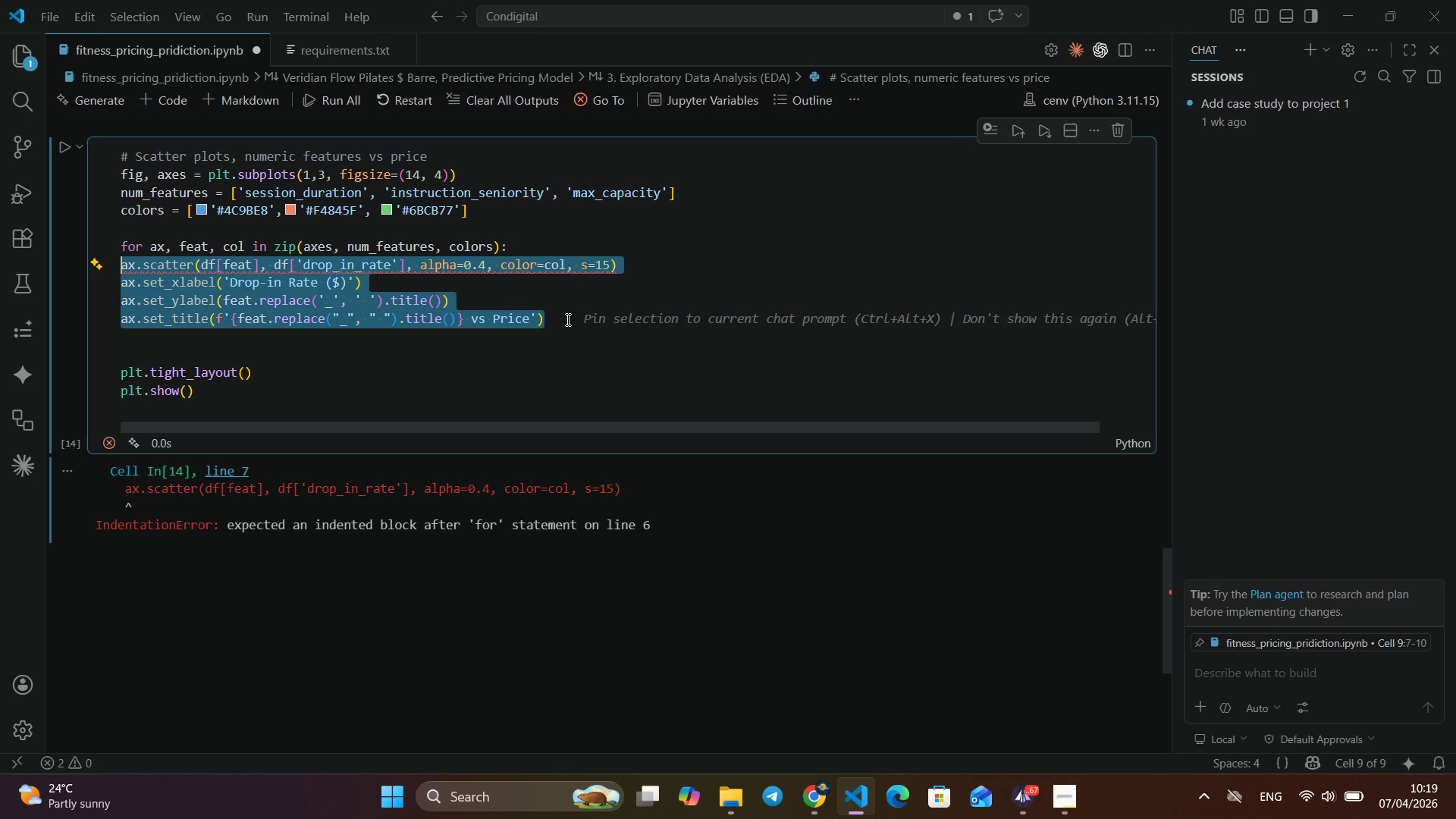 
key(Shift+ArrowLeft)
 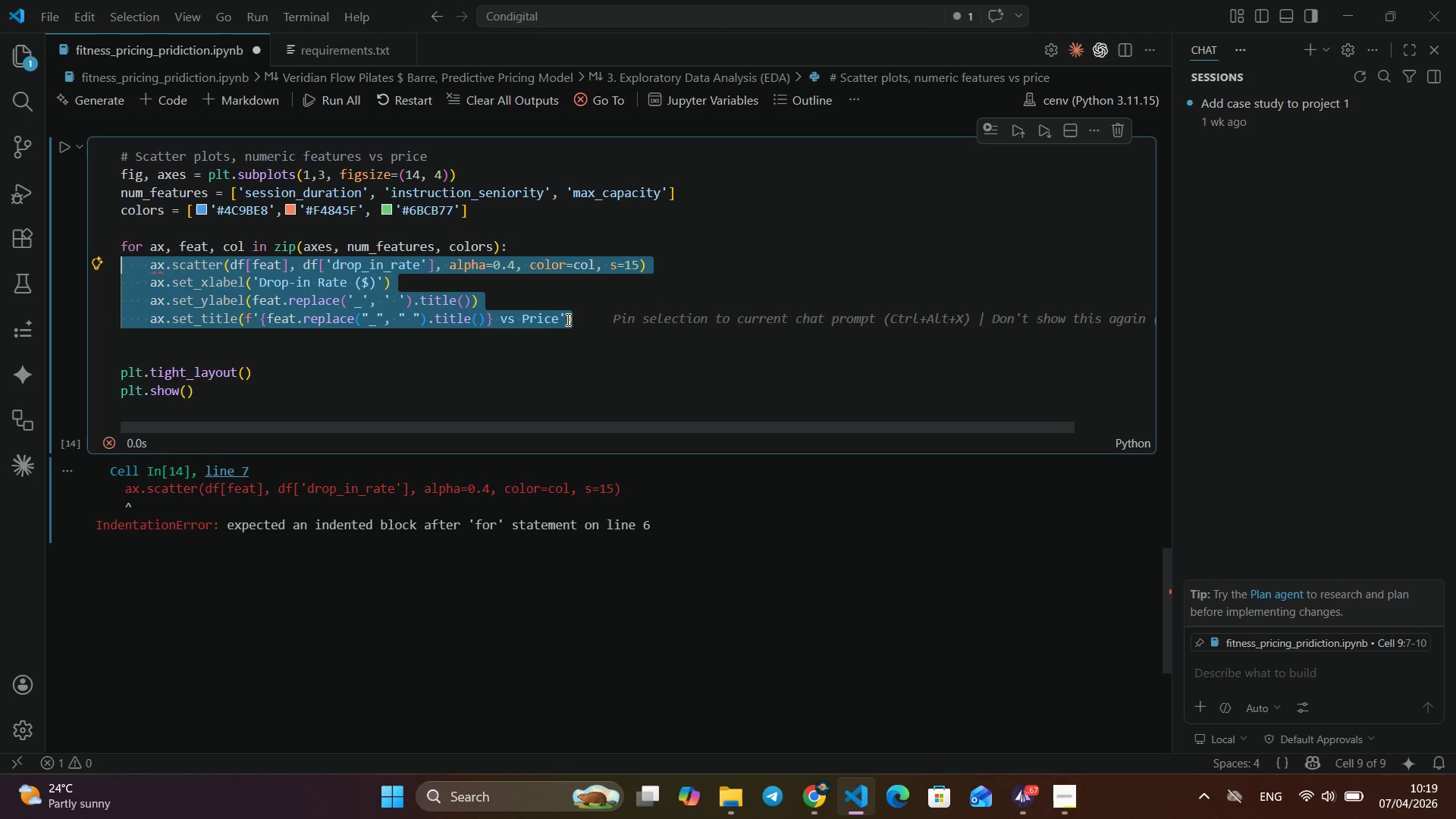 
key(Tab)
 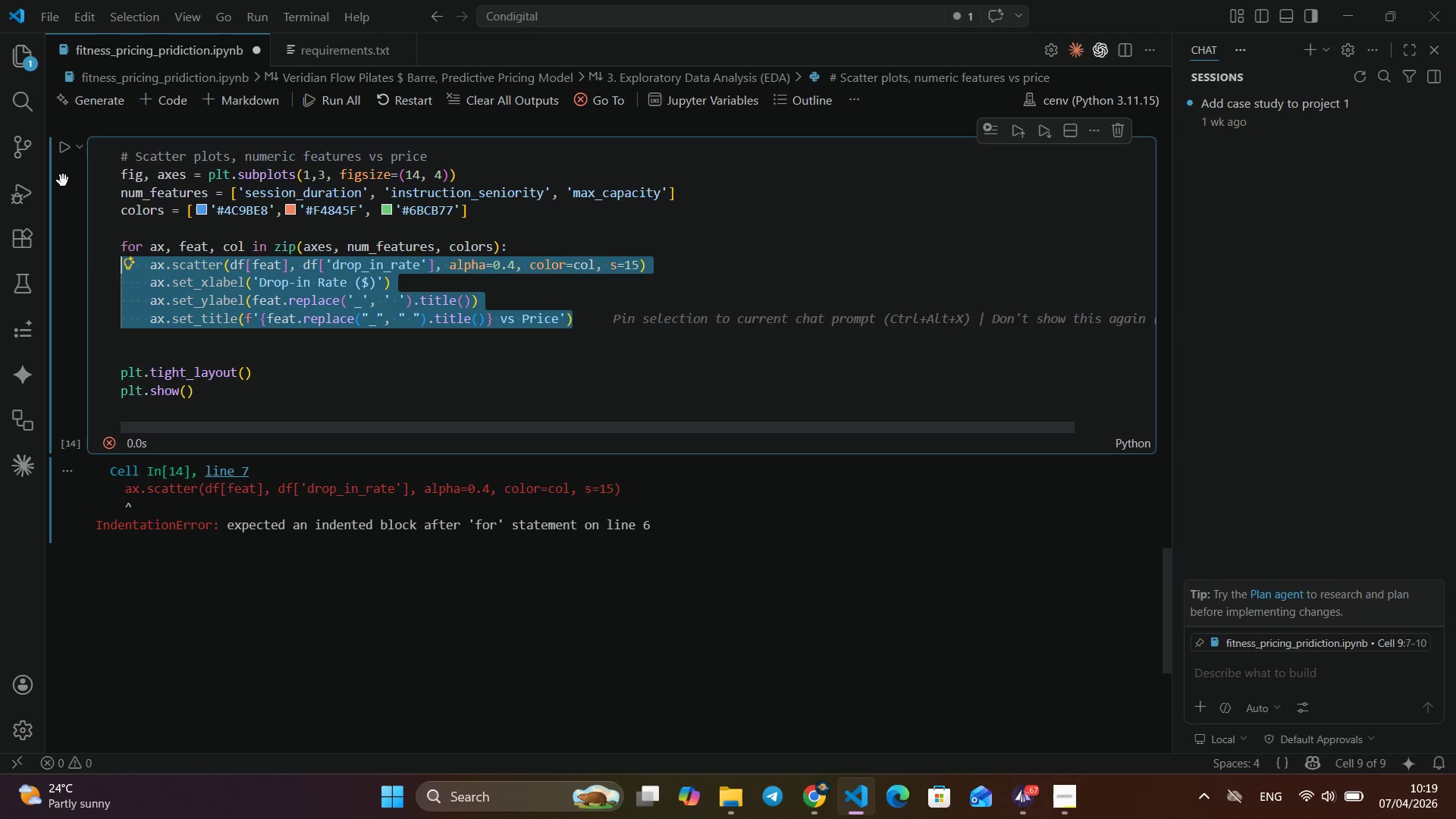 
left_click([67, 148])
 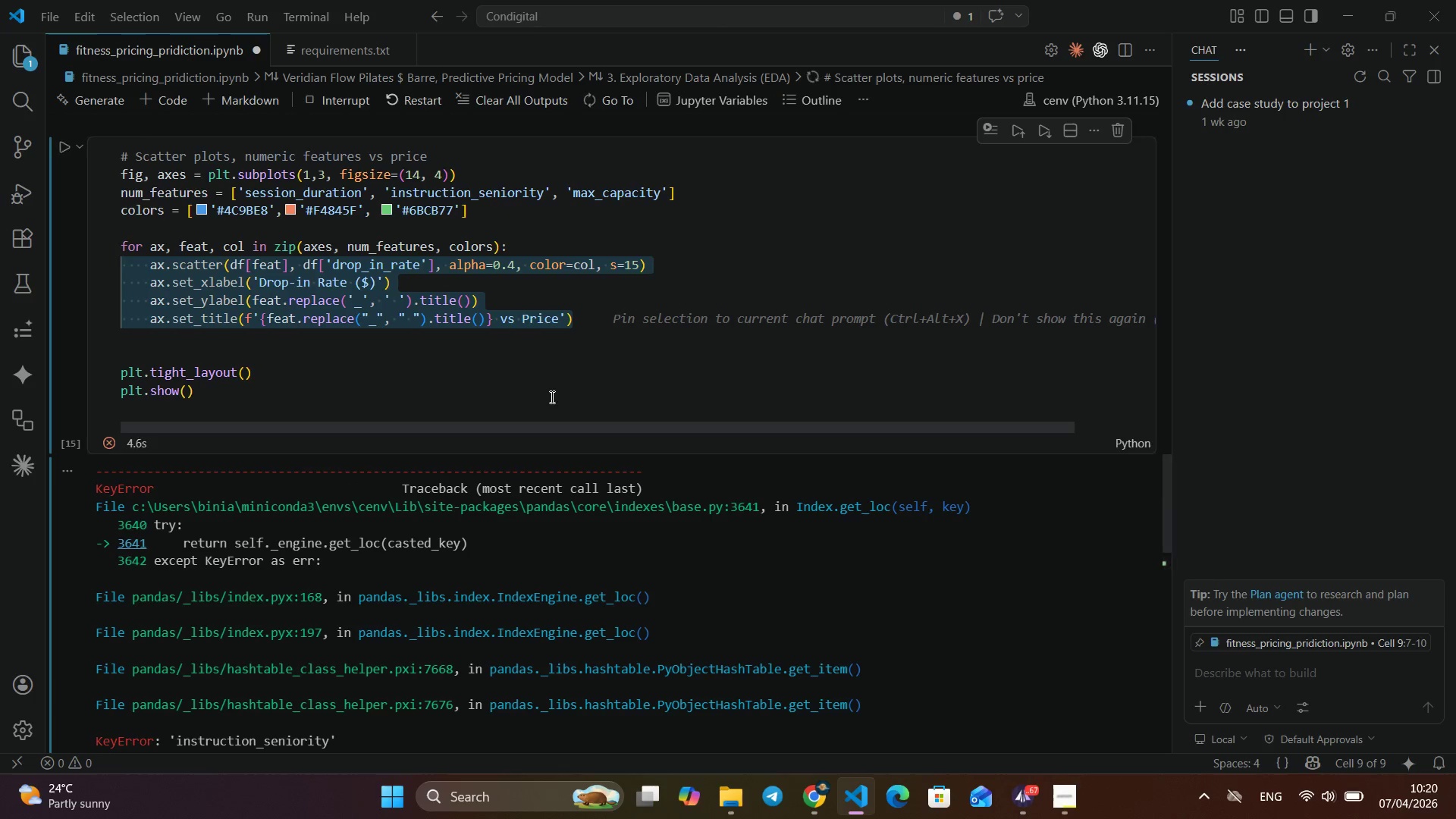 
wait(6.11)
 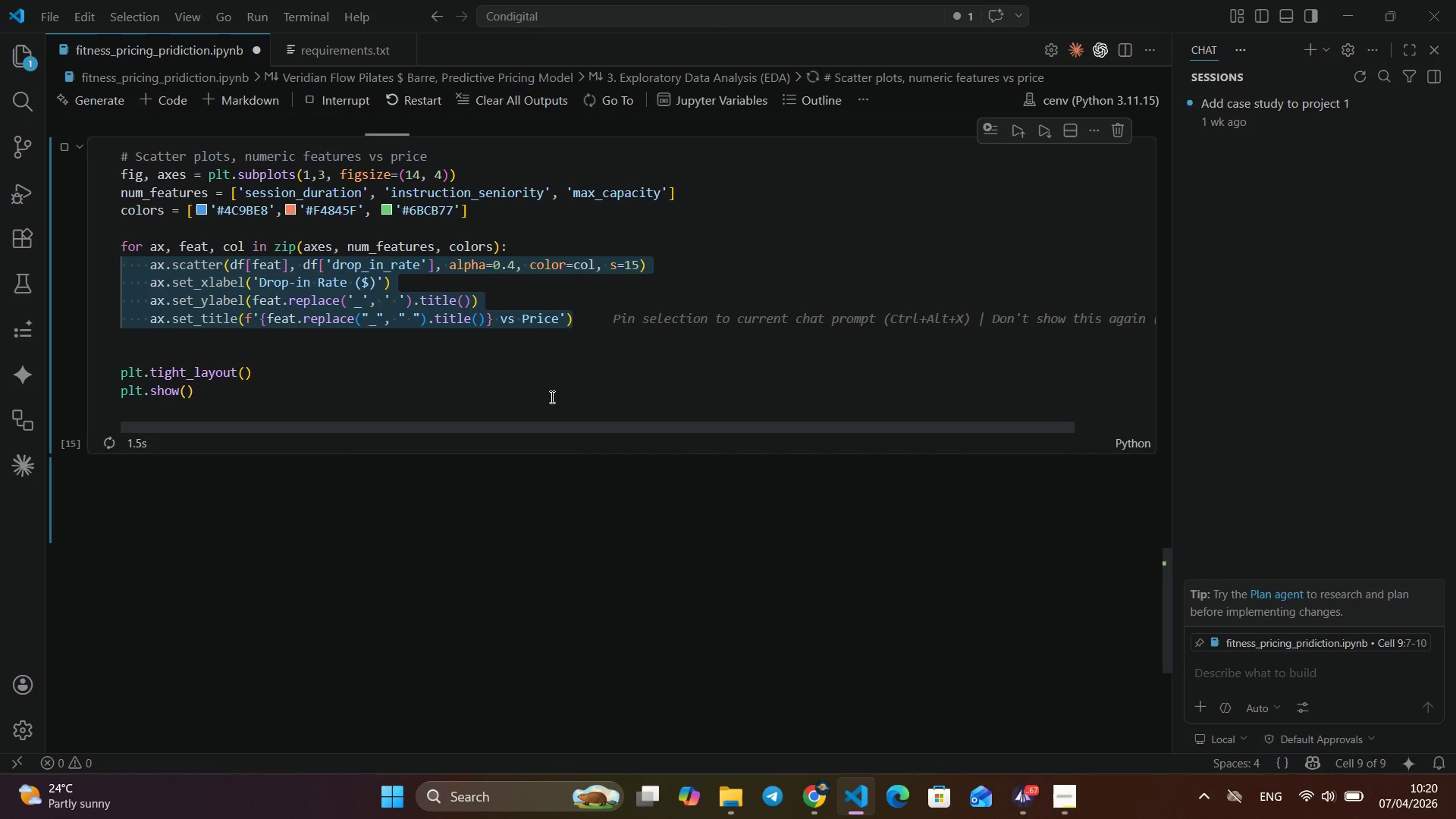 
scroll: coordinate [540, 428], scroll_direction: down, amount: 4.0
 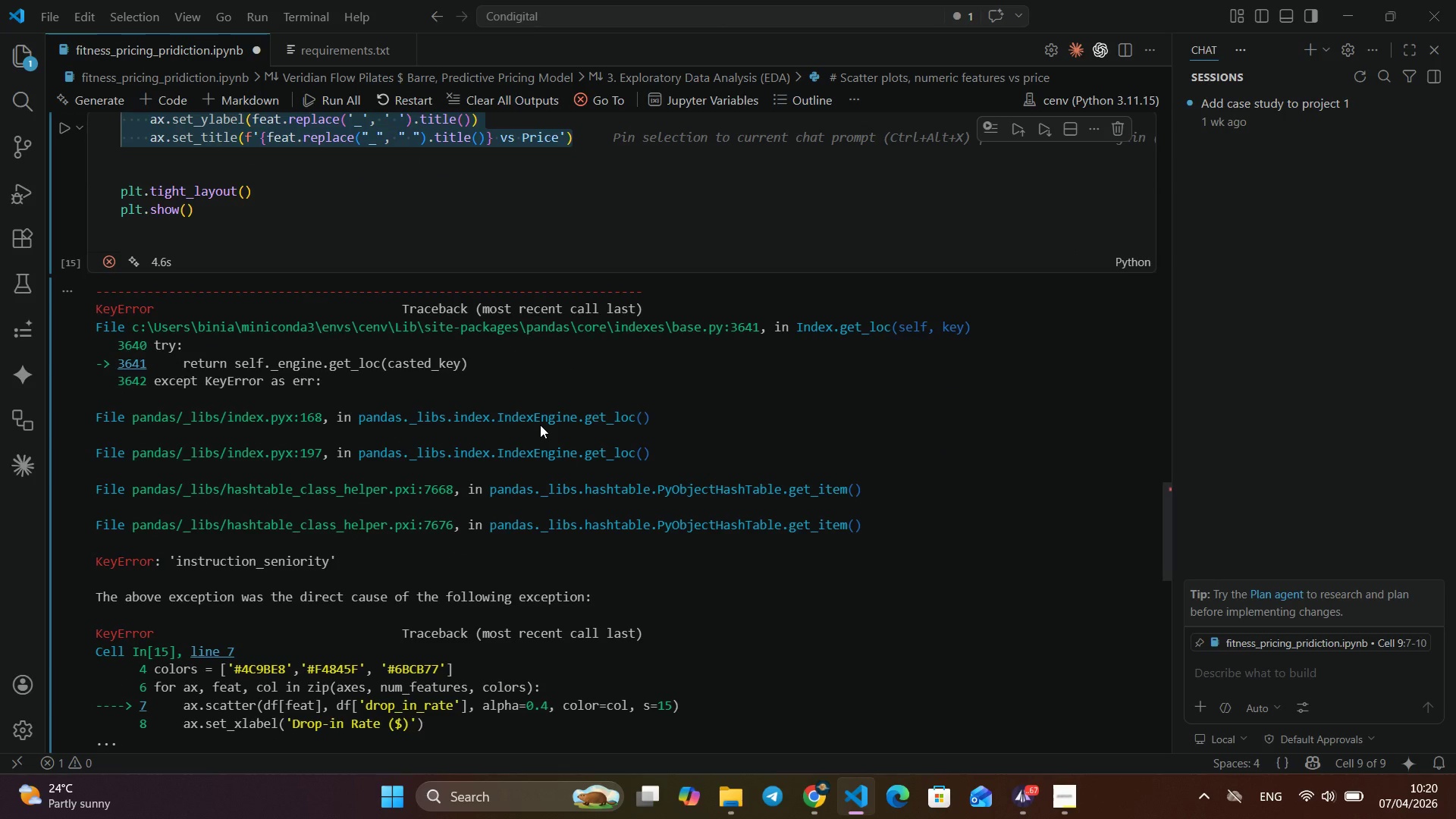 
wait(5.01)
 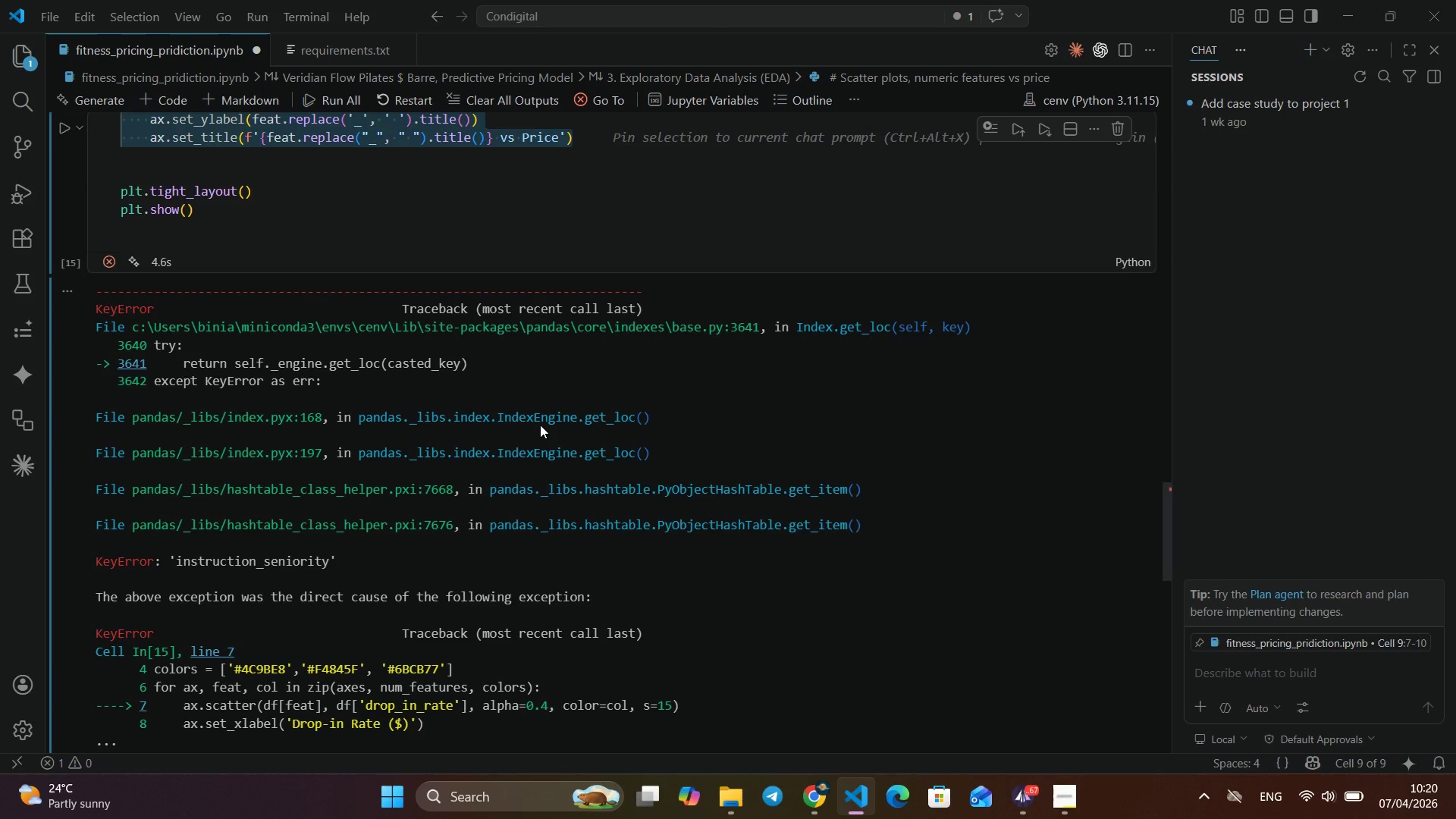 
scroll: coordinate [540, 425], scroll_direction: down, amount: 5.0
 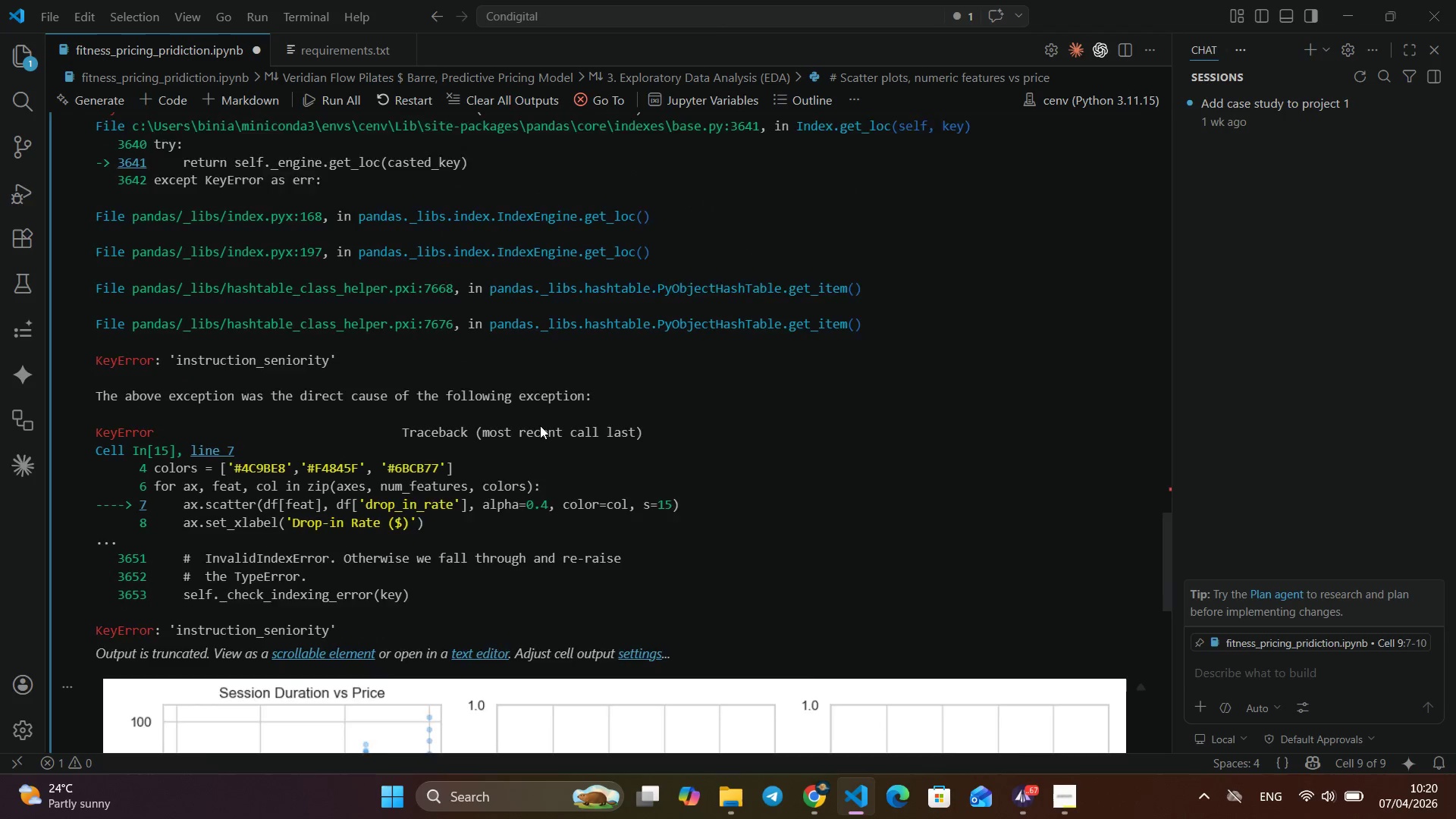 
scroll: coordinate [540, 425], scroll_direction: up, amount: 11.0
 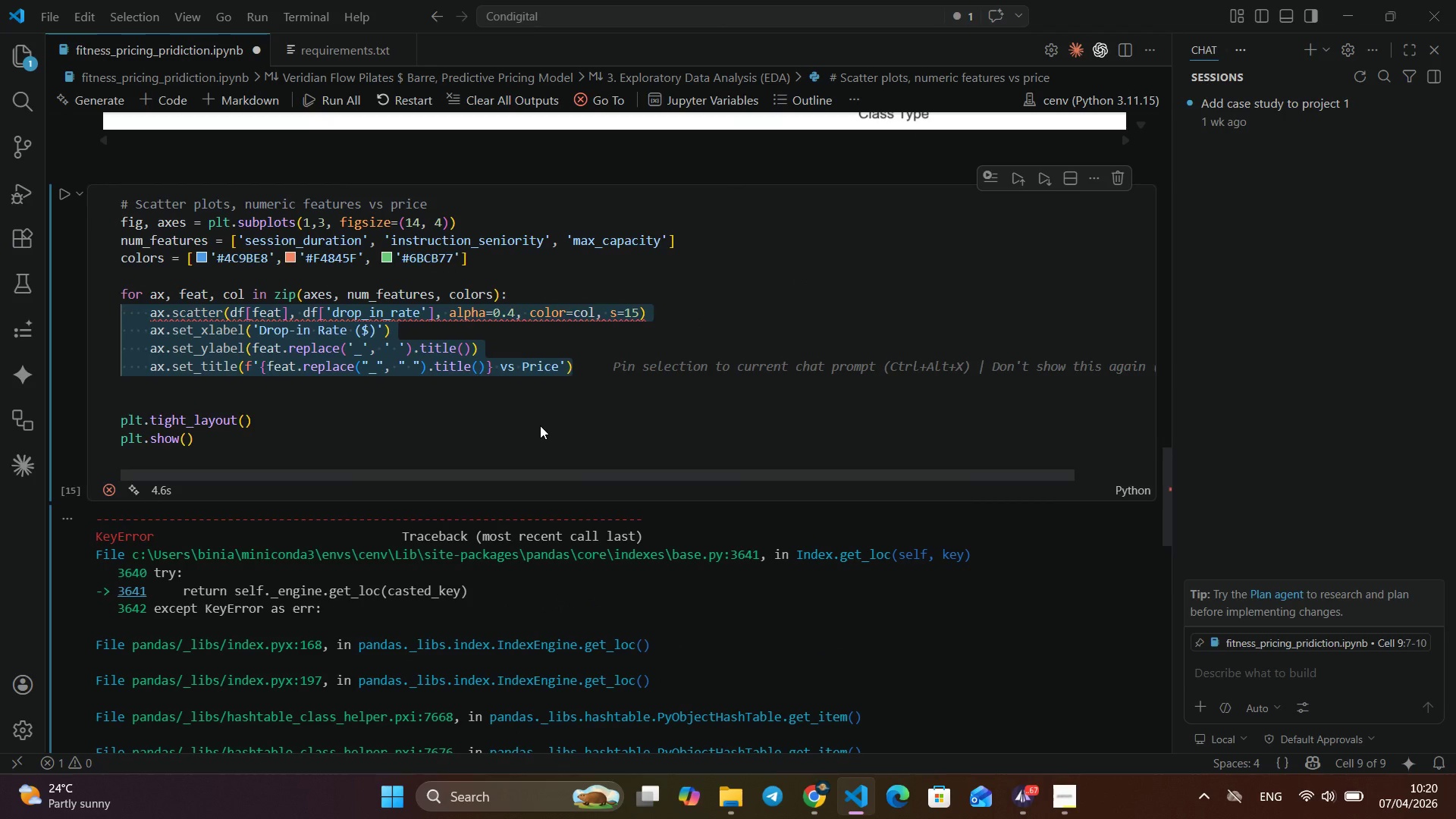 
wait(6.11)
 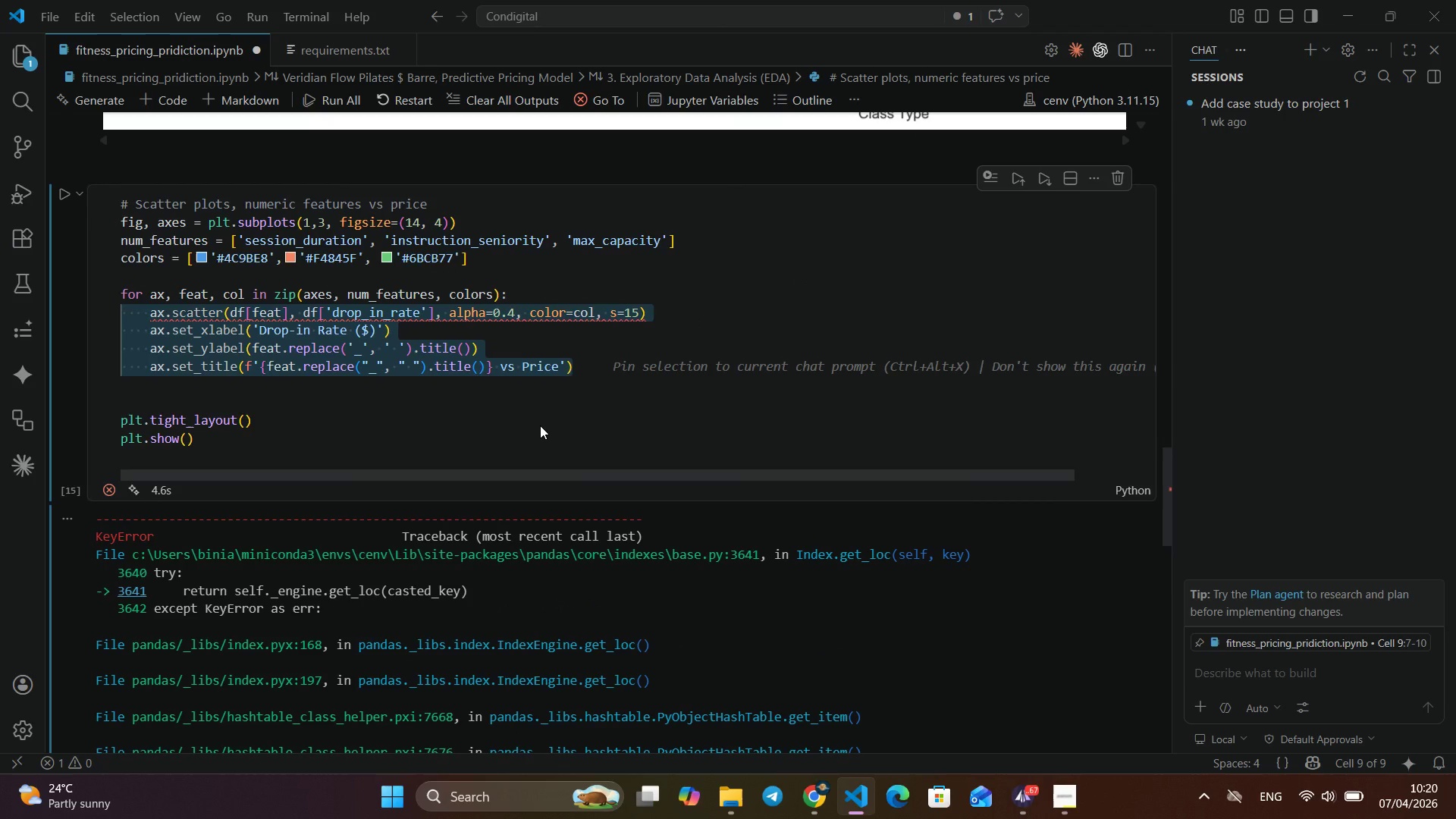 
left_click([469, 241])
 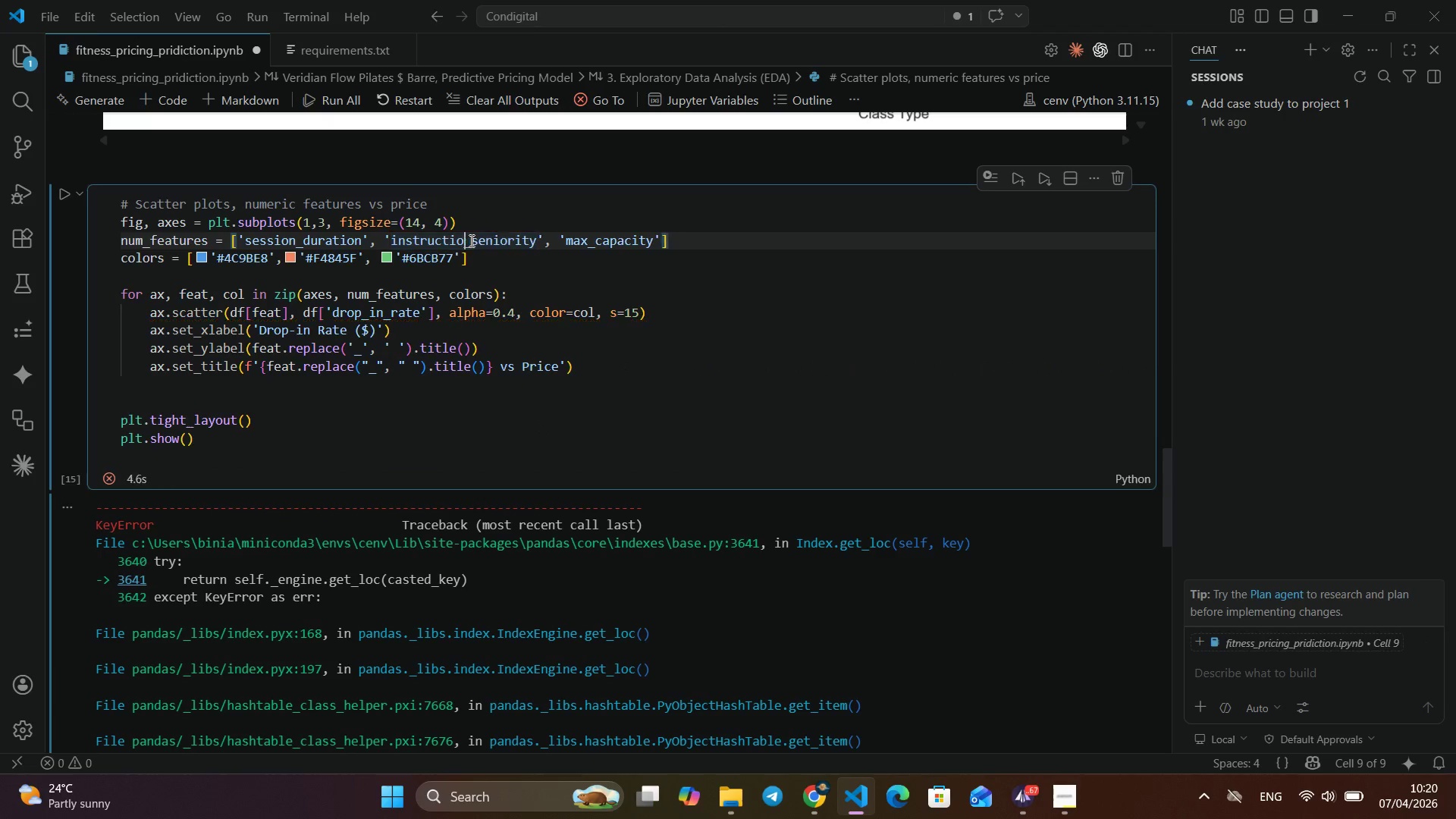 
key(Backspace)
key(Backspace)
key(Backspace)
type(or)
 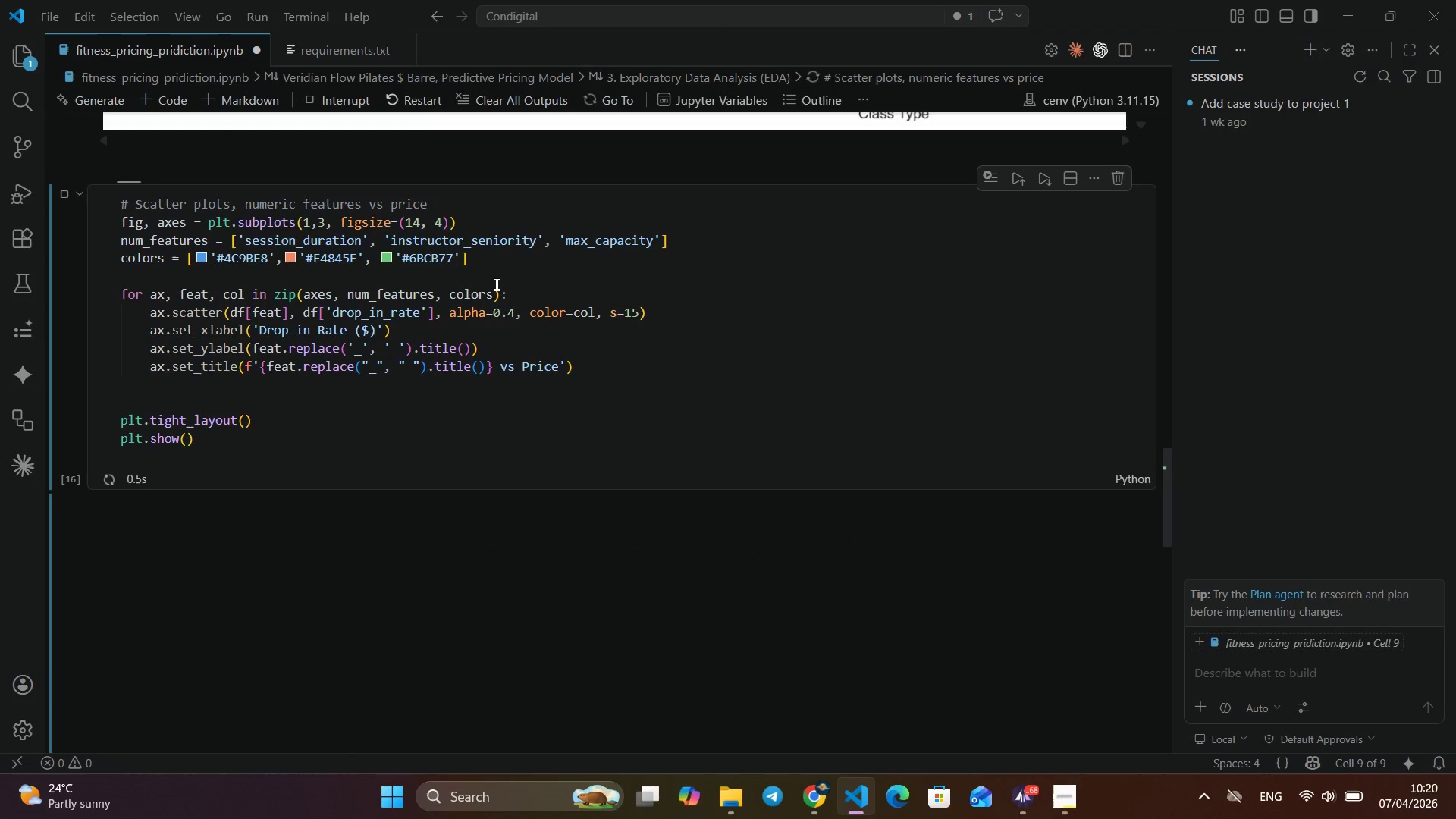 
scroll: coordinate [499, 297], scroll_direction: down, amount: 3.0
 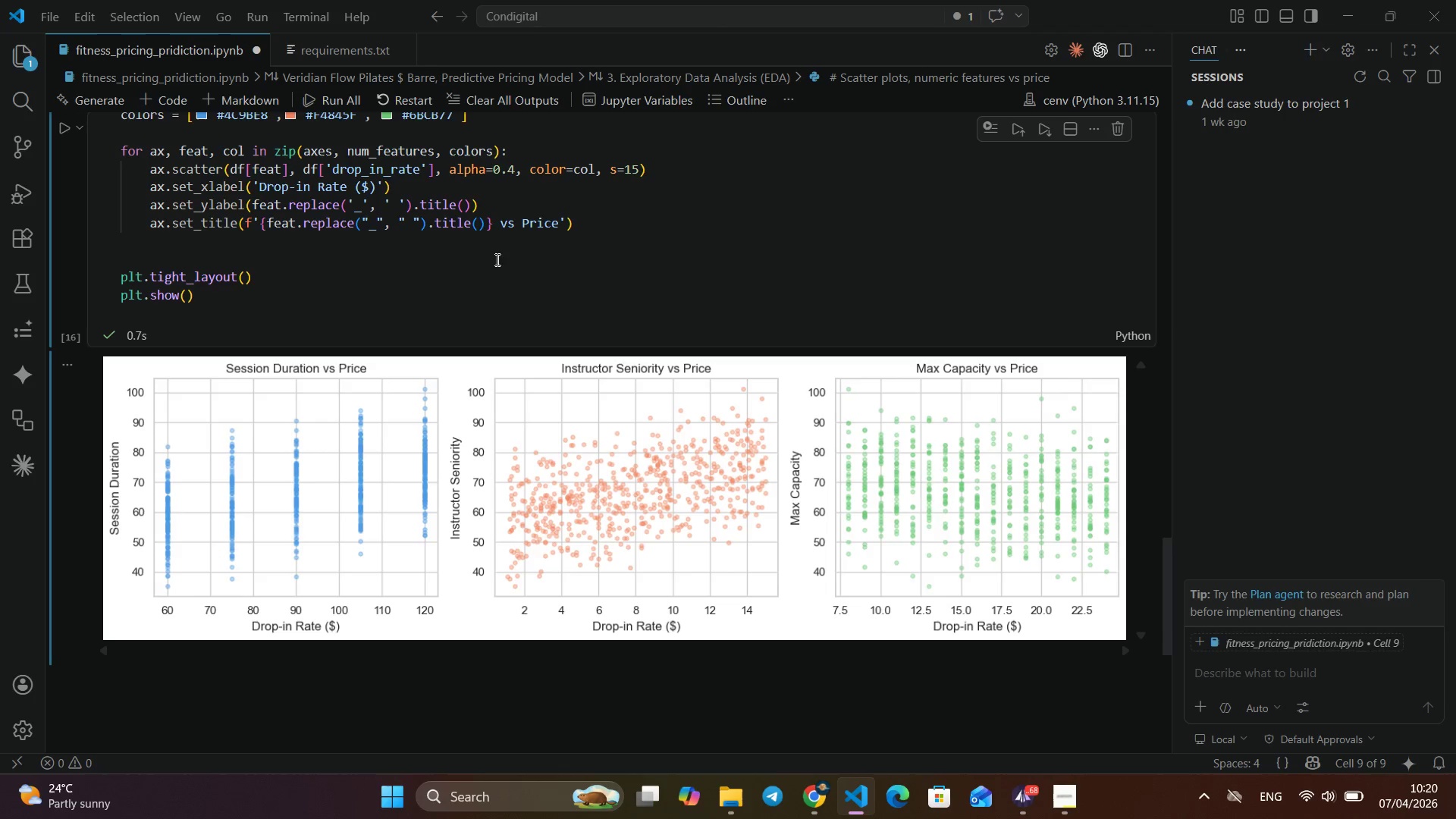 
wait(28.5)
 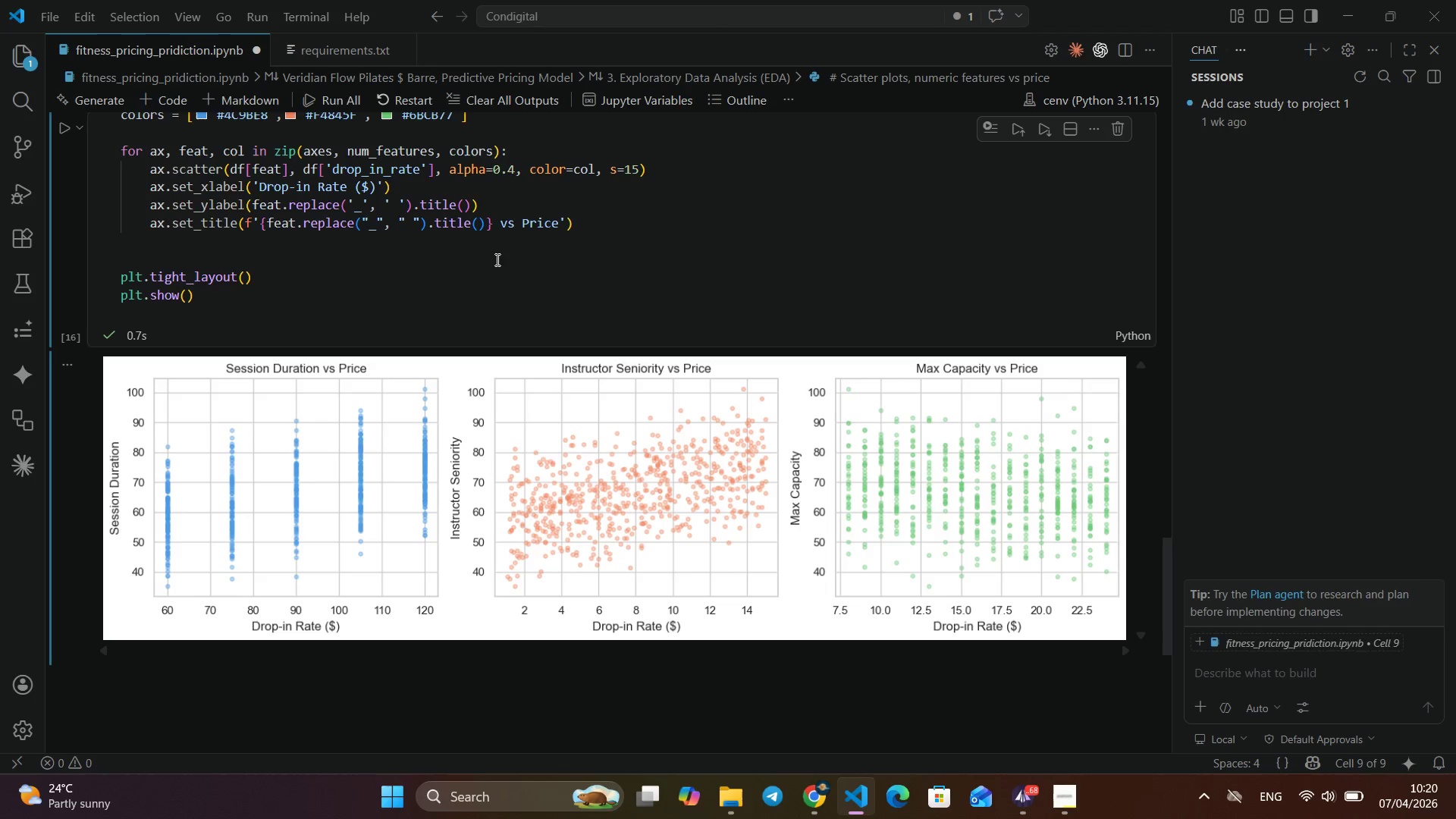 
scroll: coordinate [485, 259], scroll_direction: up, amount: 1.0
 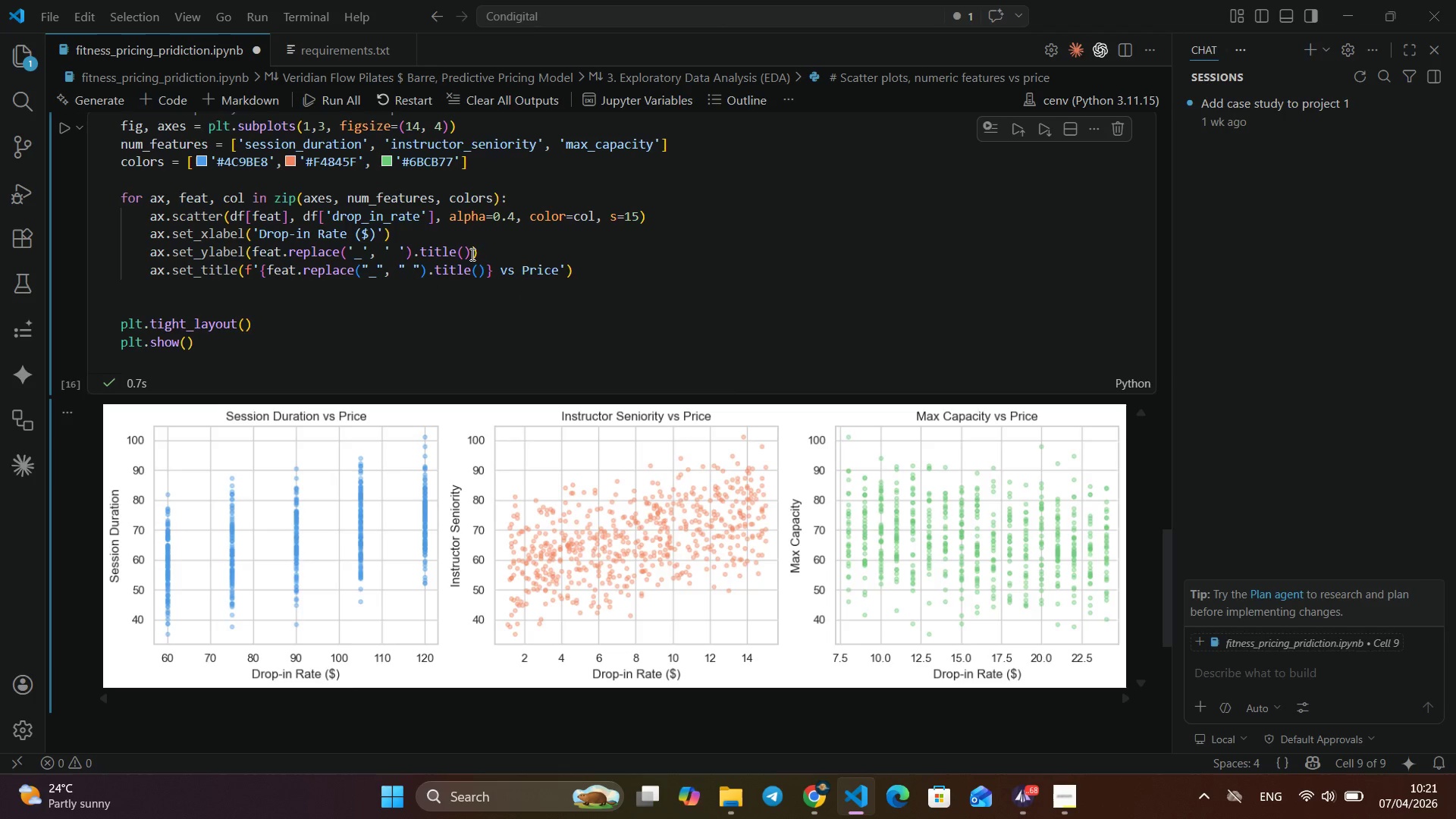 
wait(5.85)
 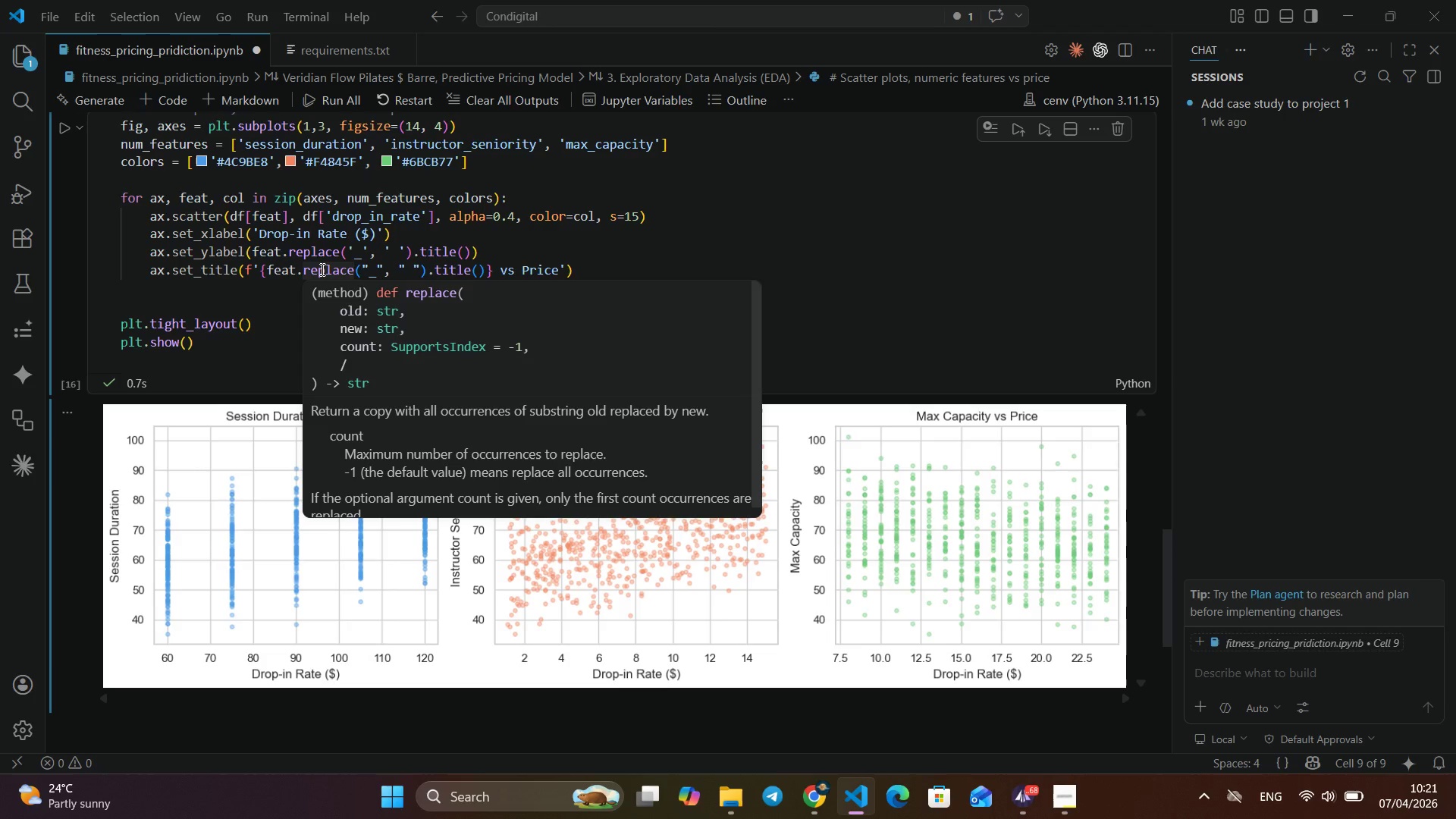 
left_click([493, 247])
 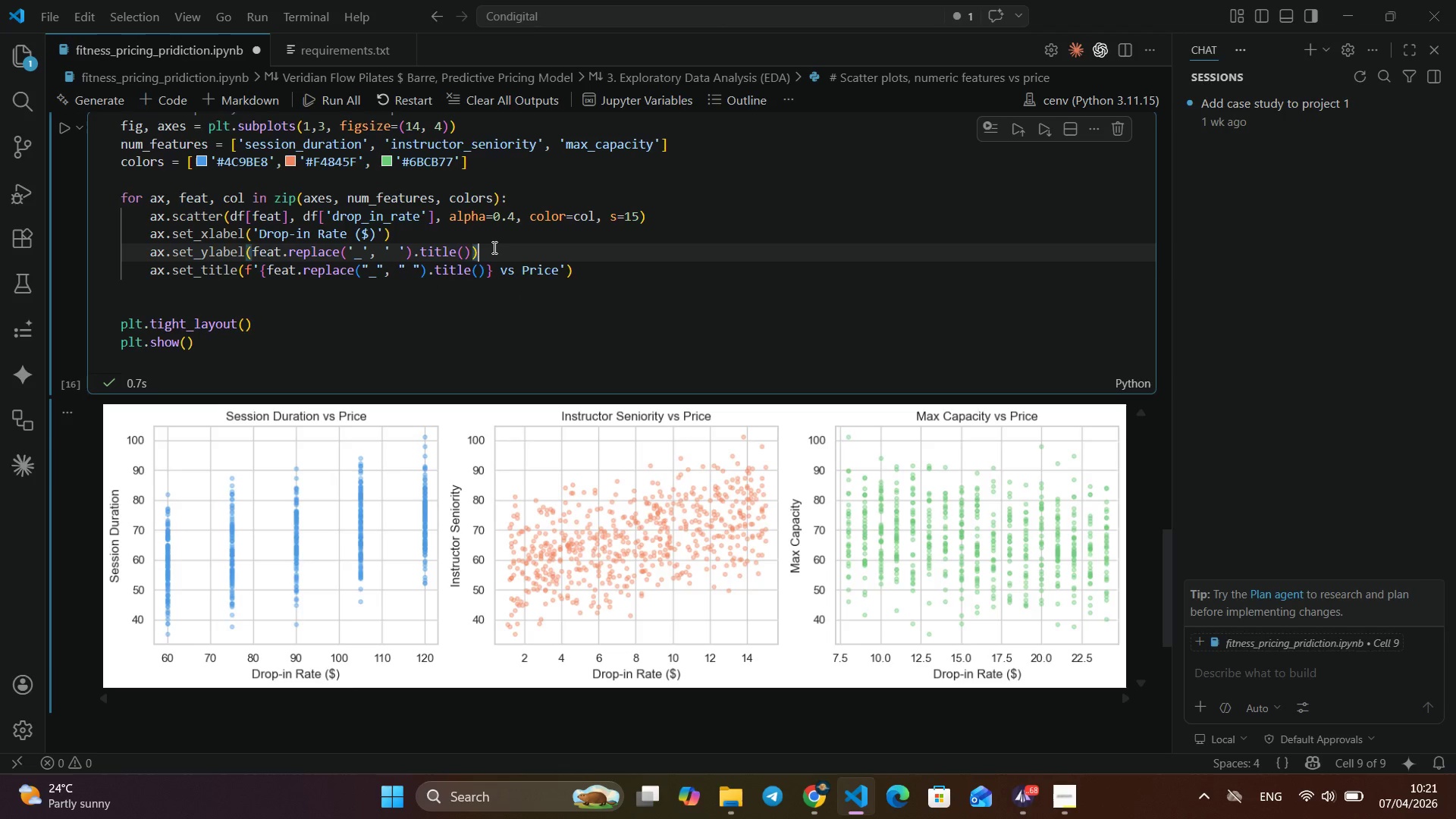 
key(Alt+Shift+ArrowDown)
 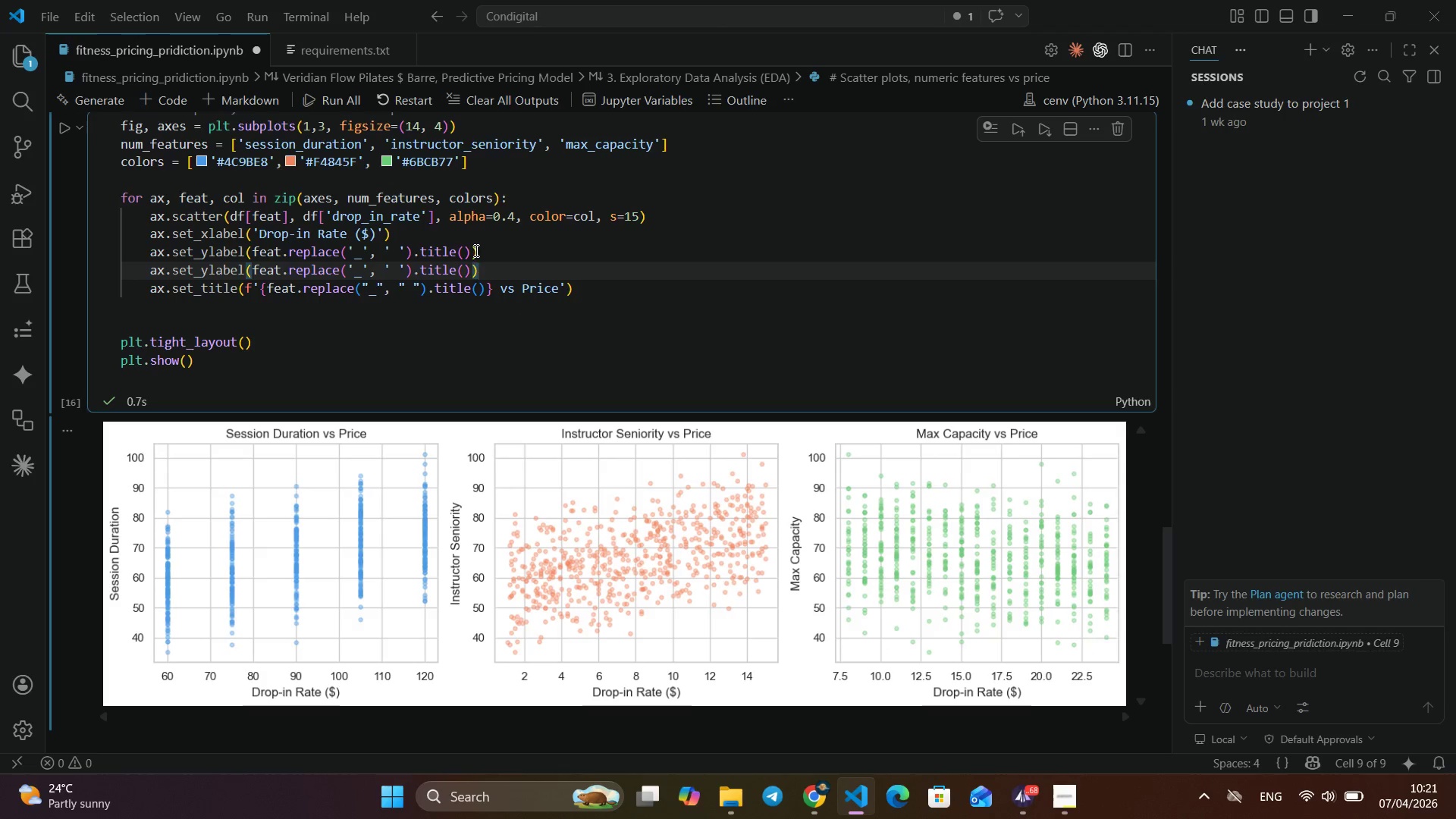 
left_click_drag(start_coordinate=[468, 252], to_coordinate=[252, 255])
 